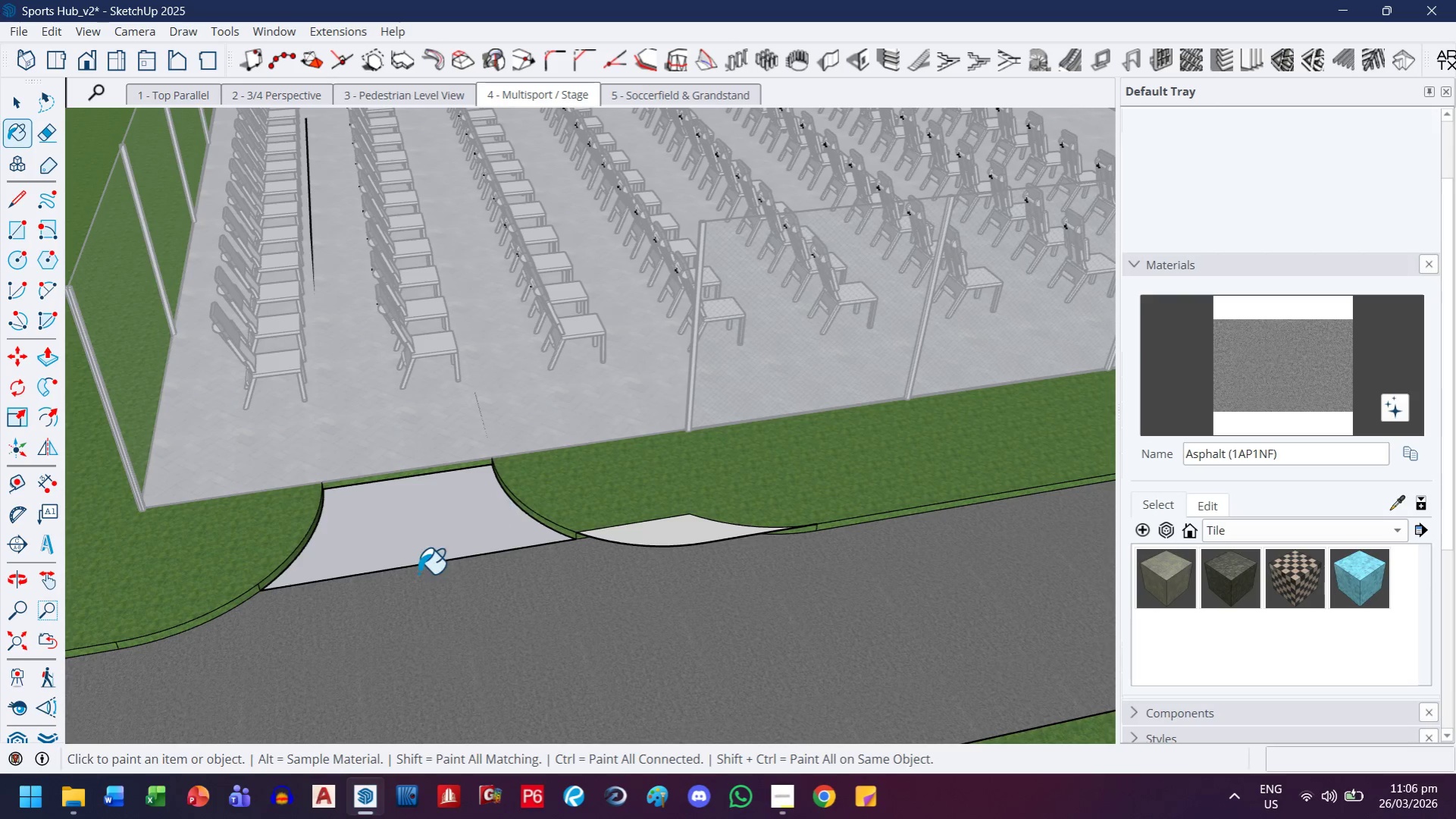 
scroll: coordinate [408, 573], scroll_direction: up, amount: 5.0
 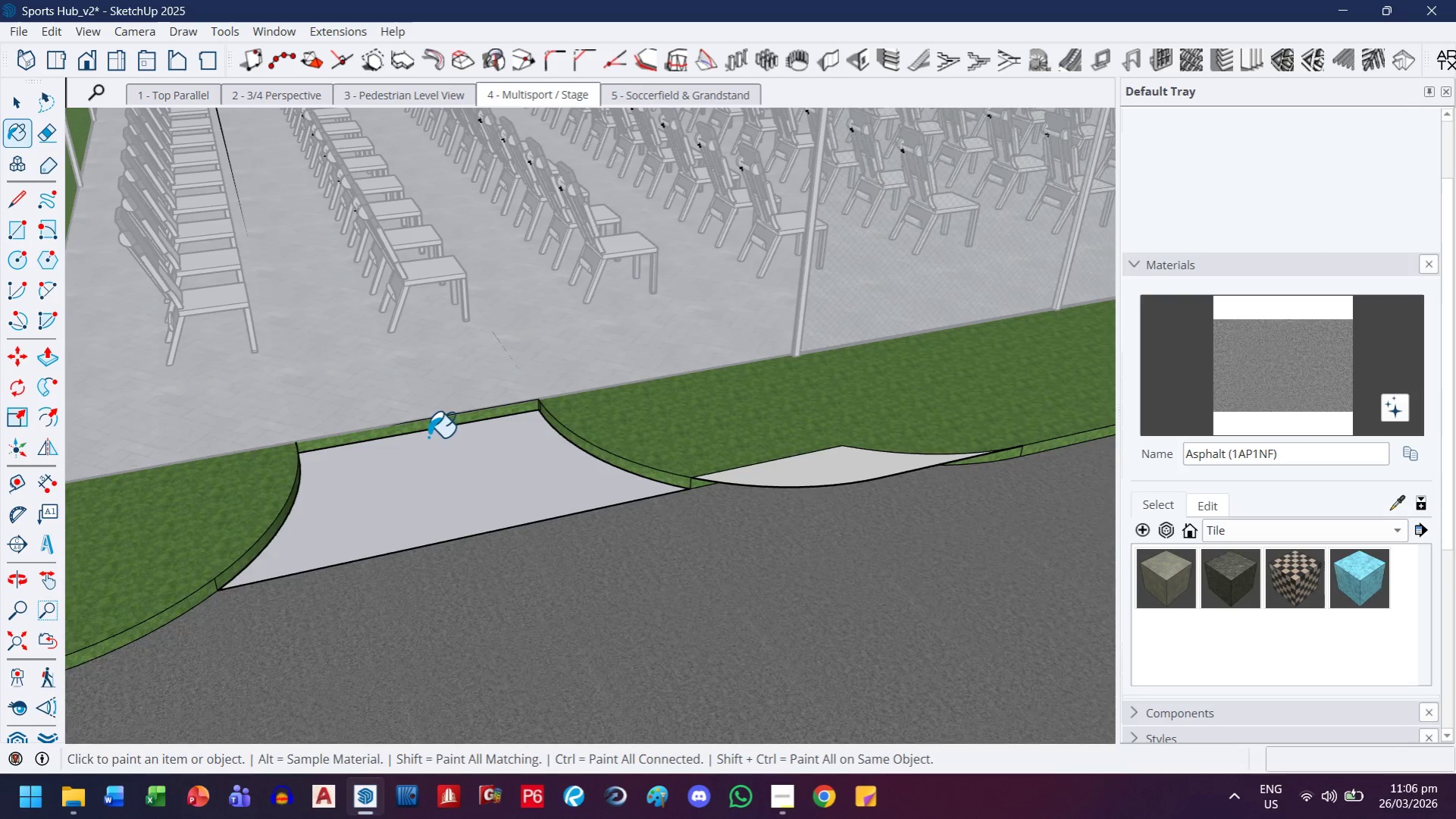 
scroll: coordinate [426, 438], scroll_direction: down, amount: 1.0
 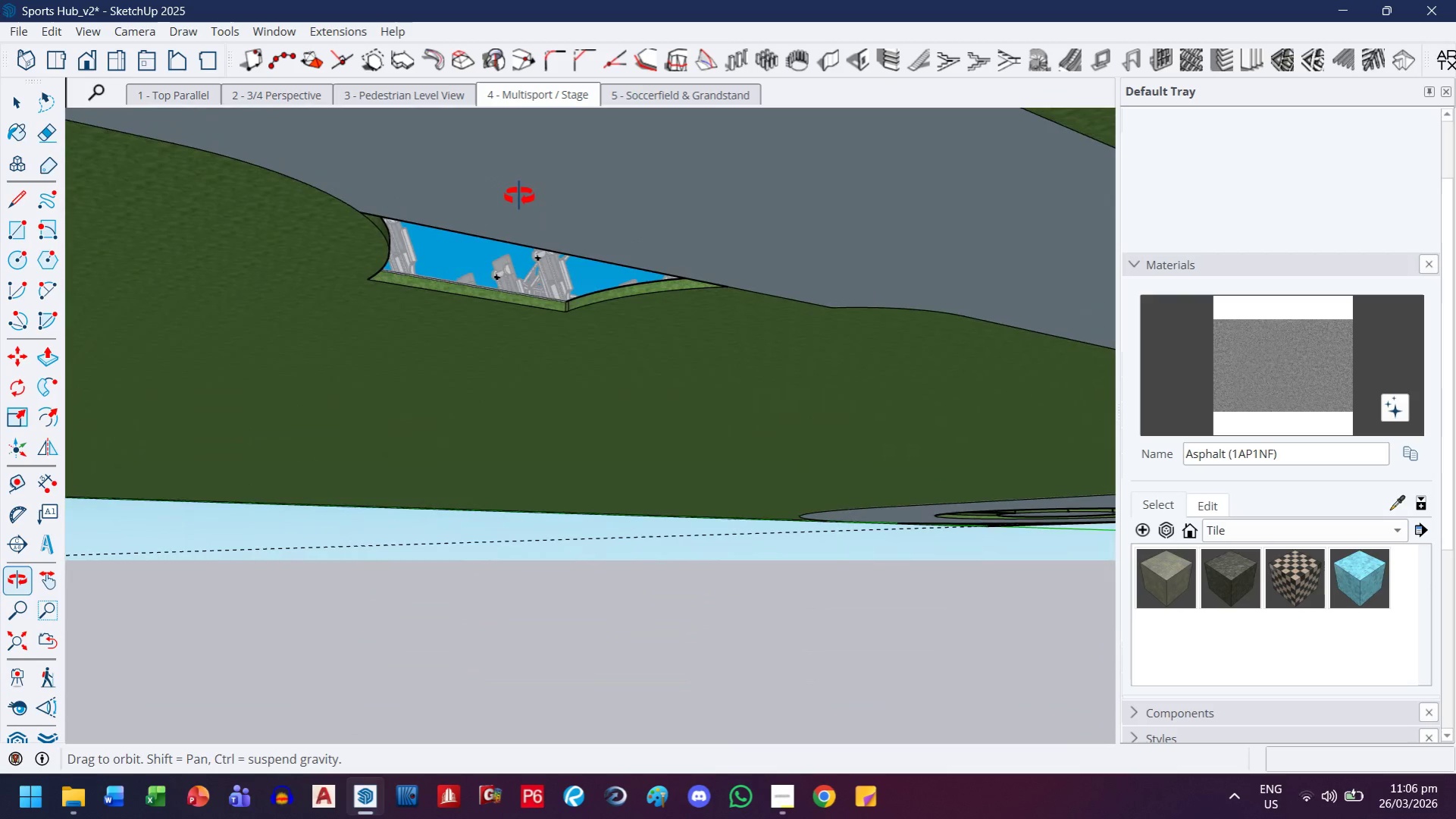 
scroll: coordinate [426, 230], scroll_direction: up, amount: 4.0
 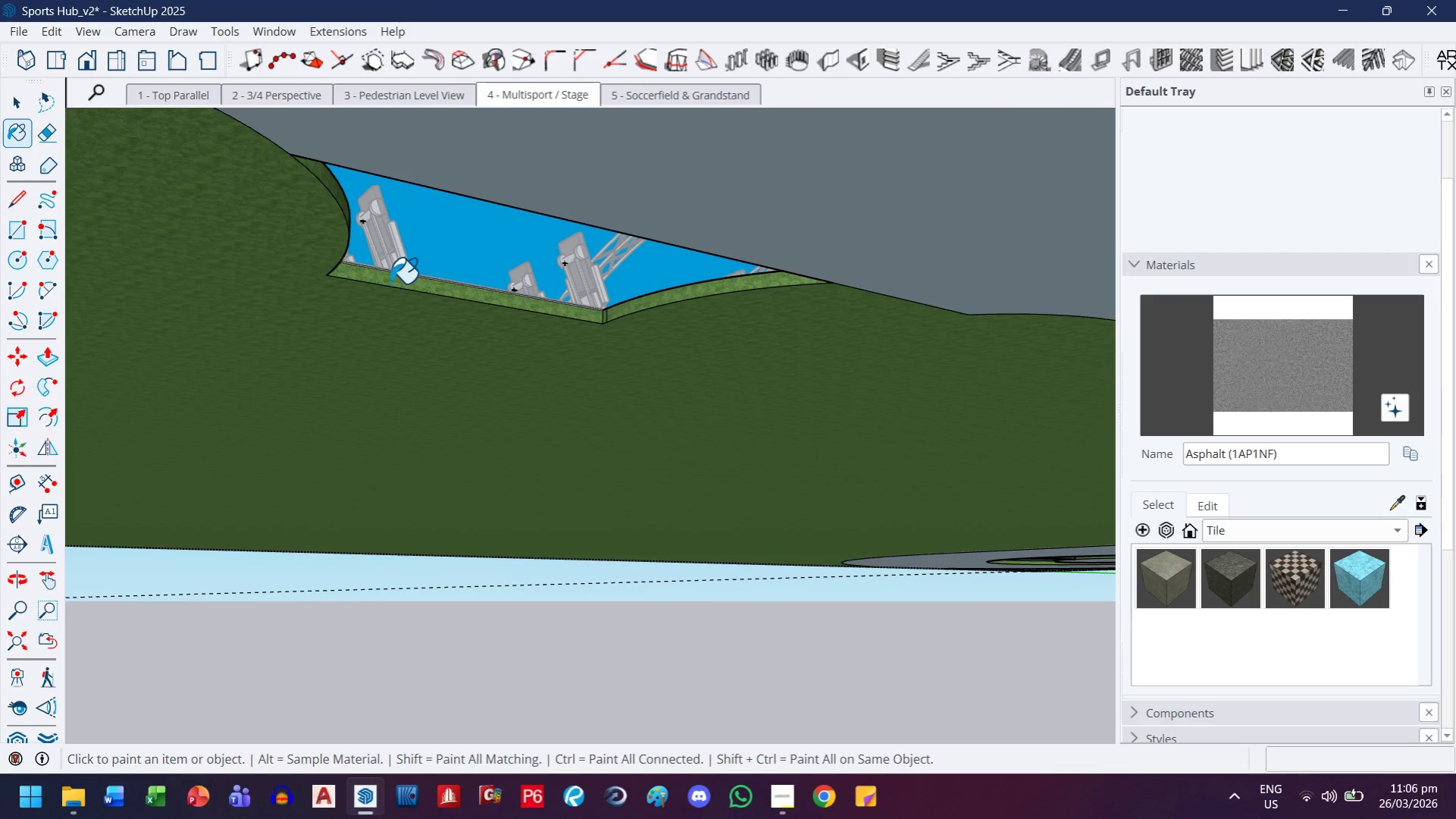 
key(L)
 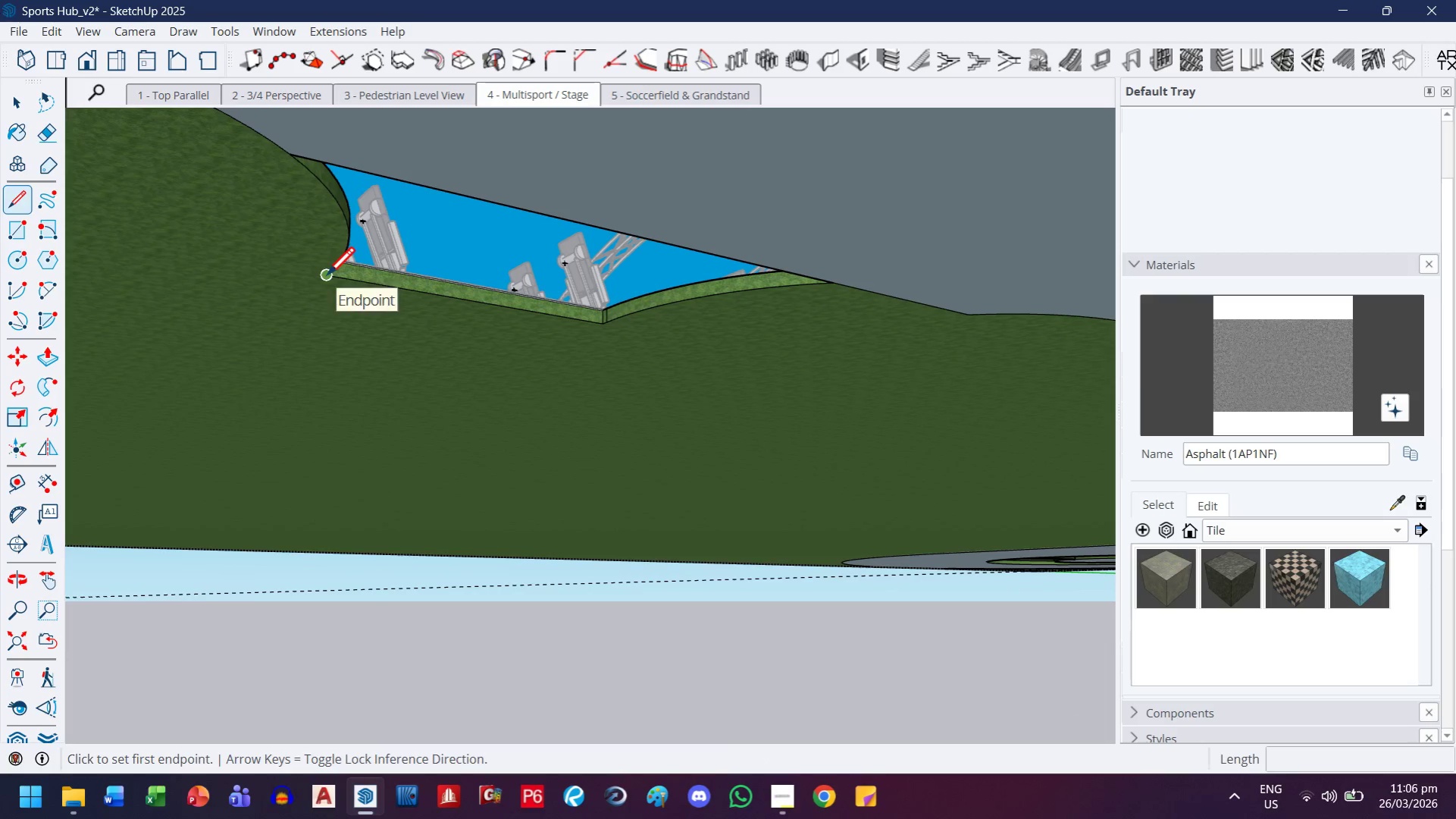 
left_click([326, 278])
 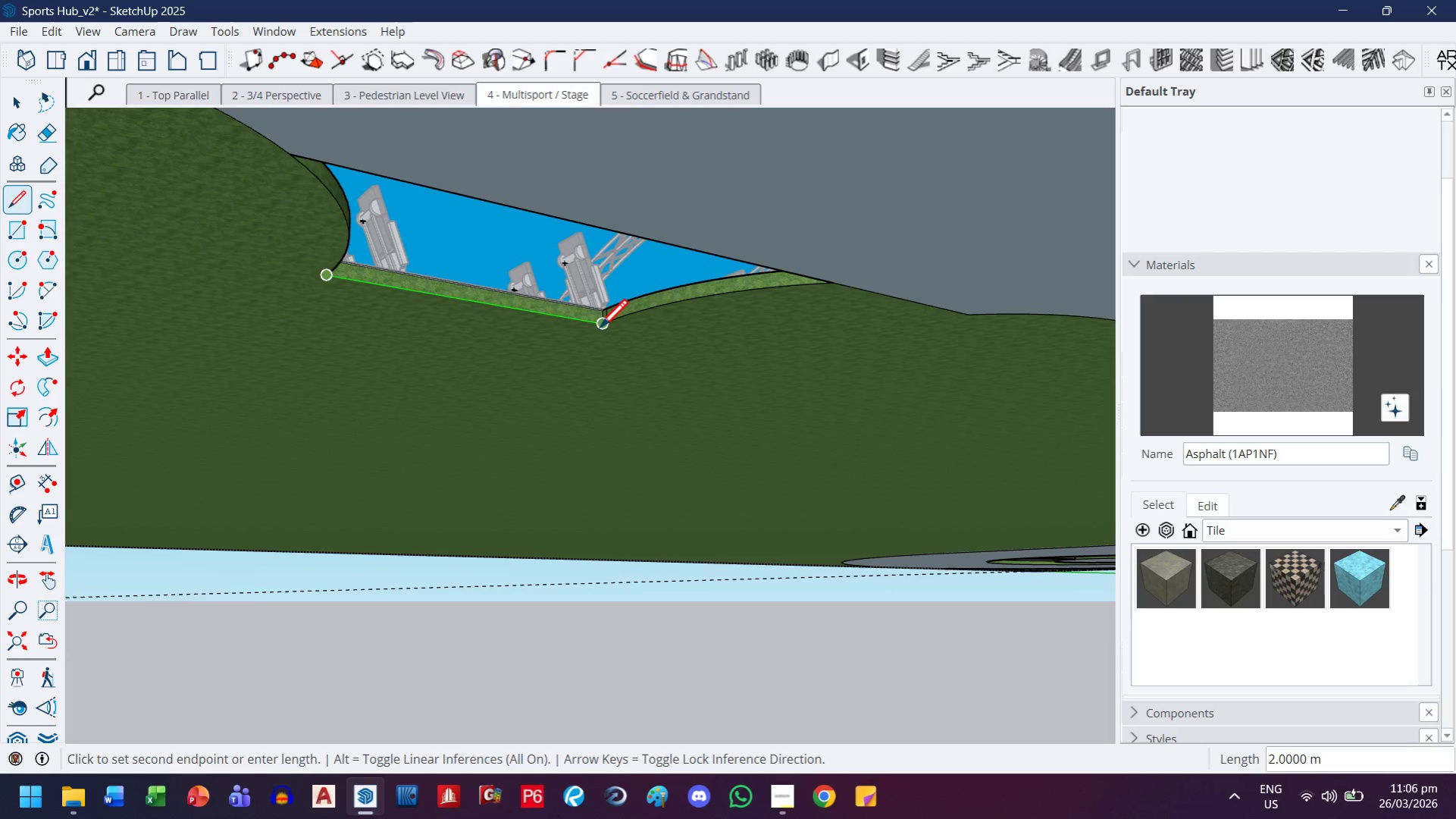 
left_click([599, 330])
 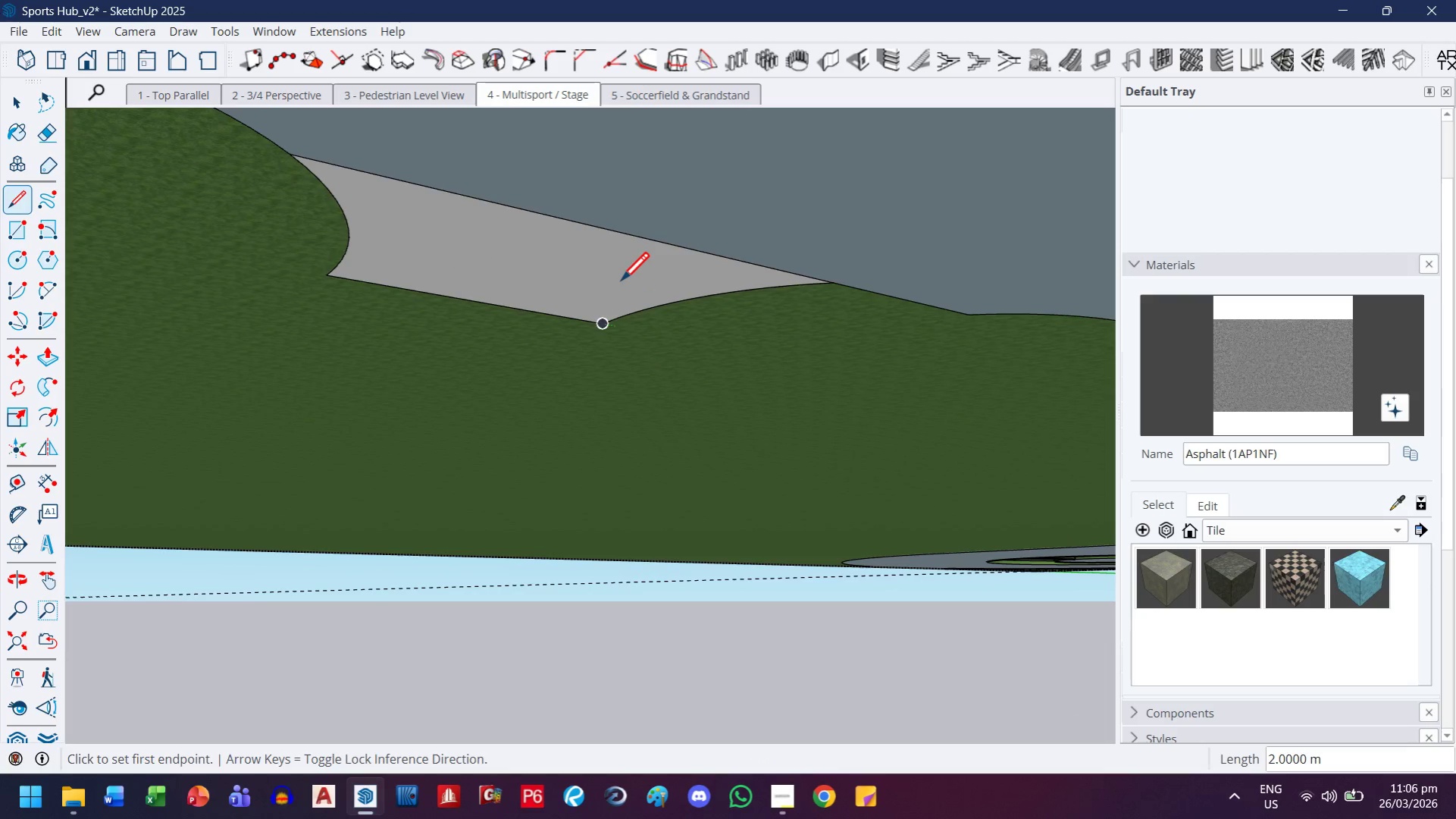 
key(Escape)
 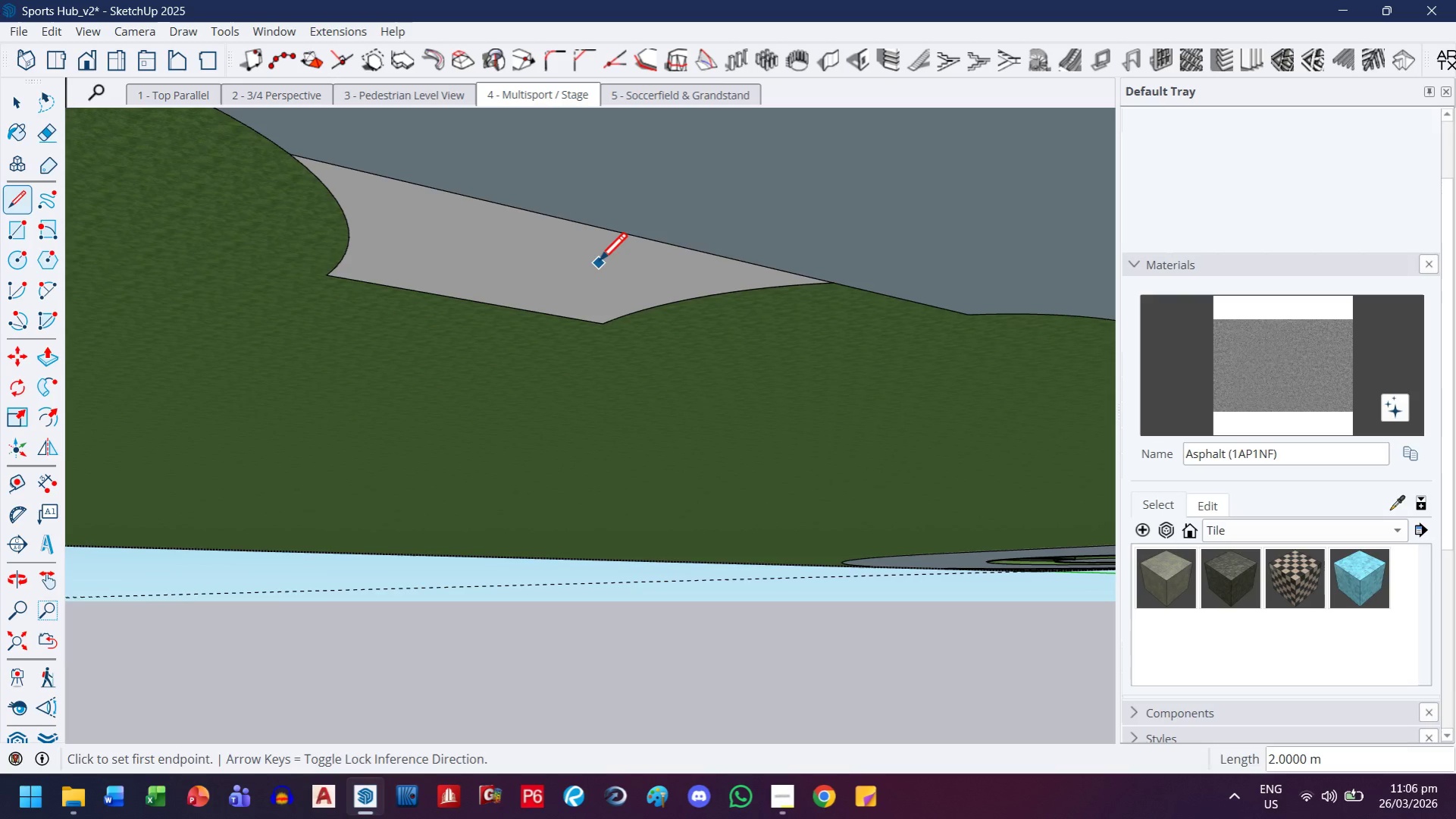 
key(E)
 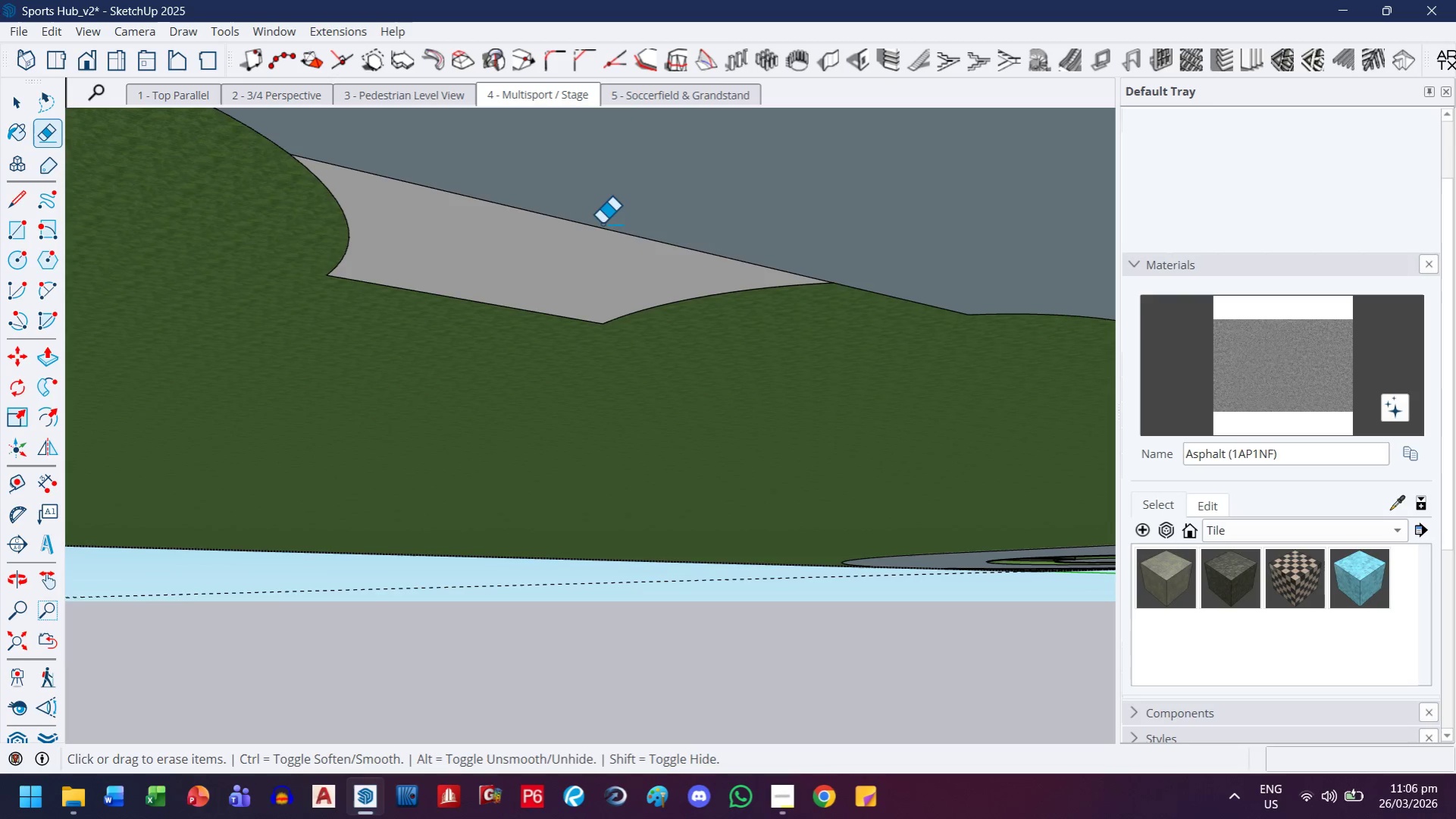 
left_click_drag(start_coordinate=[602, 223], to_coordinate=[594, 237])
 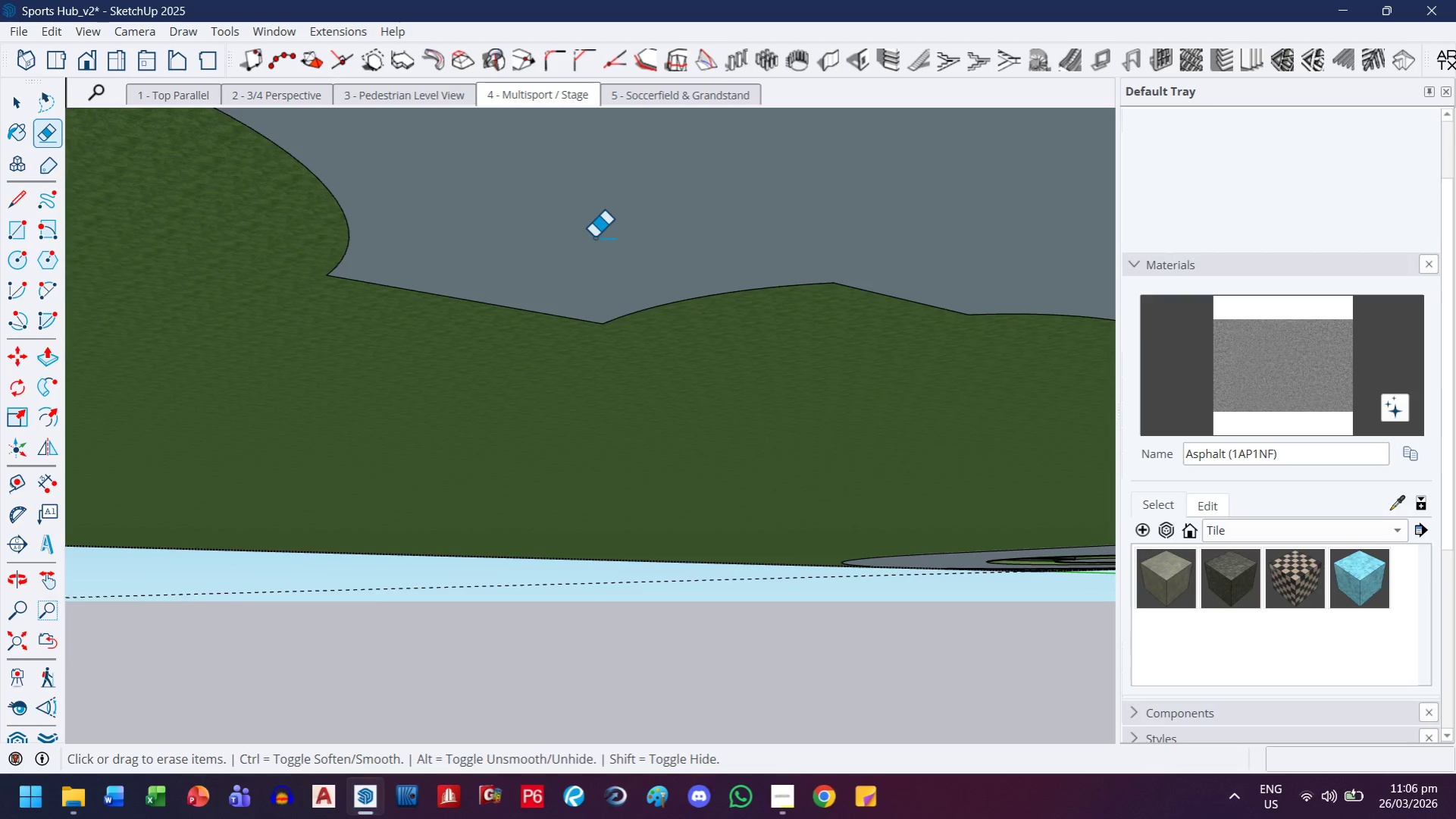 
scroll: coordinate [530, 570], scroll_direction: down, amount: 8.0
 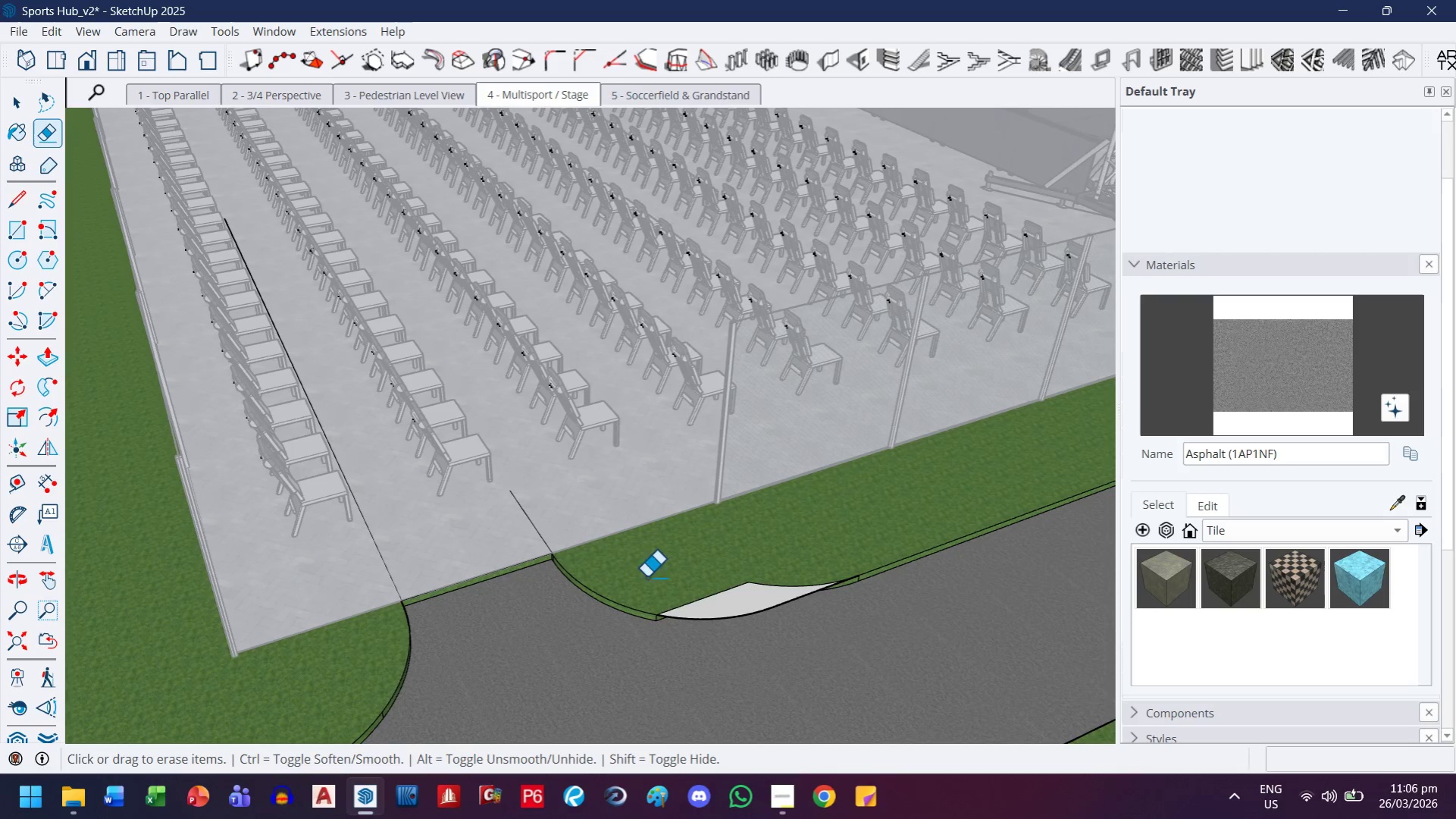 
key(H)
 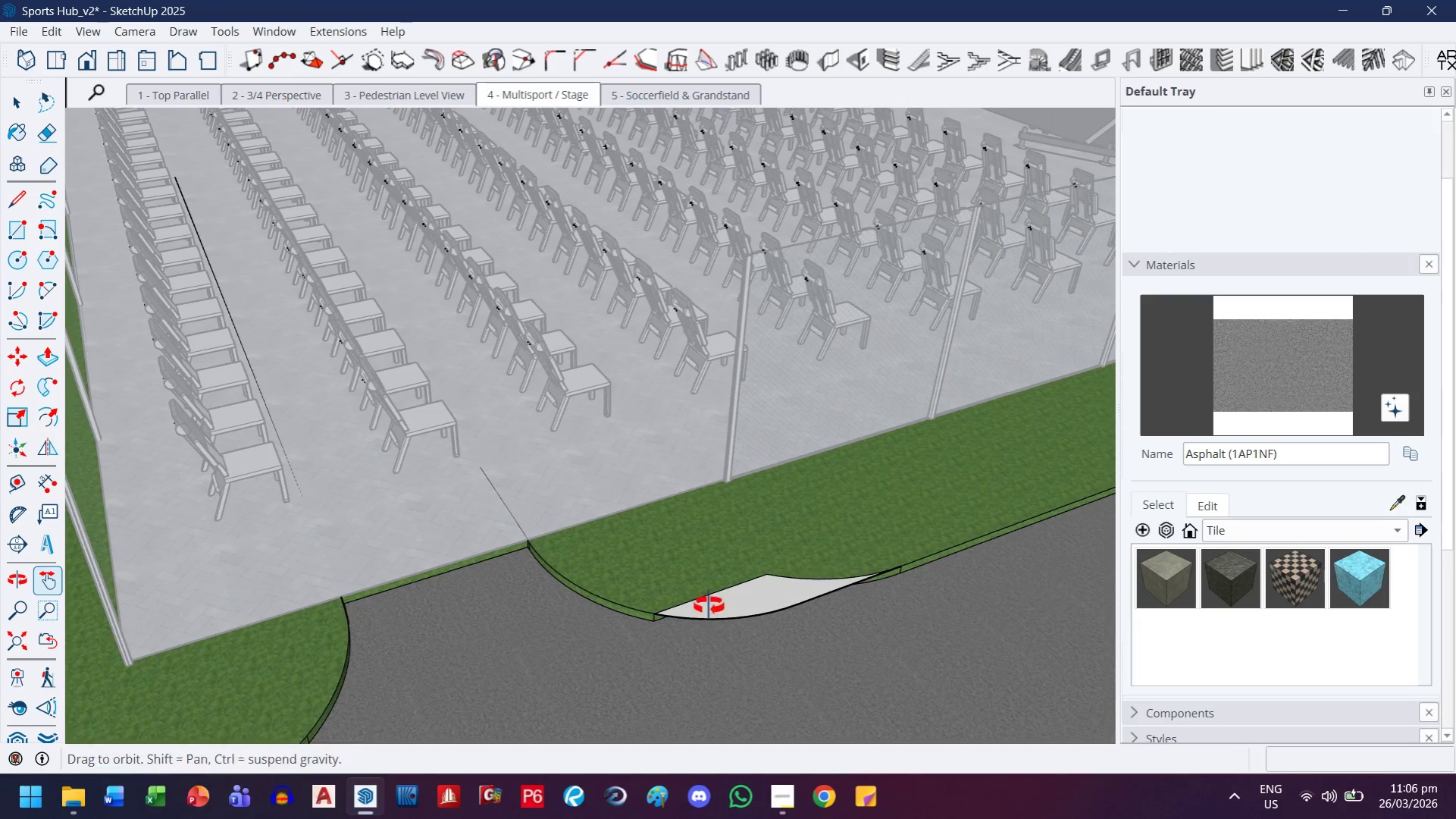 
scroll: coordinate [769, 568], scroll_direction: up, amount: 10.0
 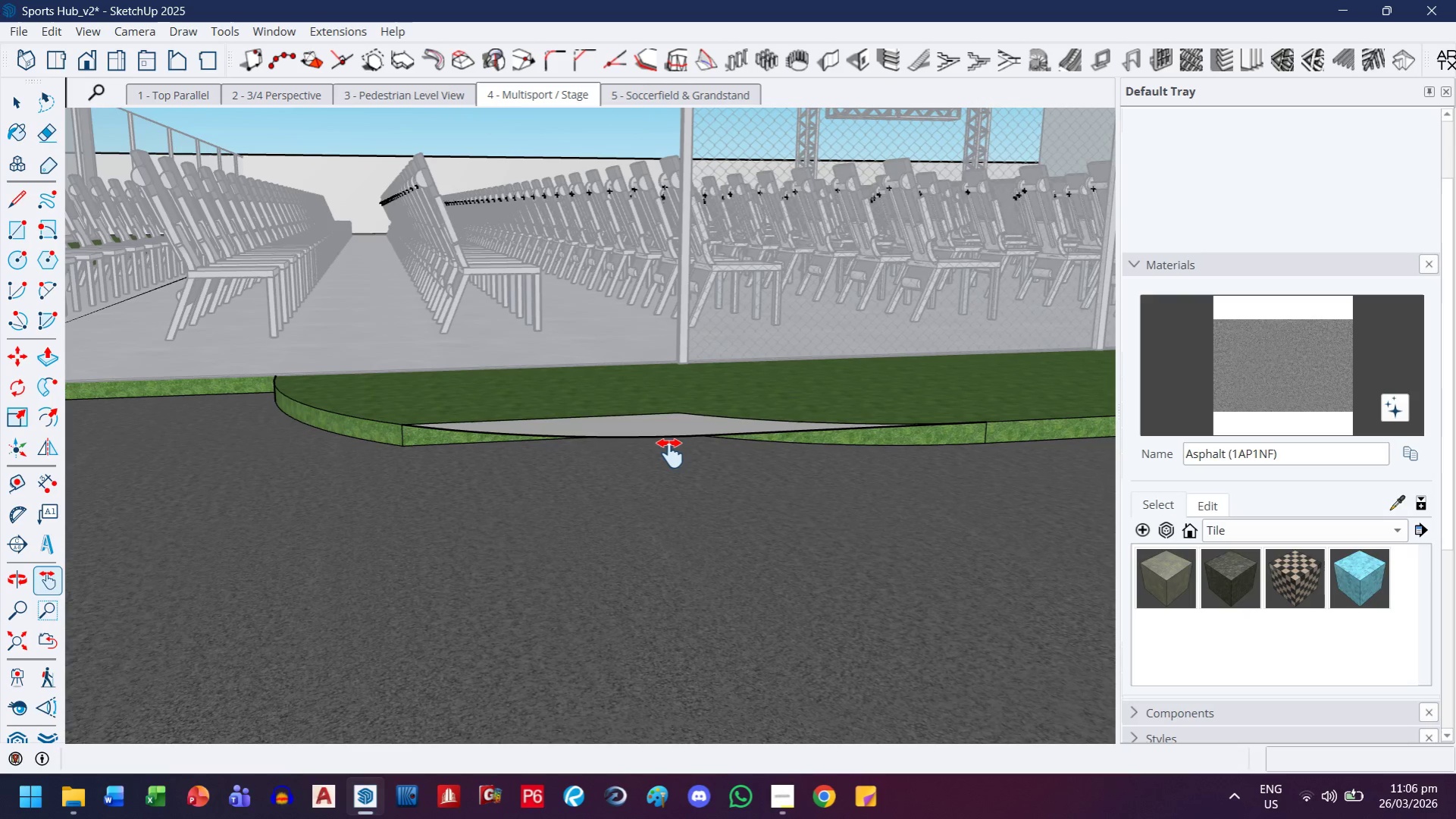 
left_click([7, 111])
 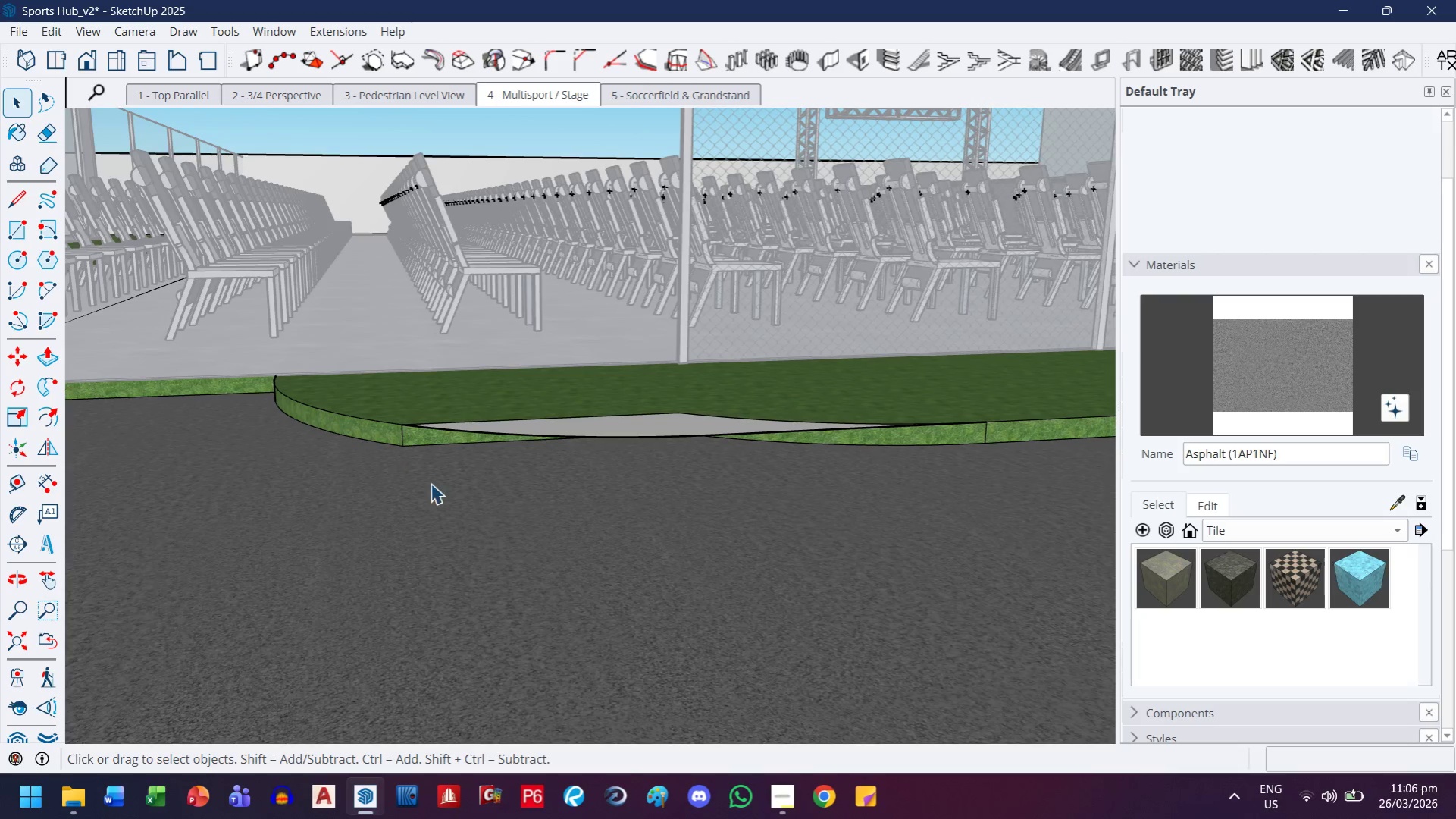 
scroll: coordinate [437, 489], scroll_direction: up, amount: 2.0
 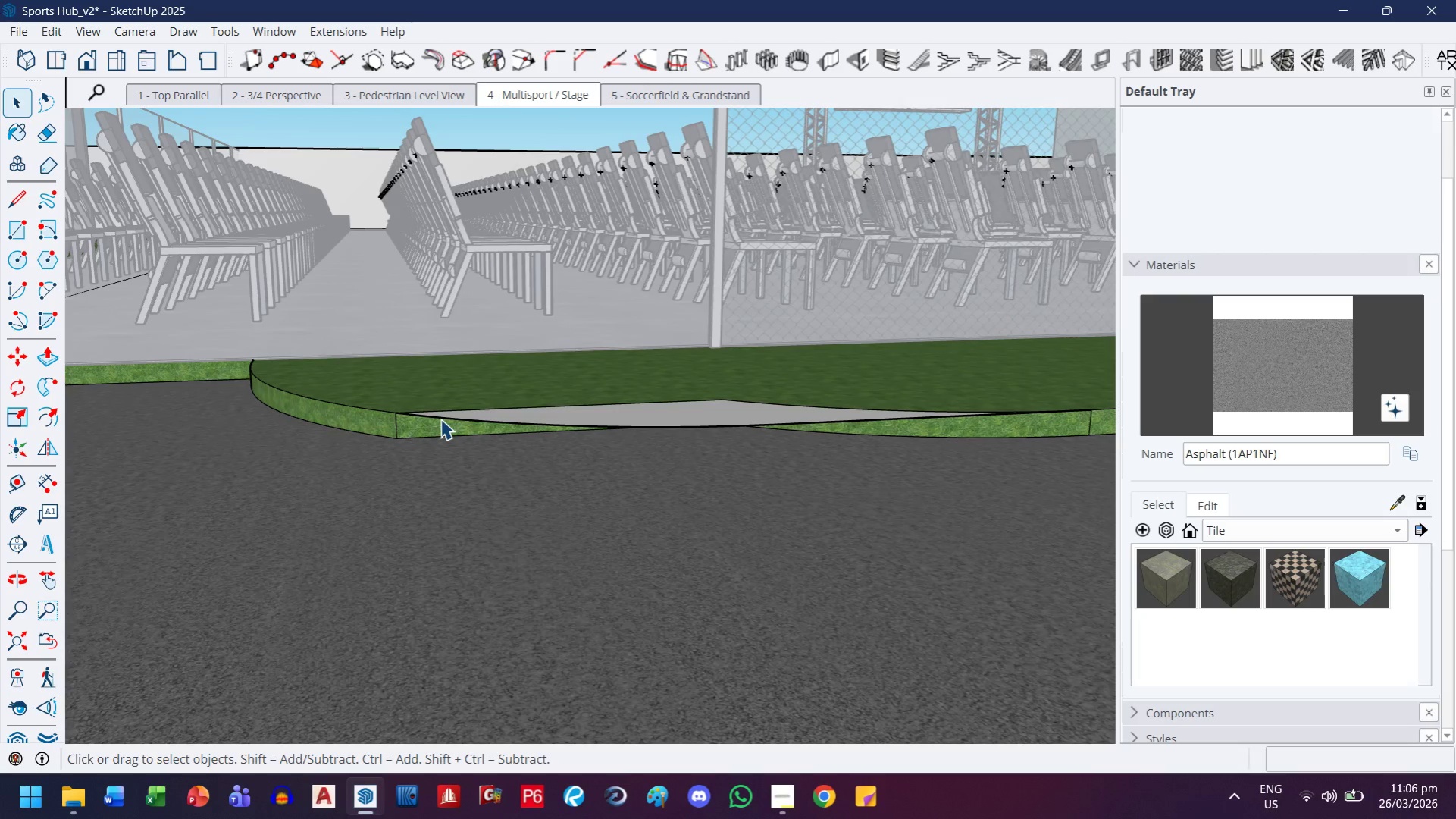 
left_click([440, 419])
 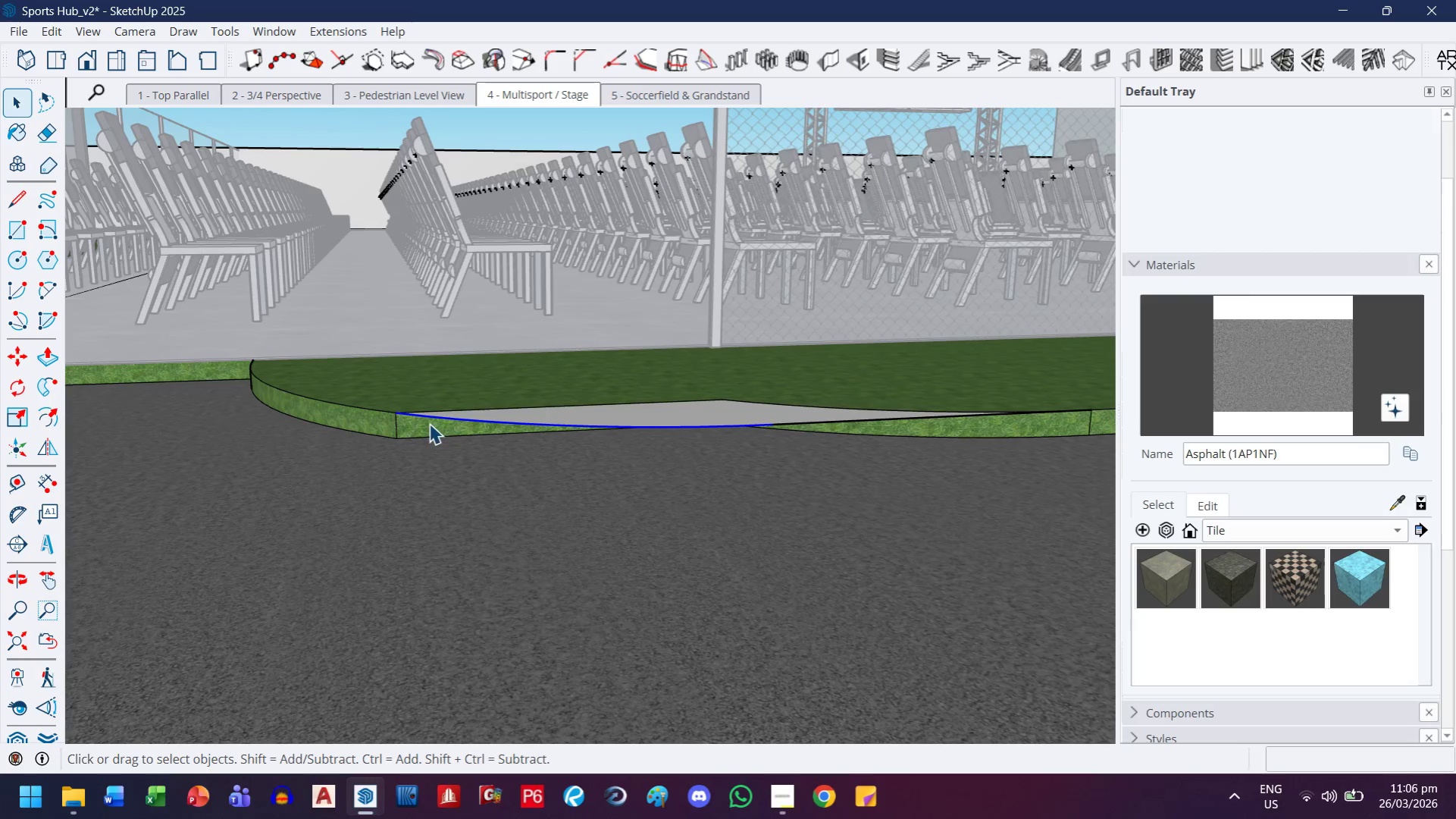 
key(M)
 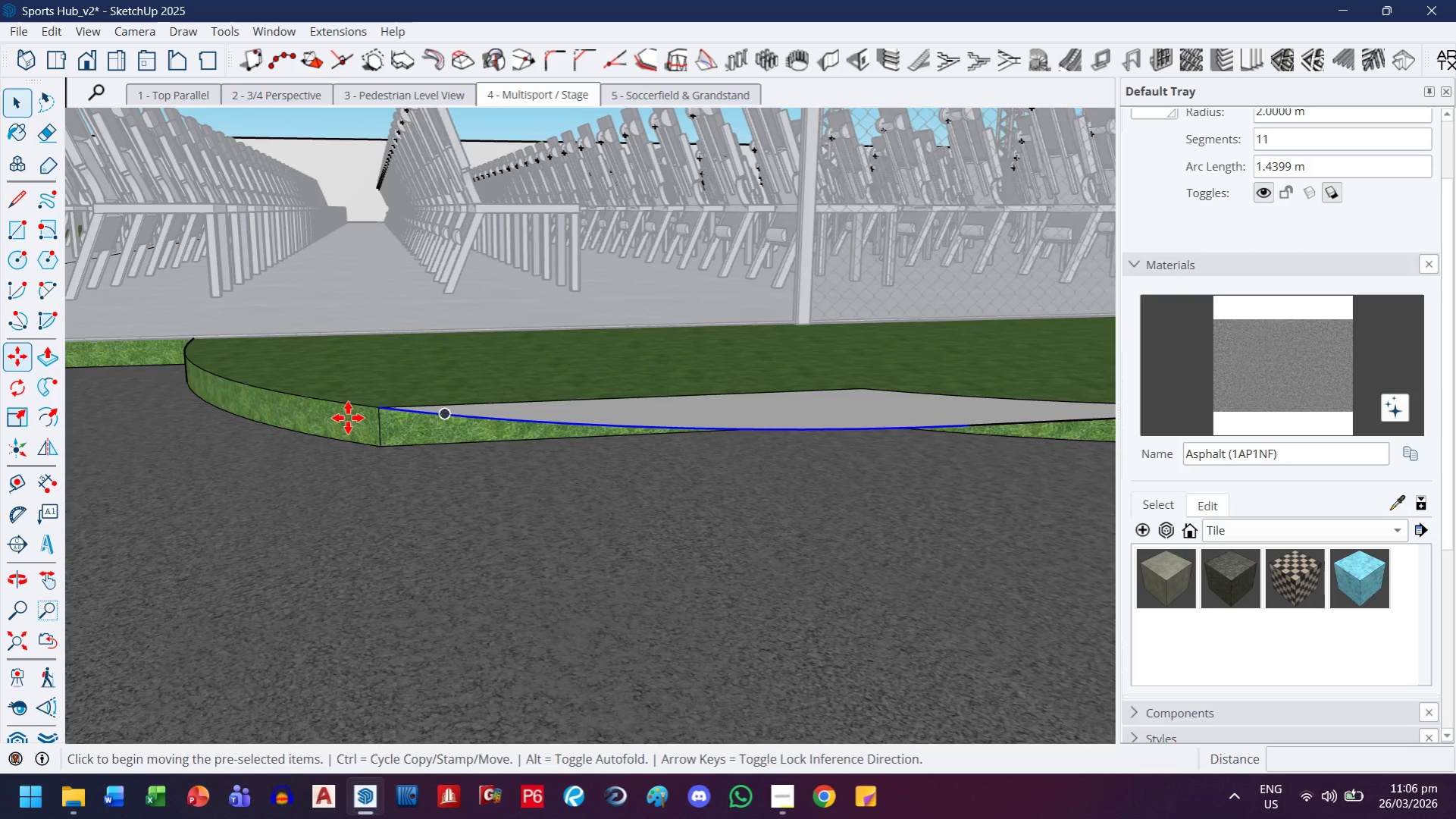 
scroll: coordinate [348, 418], scroll_direction: up, amount: 5.0
 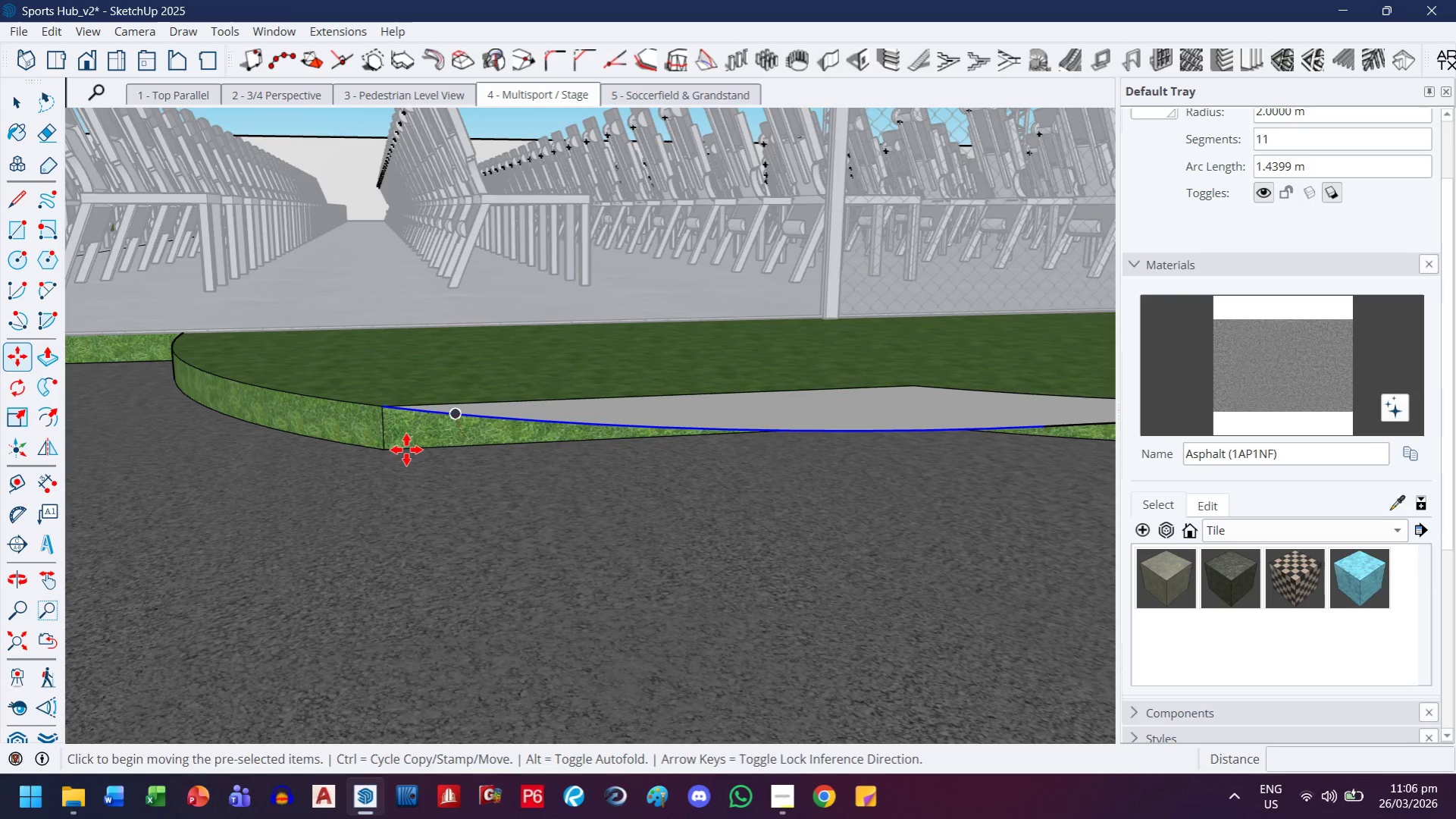 
key(Control+ControlLeft)
 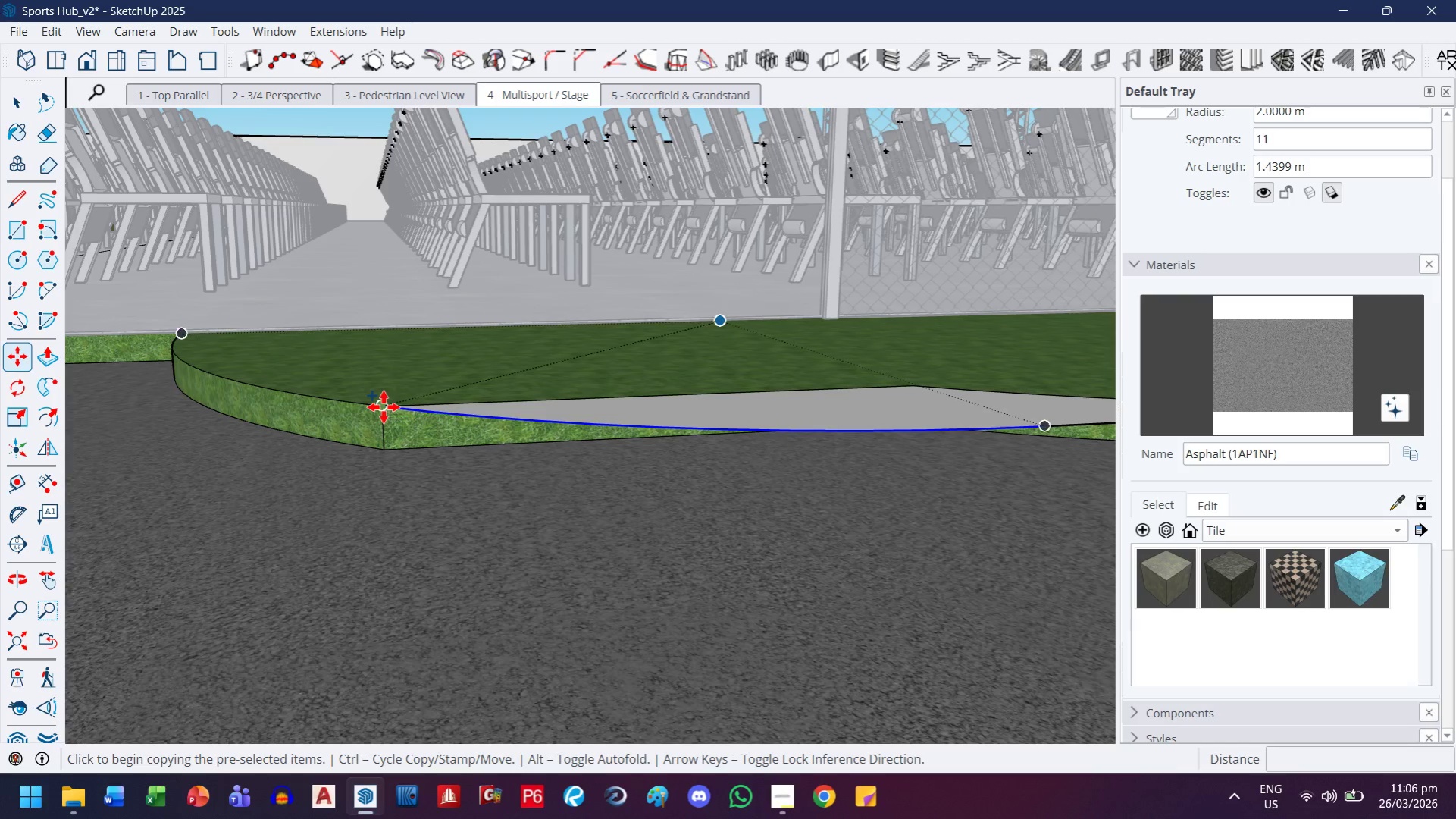 
left_click([384, 407])
 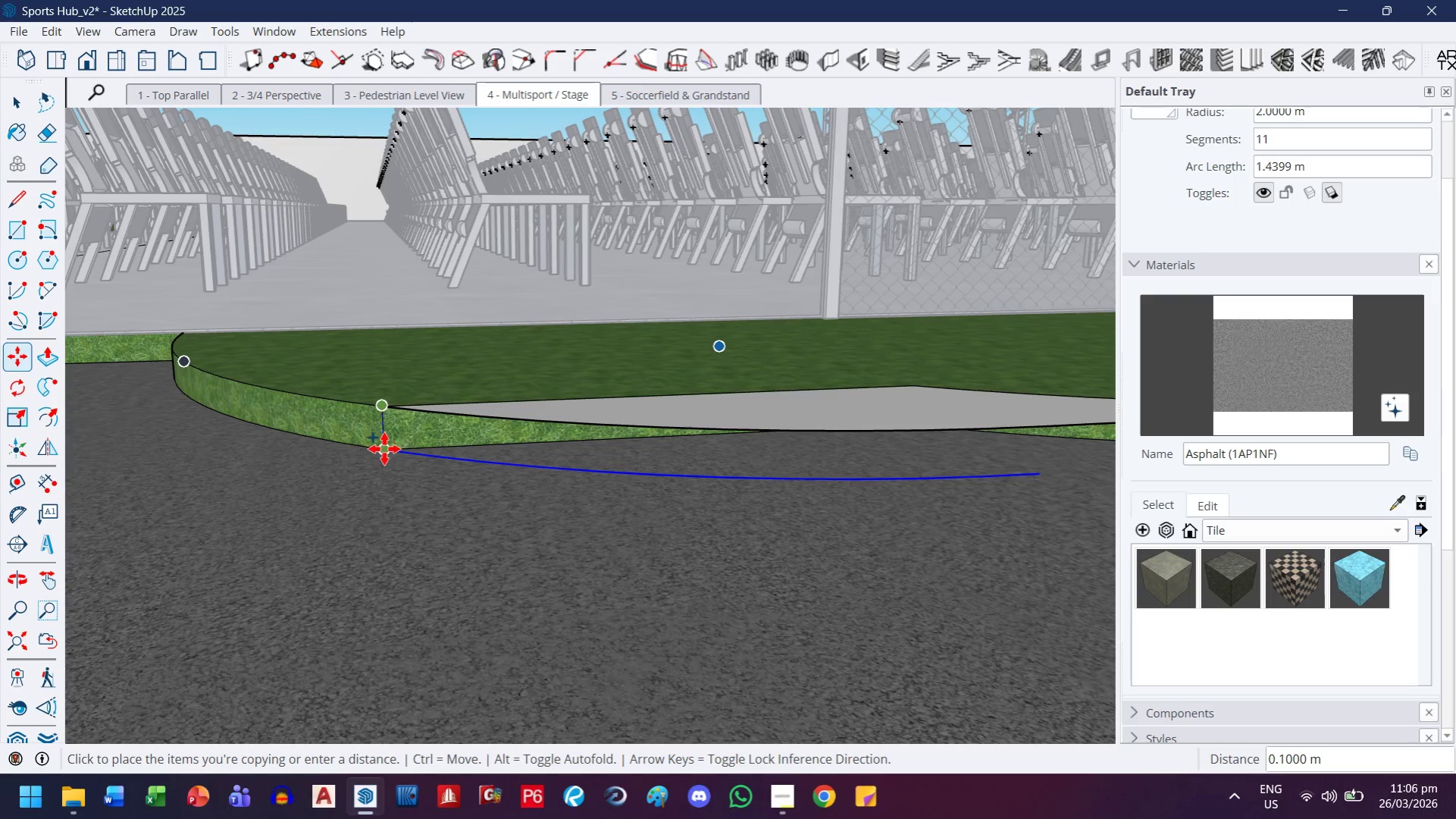 
left_click([384, 449])
 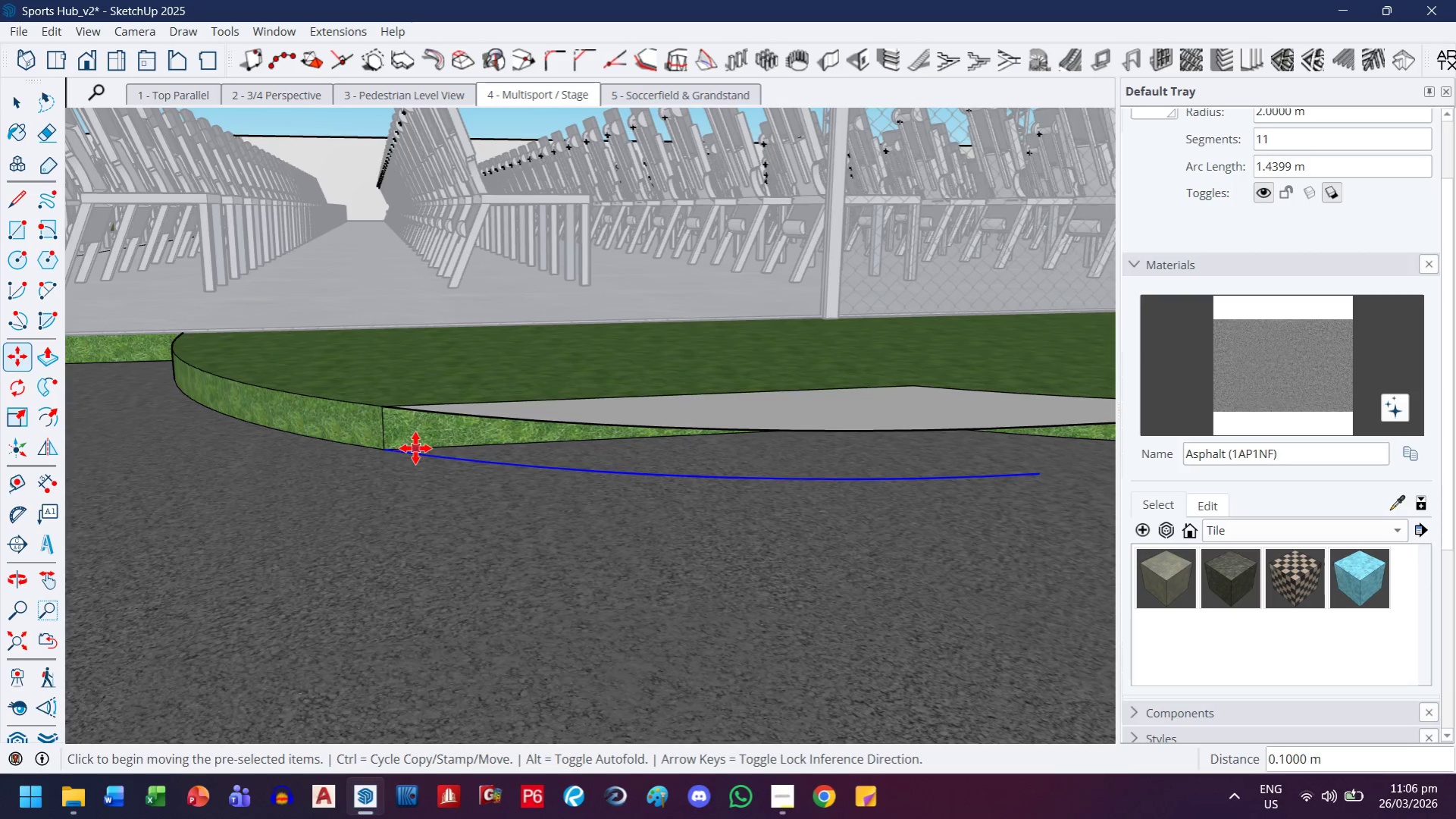 
key(H)
 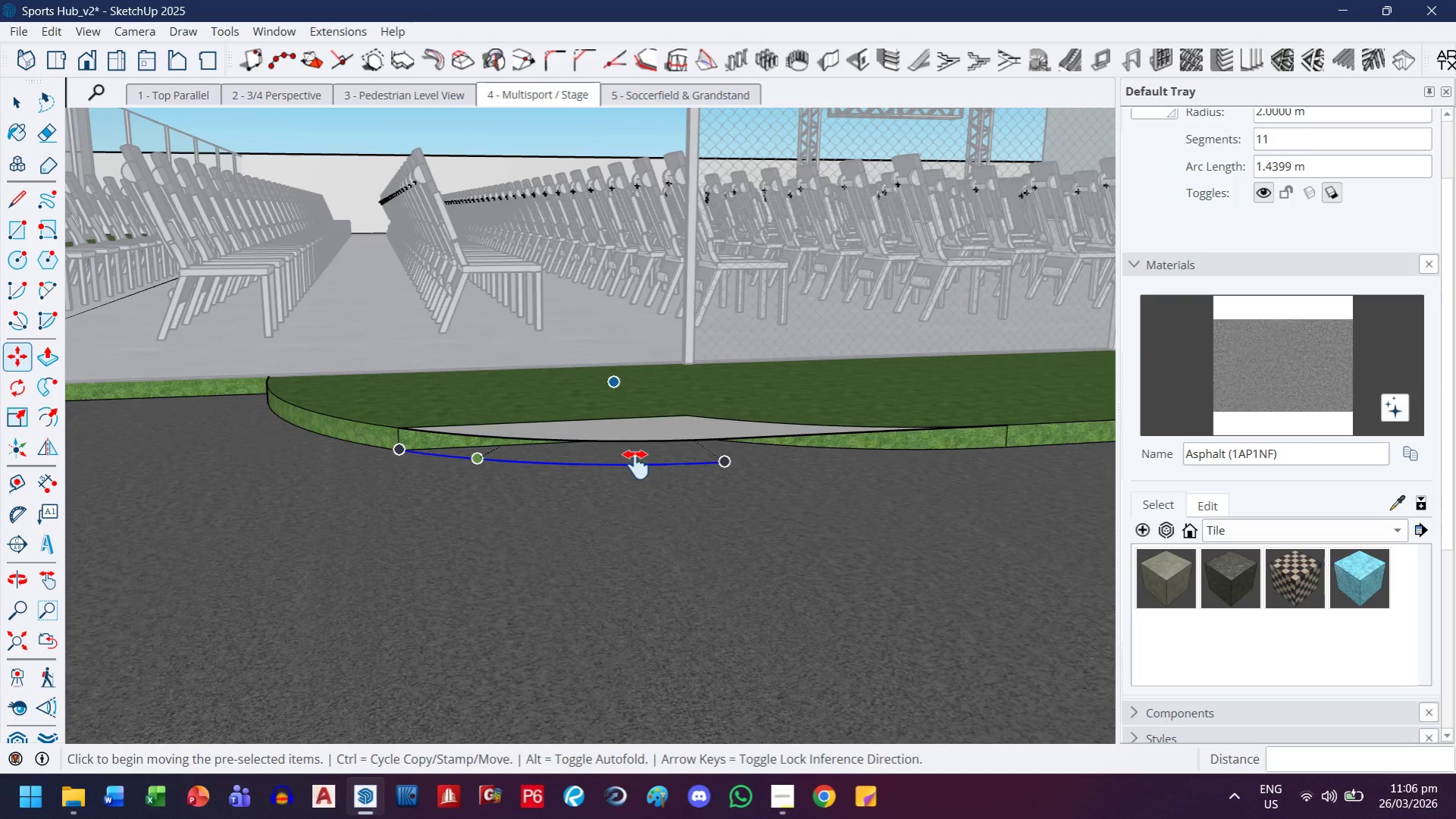 
left_click_drag(start_coordinate=[637, 465], to_coordinate=[363, 467])
 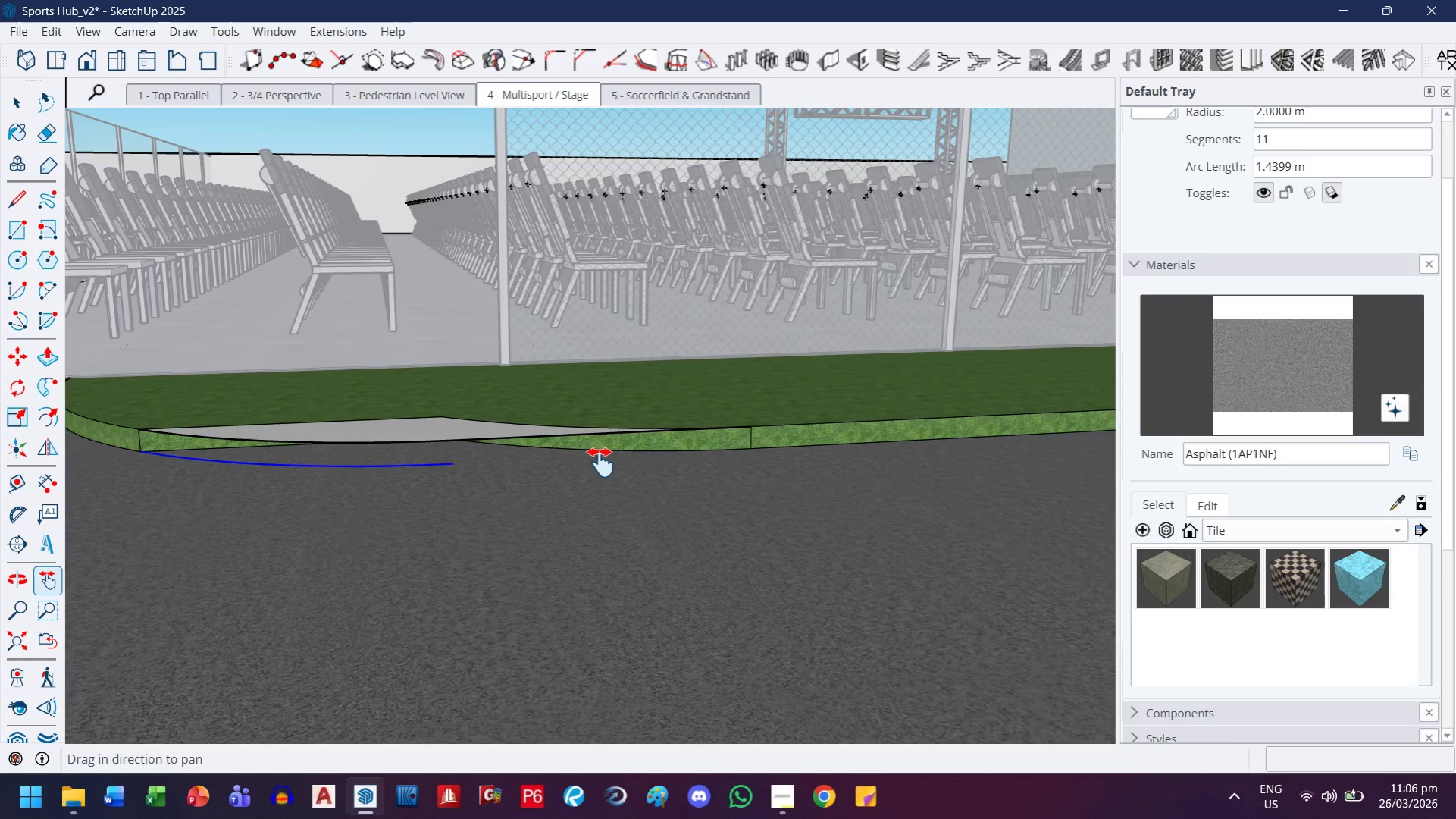 
scroll: coordinate [413, 453], scroll_direction: down, amount: 8.0
 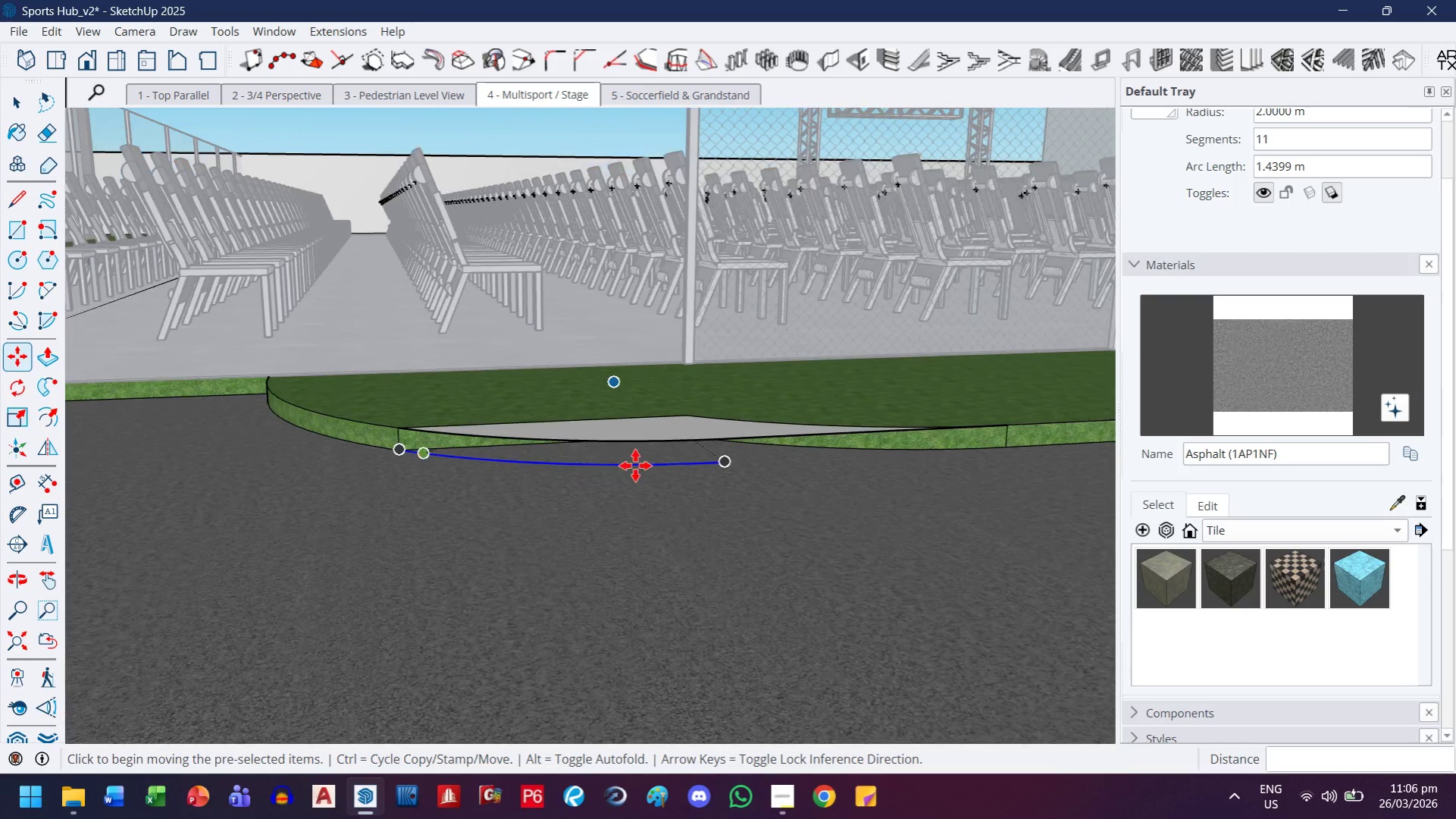 
scroll: coordinate [600, 463], scroll_direction: up, amount: 2.0
 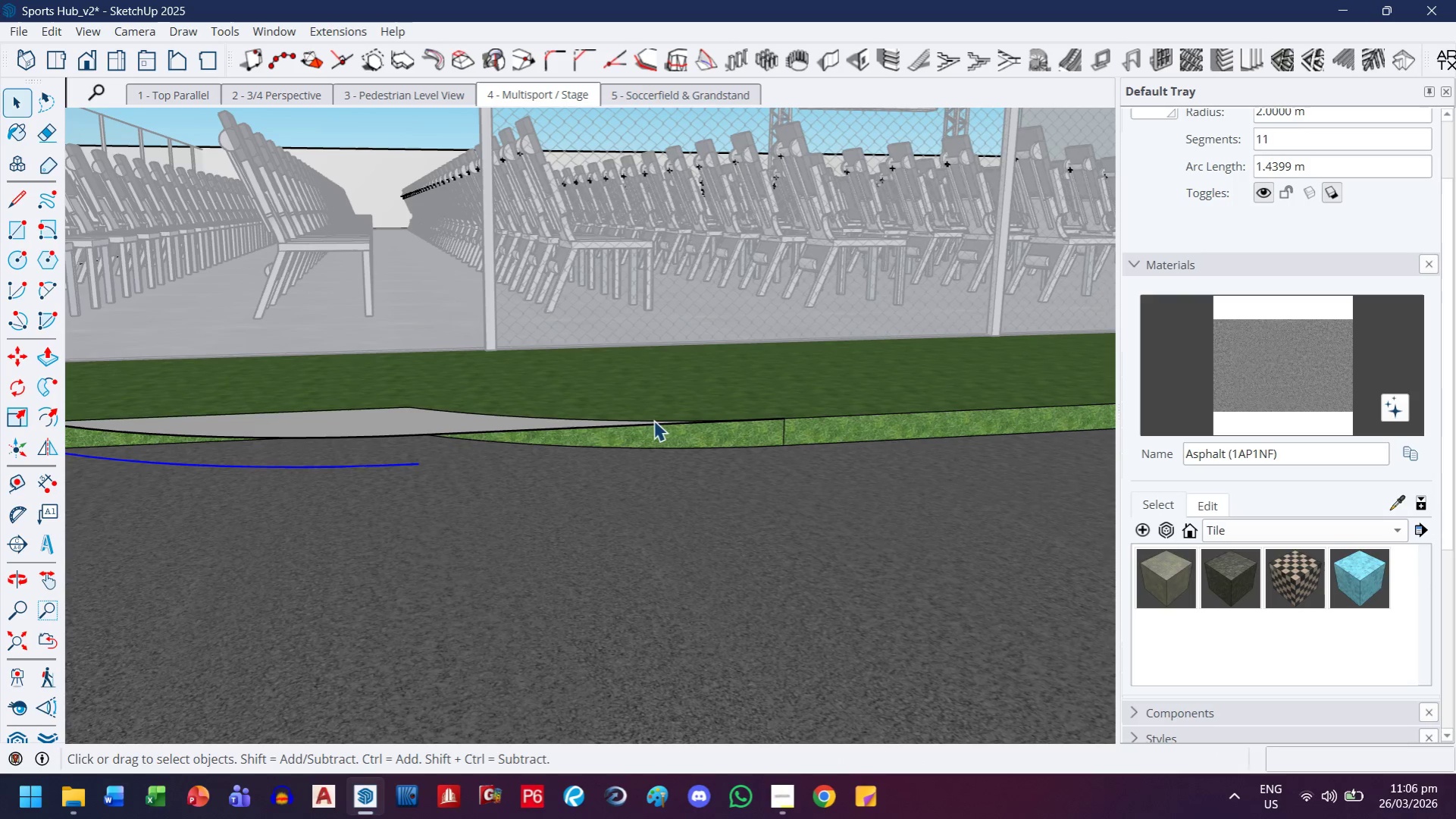 
left_click([641, 422])
 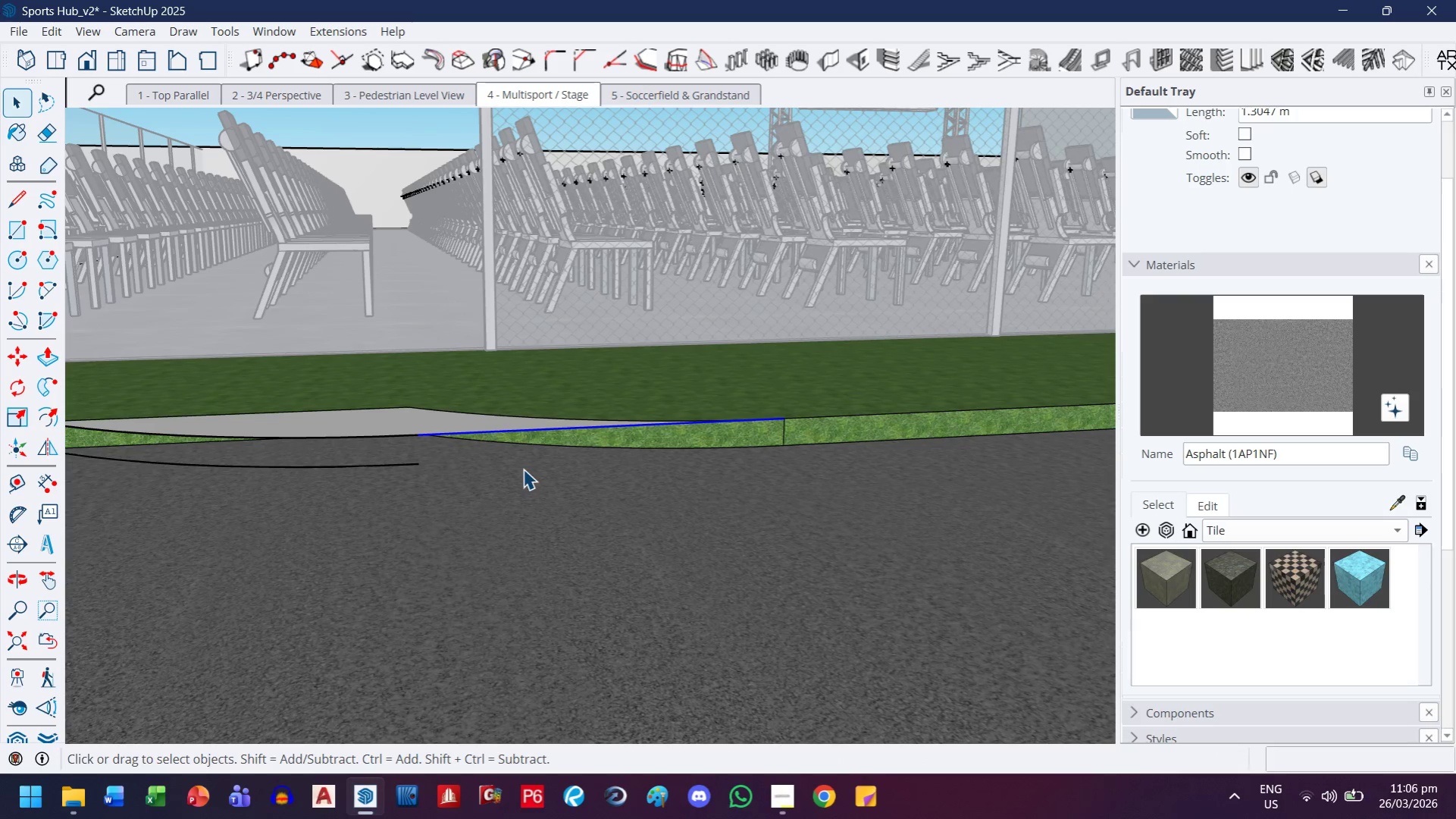 
key(L)
 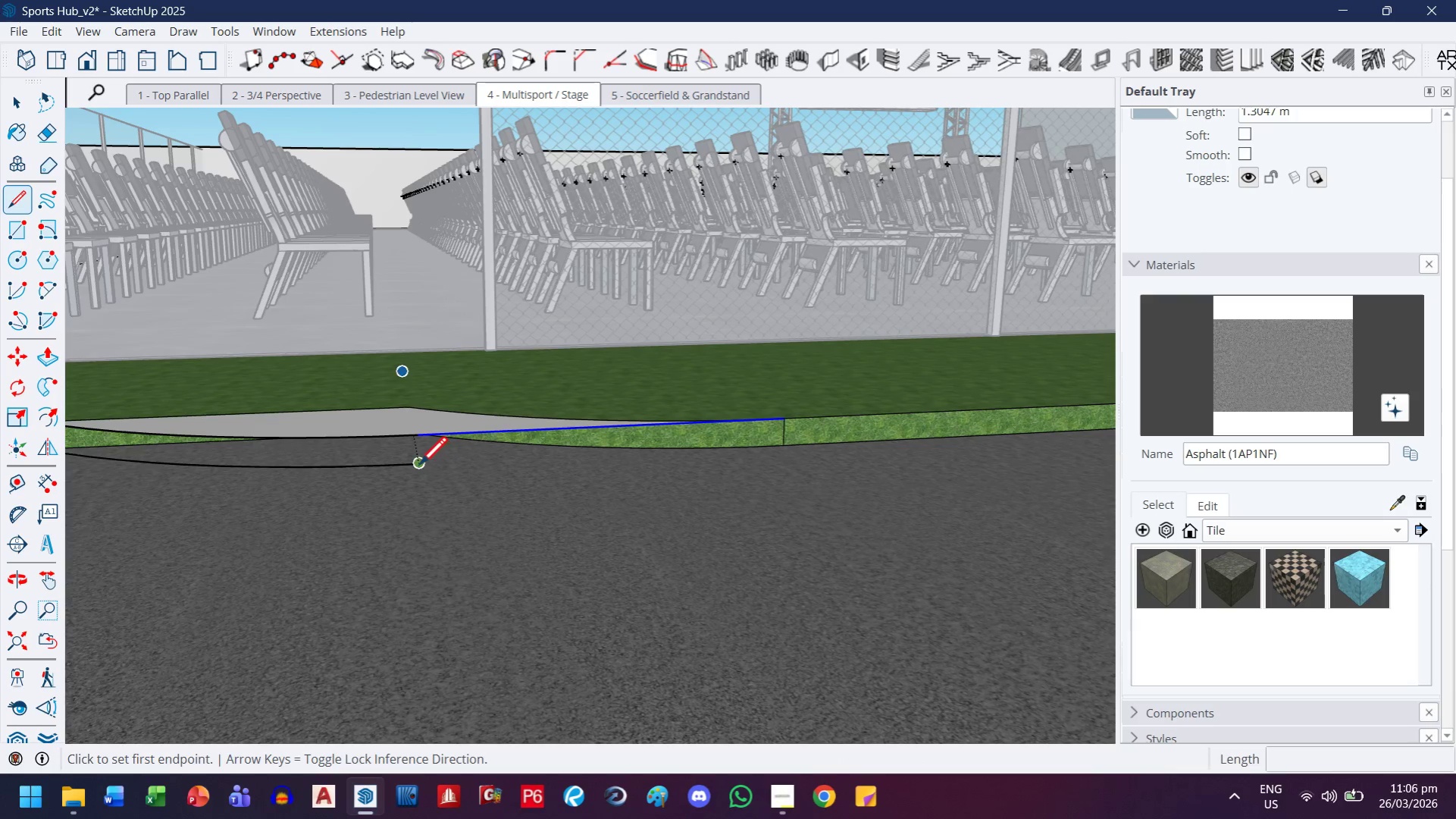 
left_click([418, 466])
 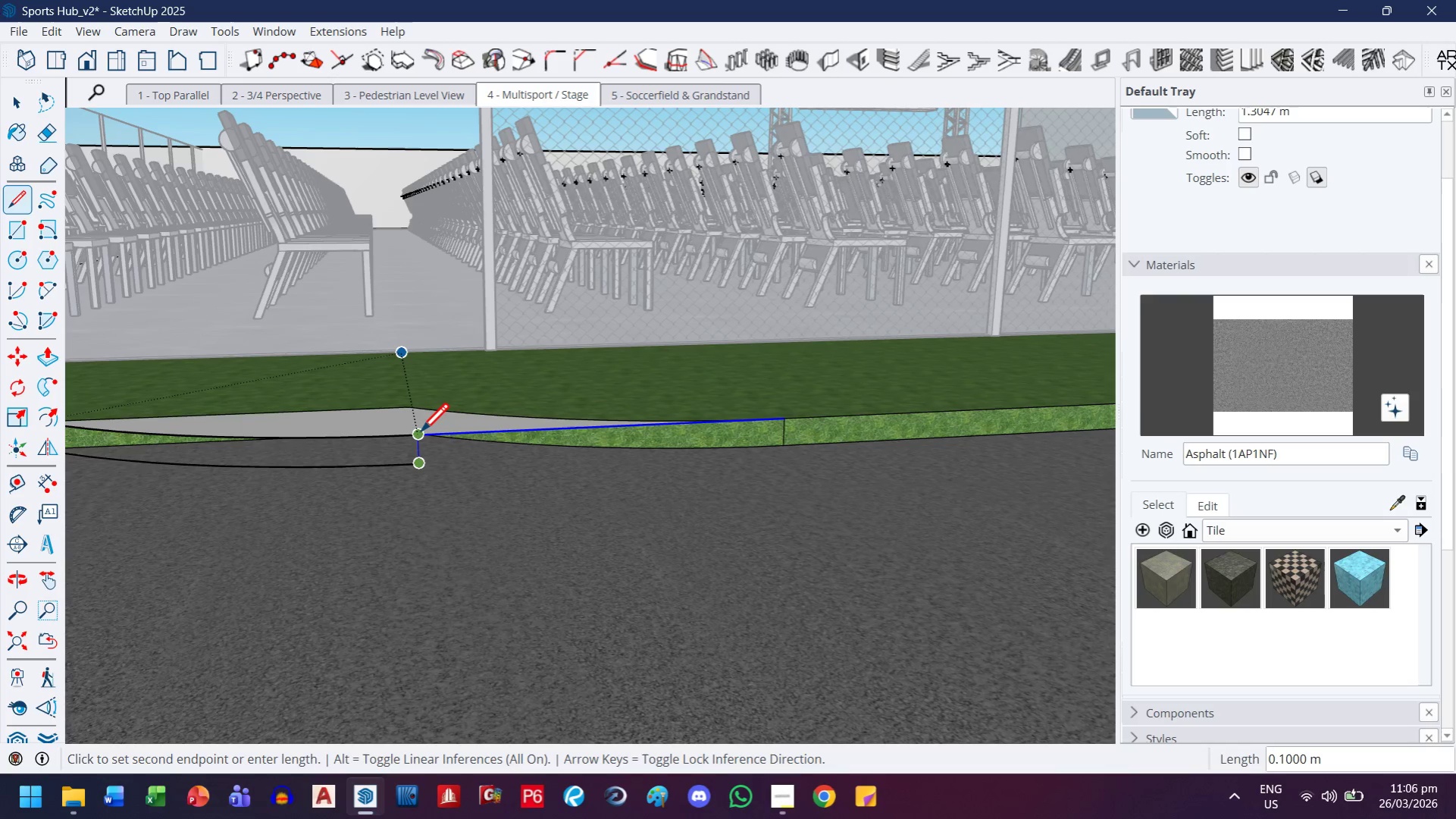 
left_click([420, 434])
 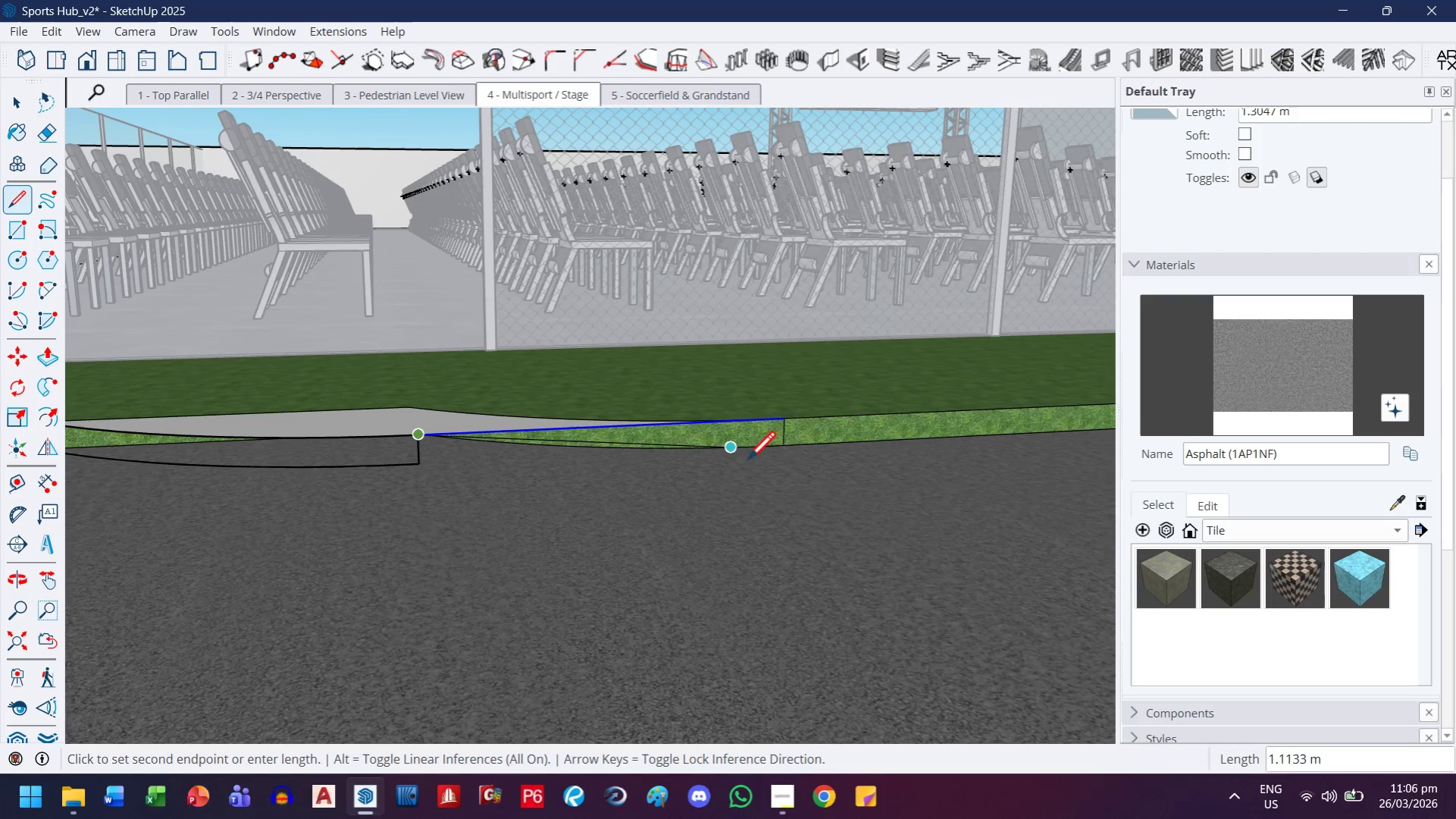 
key(Escape)
 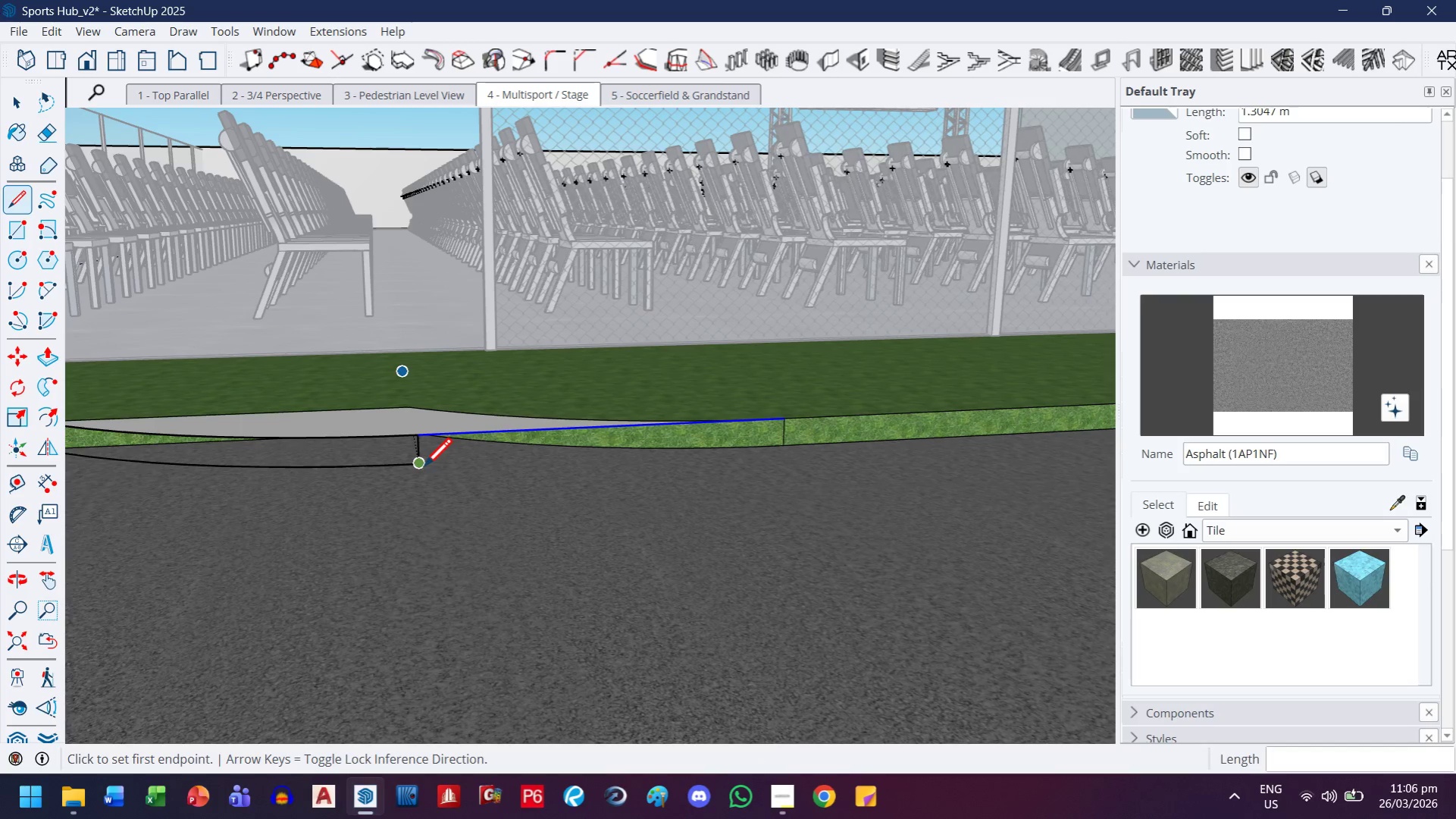 
left_click([421, 467])
 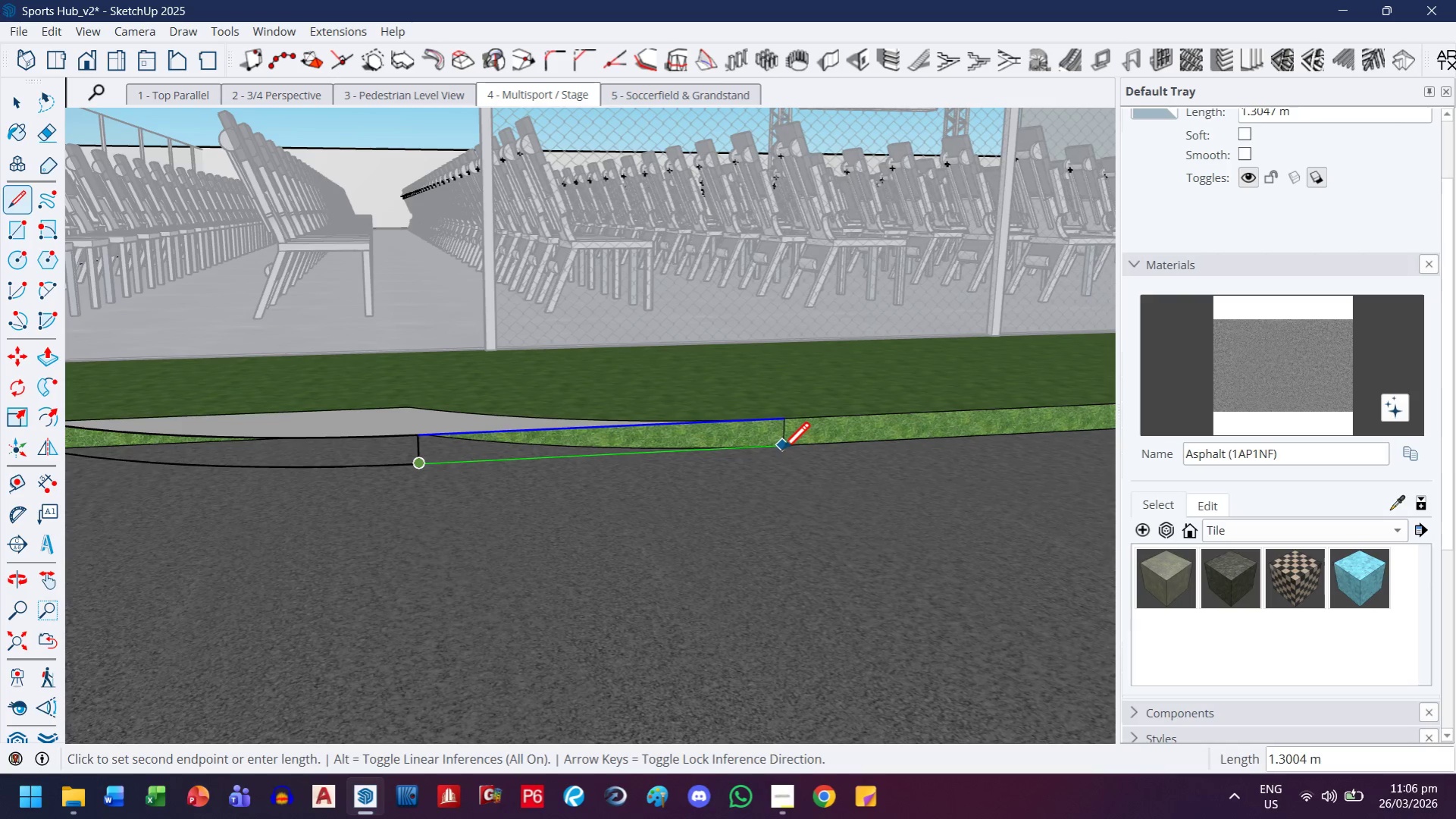 
scroll: coordinate [794, 438], scroll_direction: up, amount: 4.0
 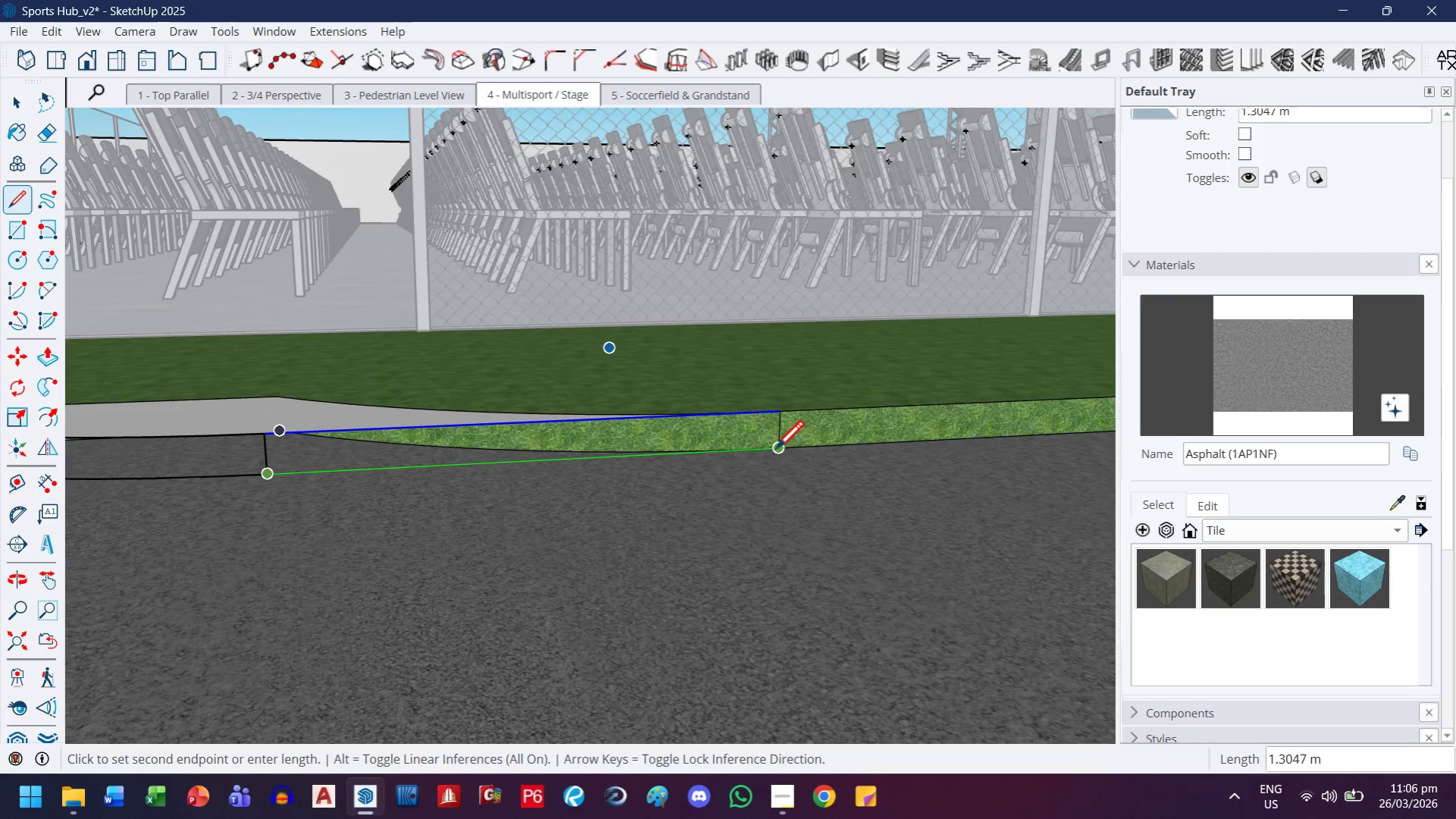 
left_click([775, 451])
 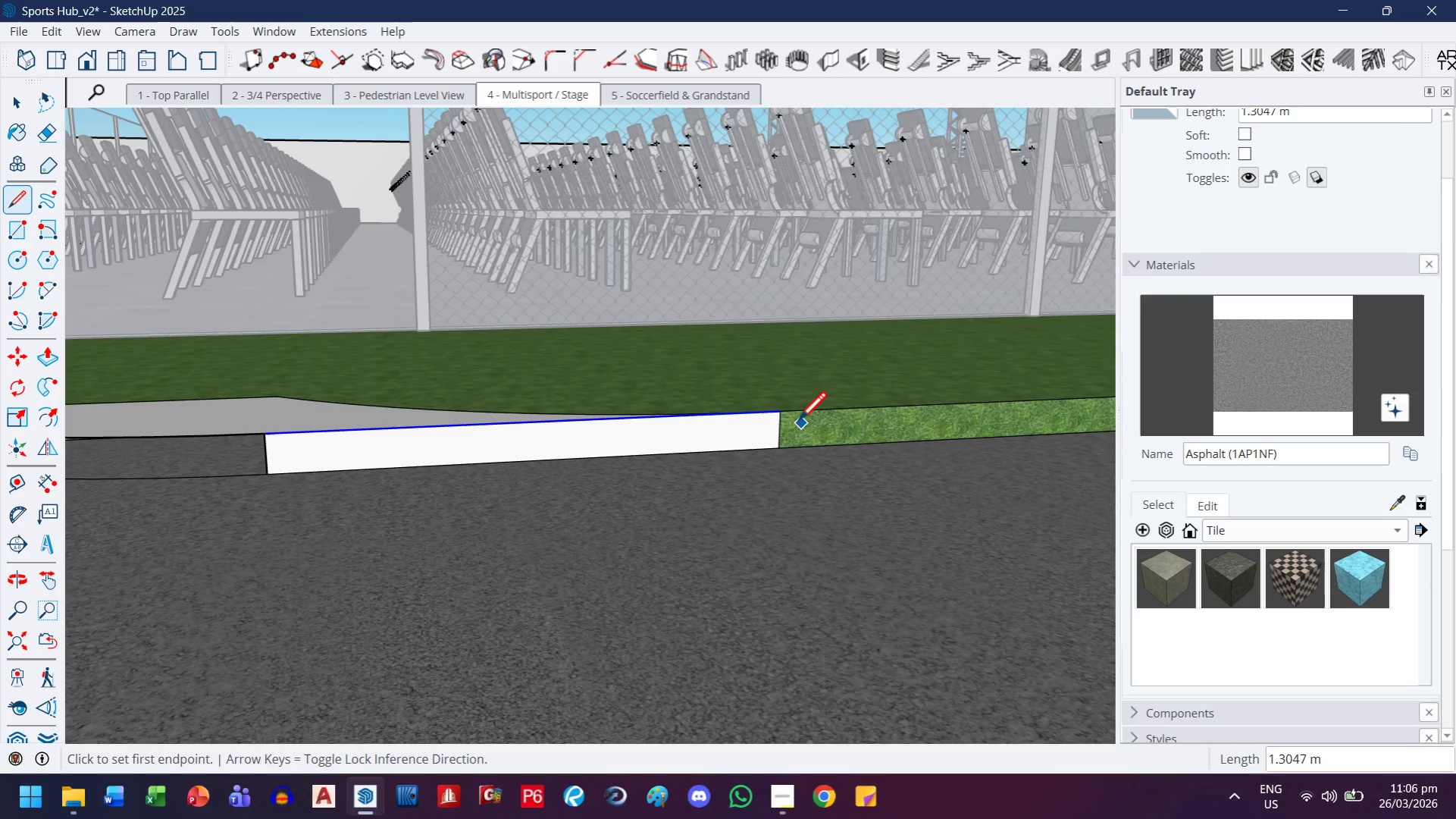 
scroll: coordinate [792, 429], scroll_direction: down, amount: 3.0
 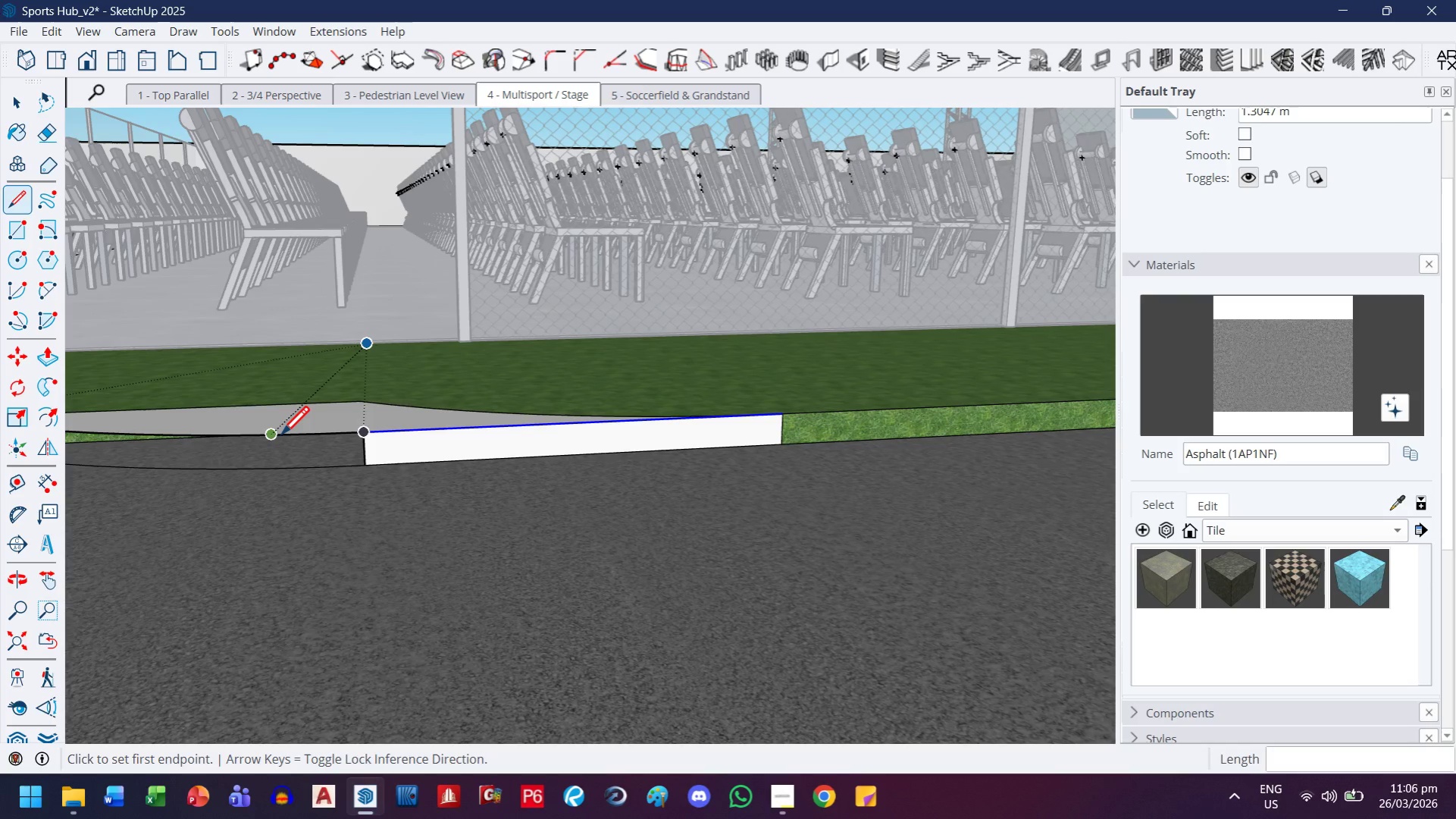 
left_click([280, 437])
 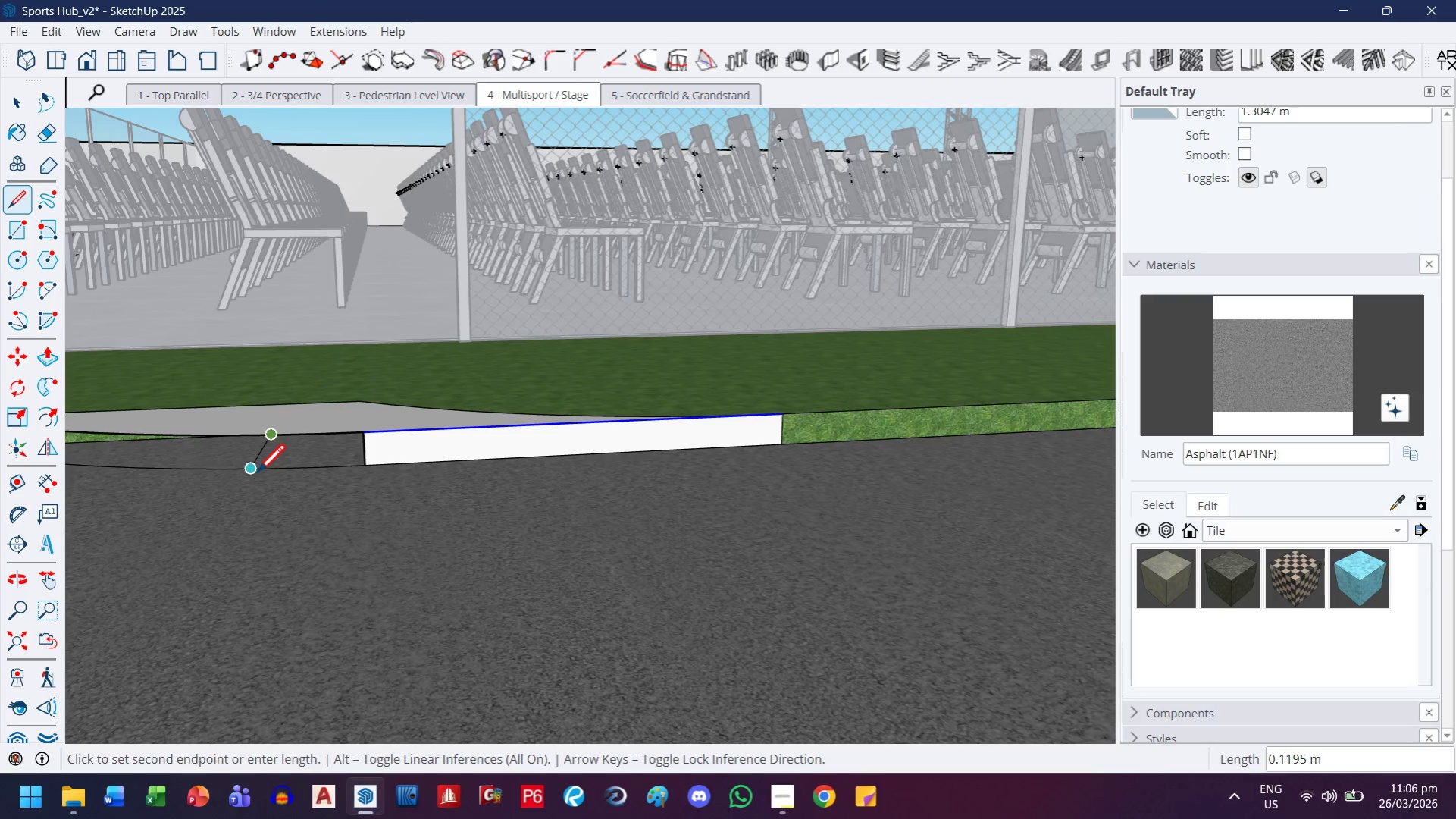 
left_click([256, 475])
 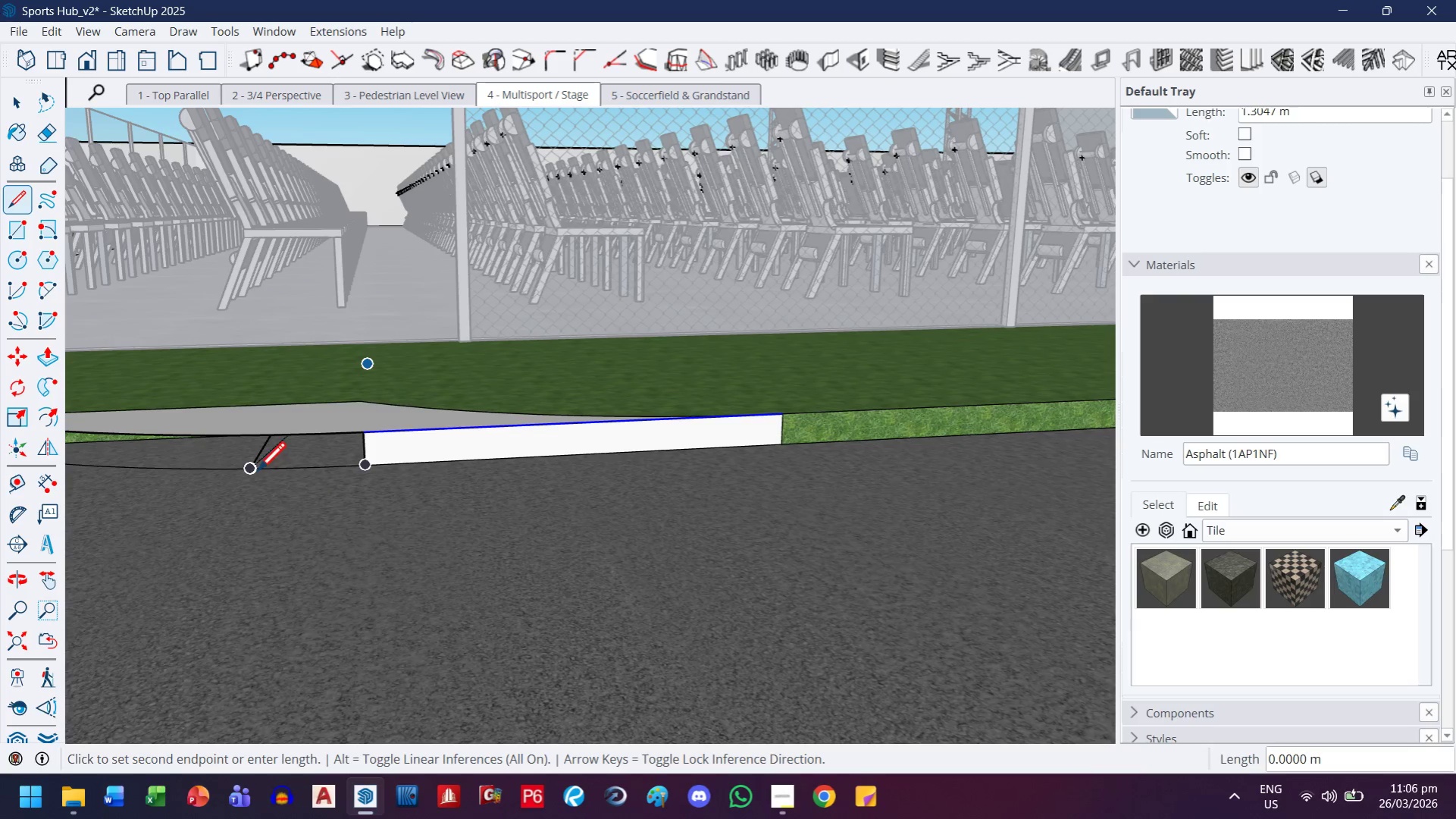 
key(H)
 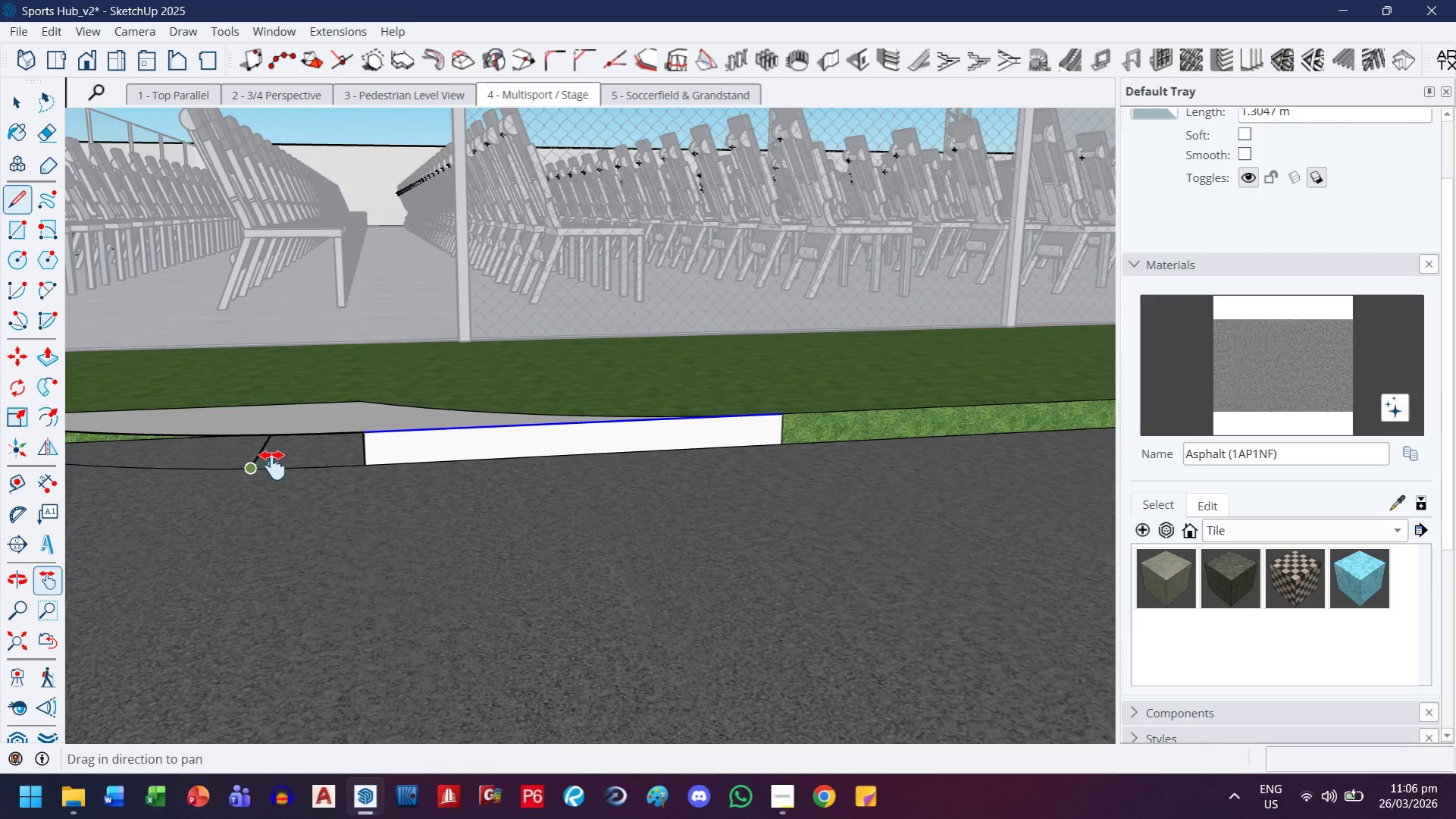 
left_click_drag(start_coordinate=[272, 466], to_coordinate=[723, 523])
 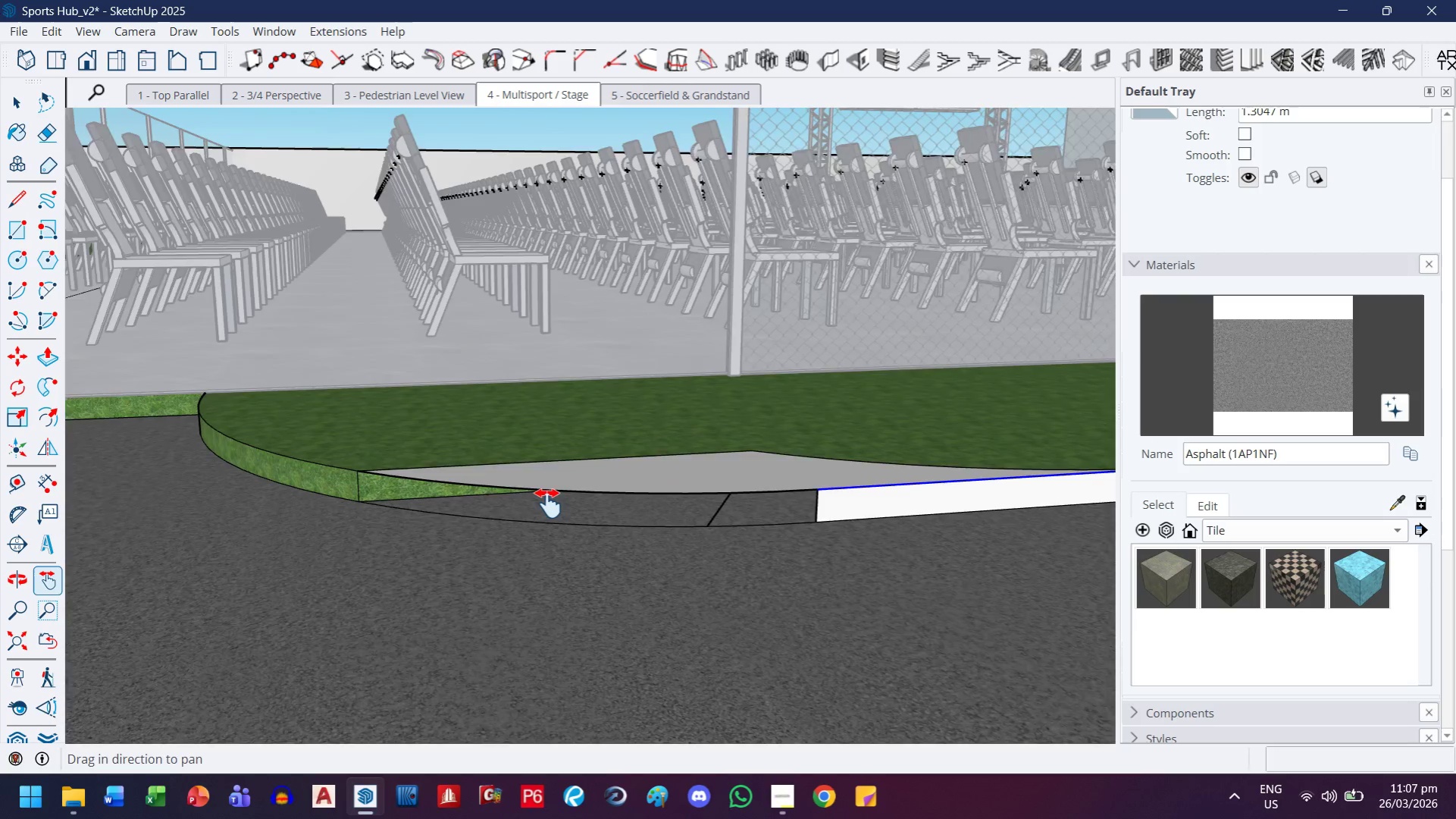 
key(Escape)
 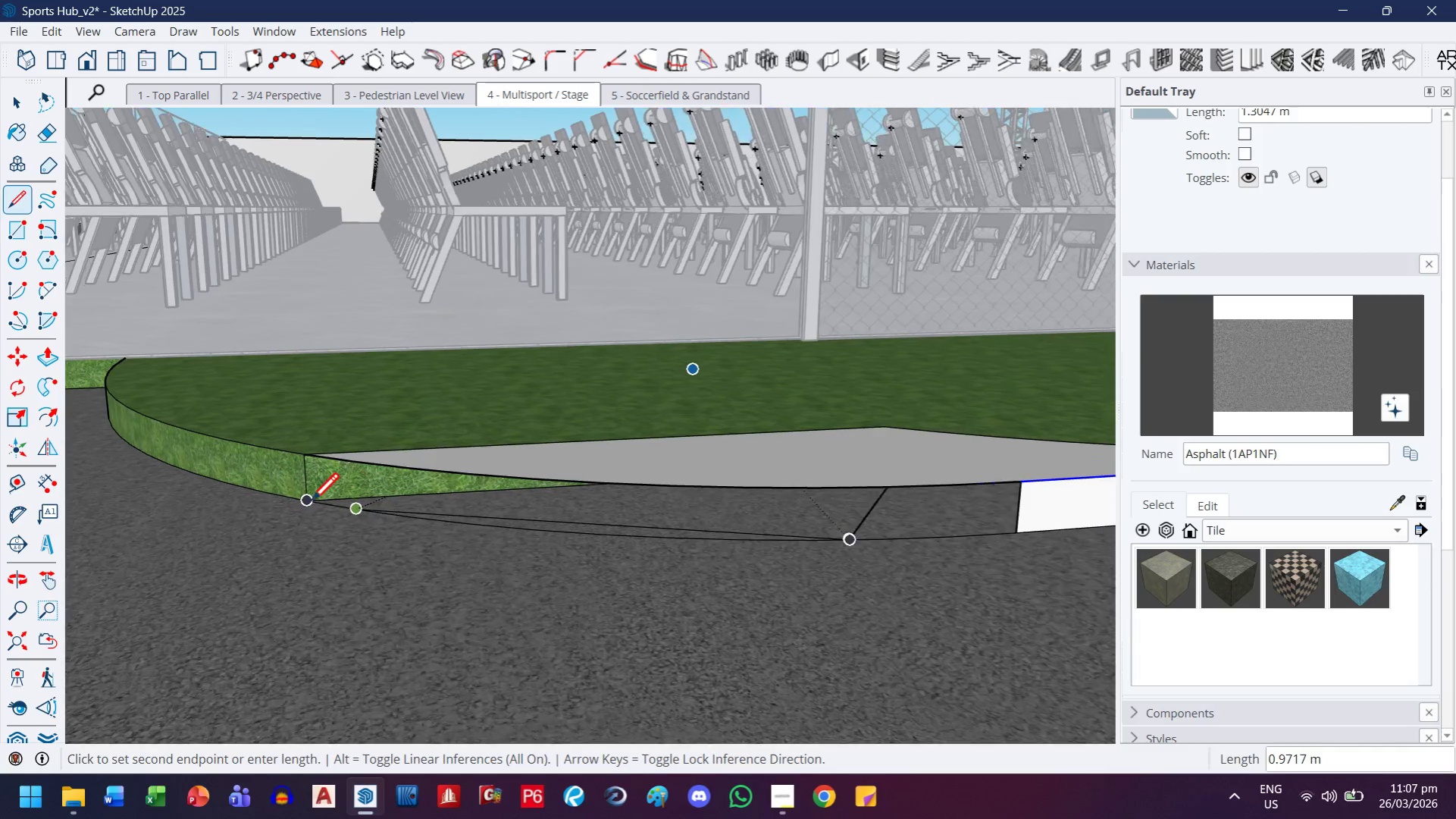 
key(Escape)
 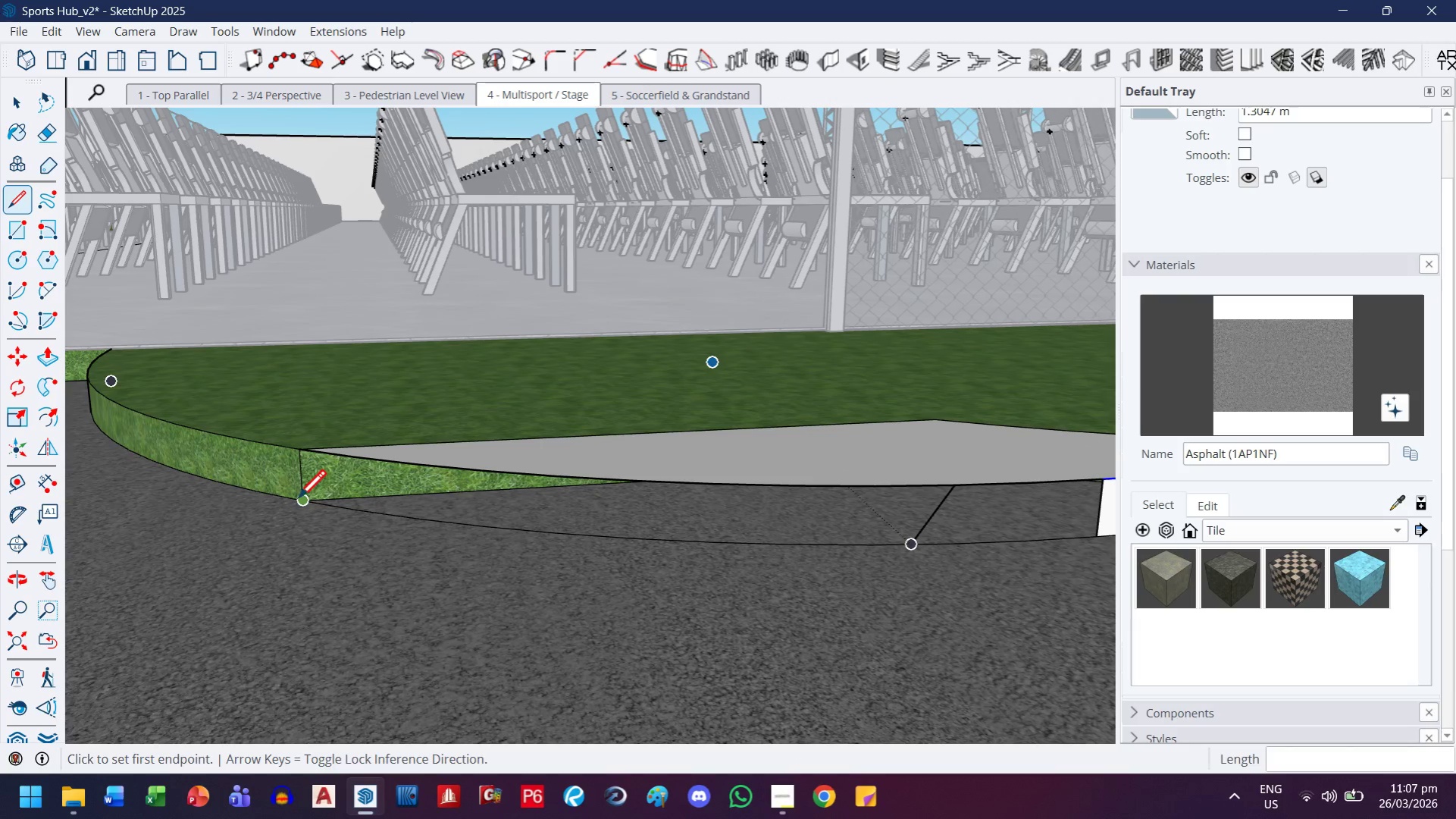 
scroll: coordinate [346, 502], scroll_direction: up, amount: 6.0
 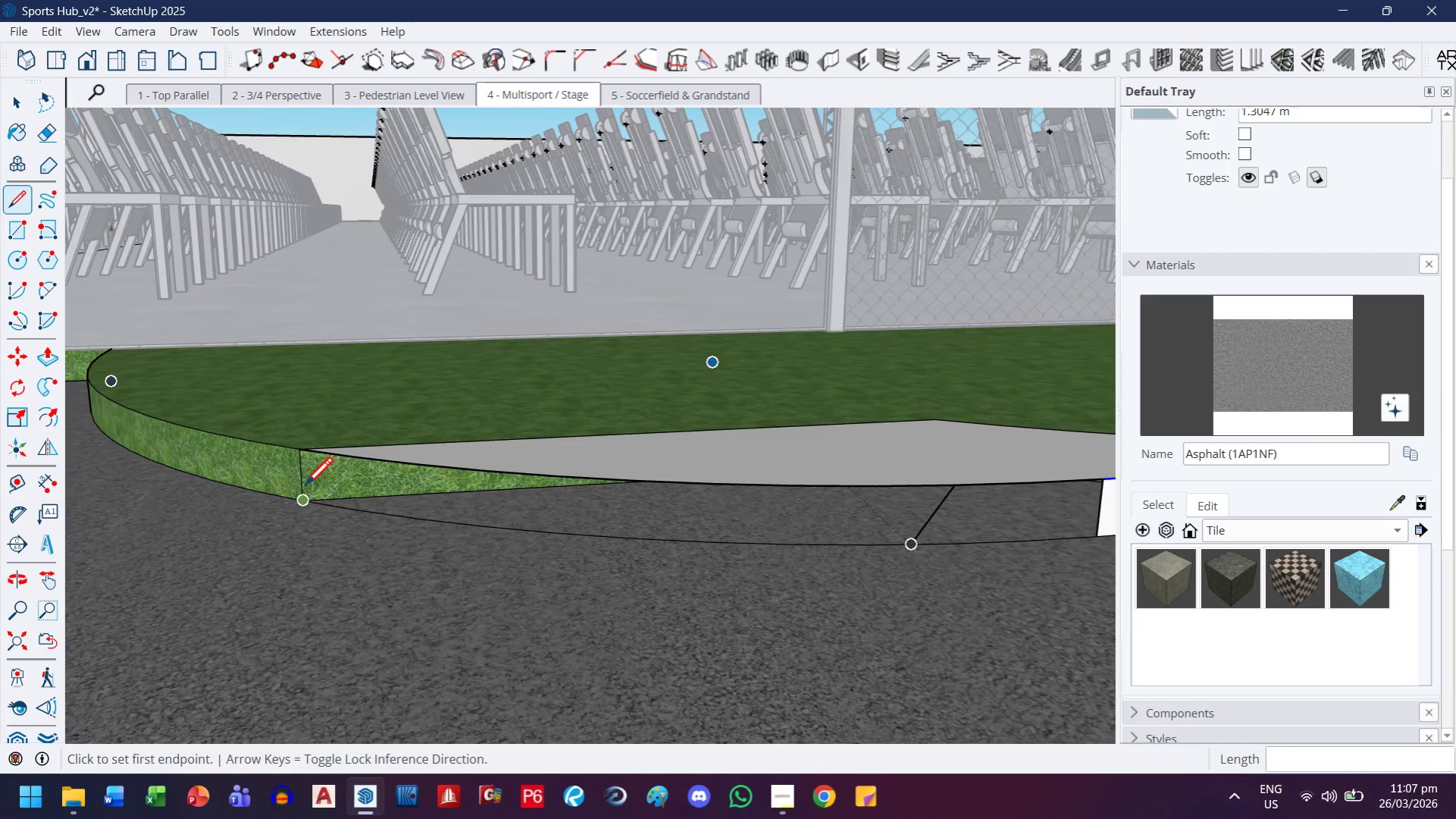 
left_click([297, 501])
 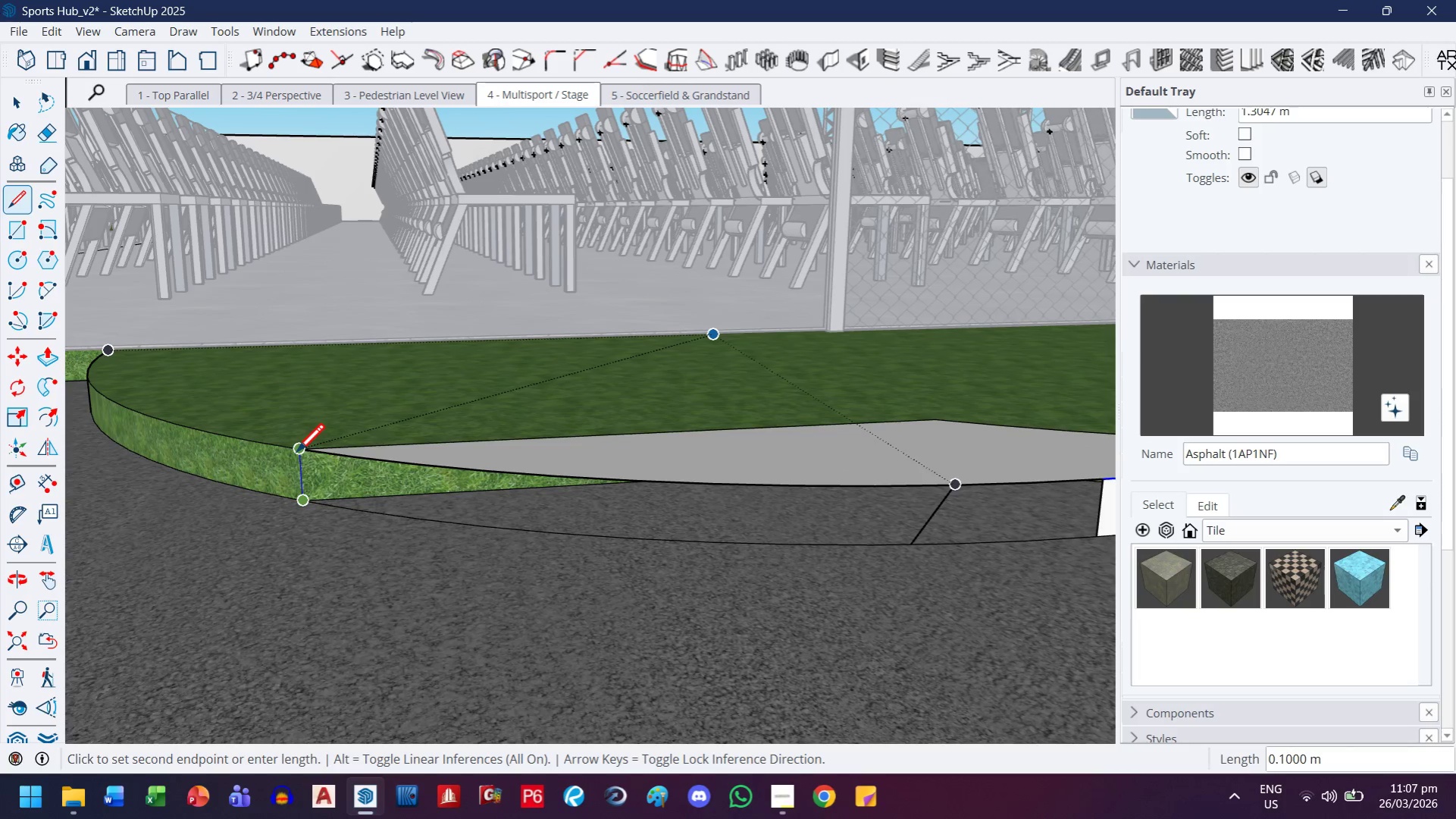 
left_click([296, 454])
 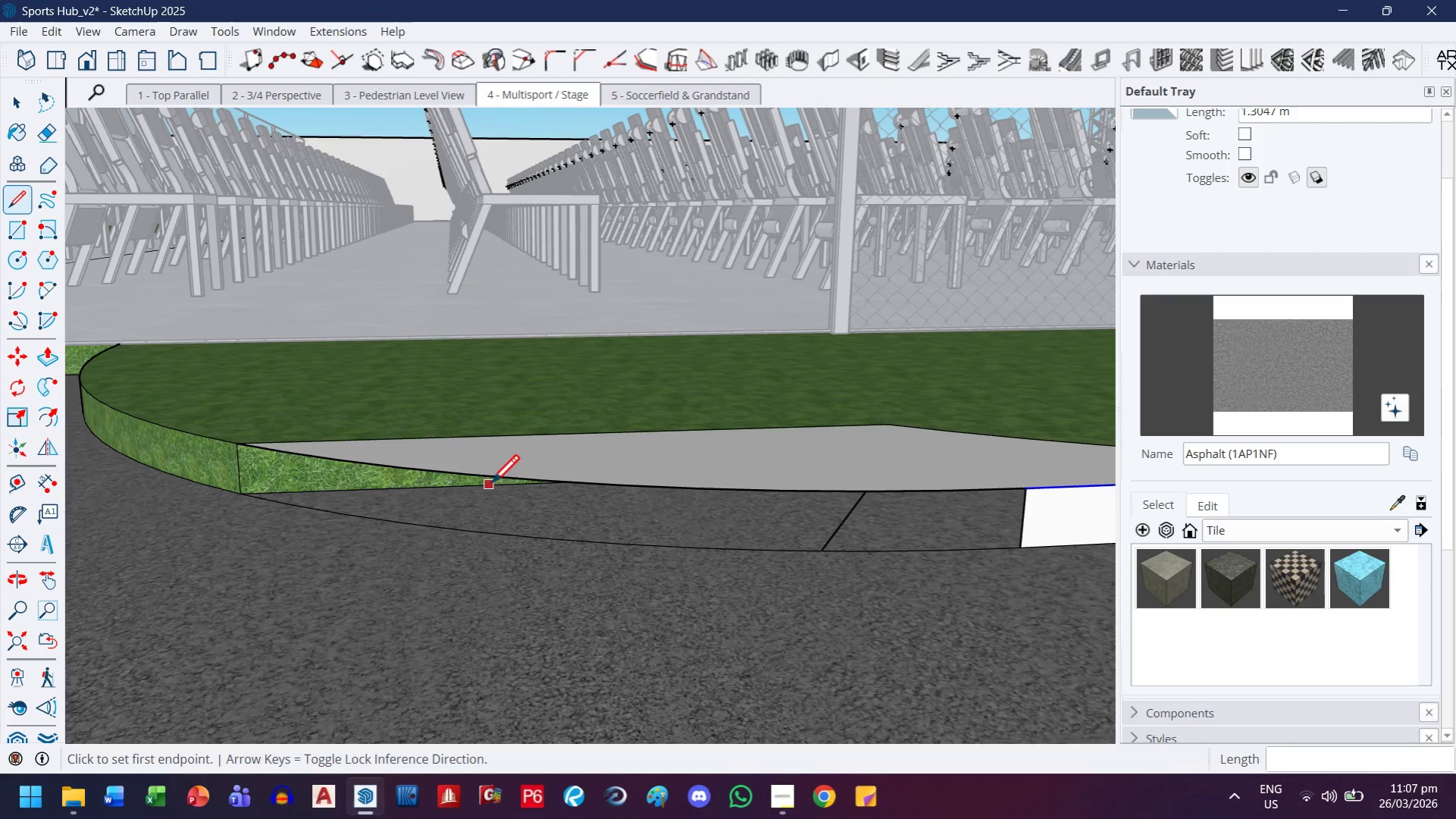 
scroll: coordinate [623, 492], scroll_direction: down, amount: 3.0
 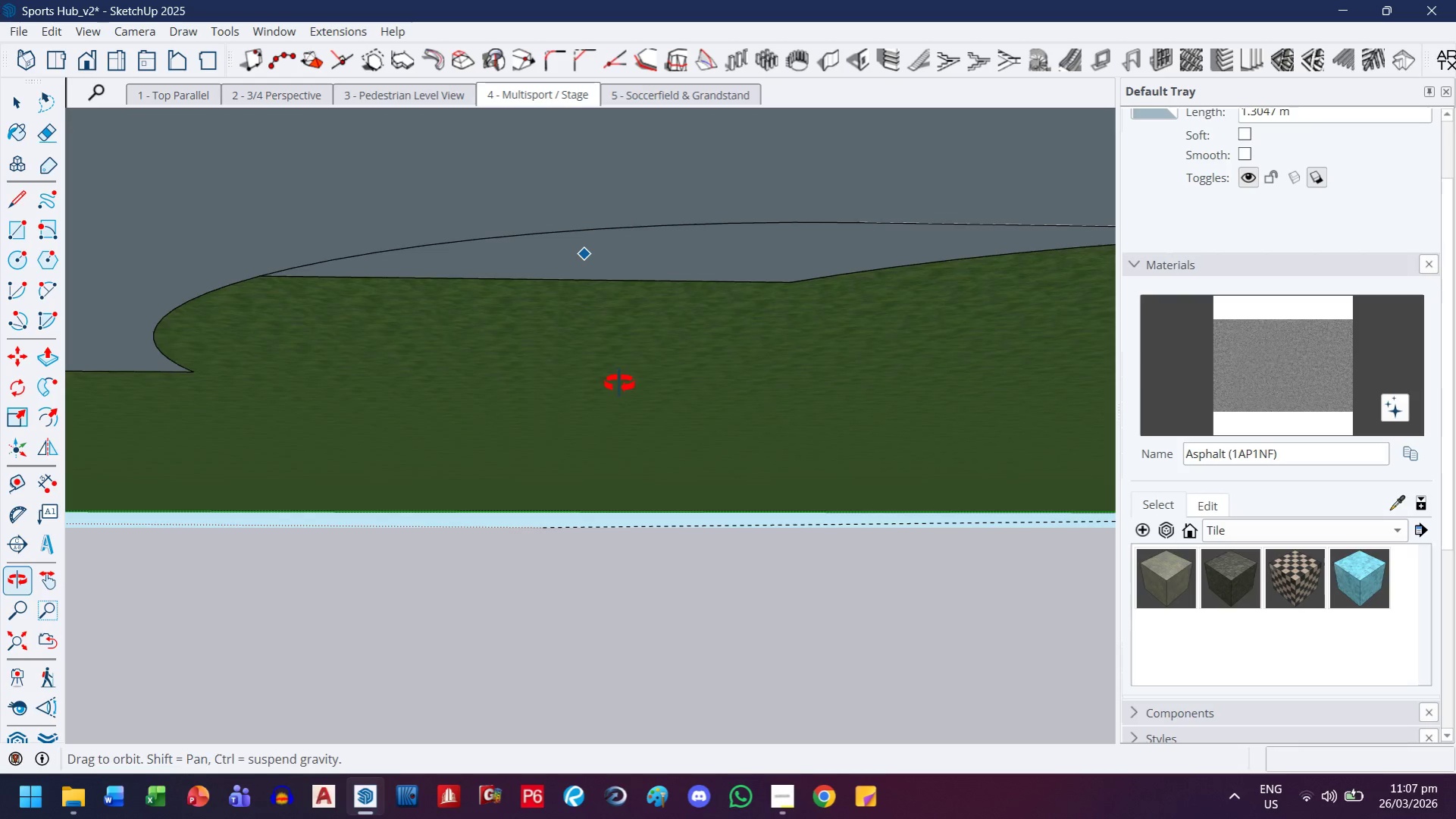 
key(E)
 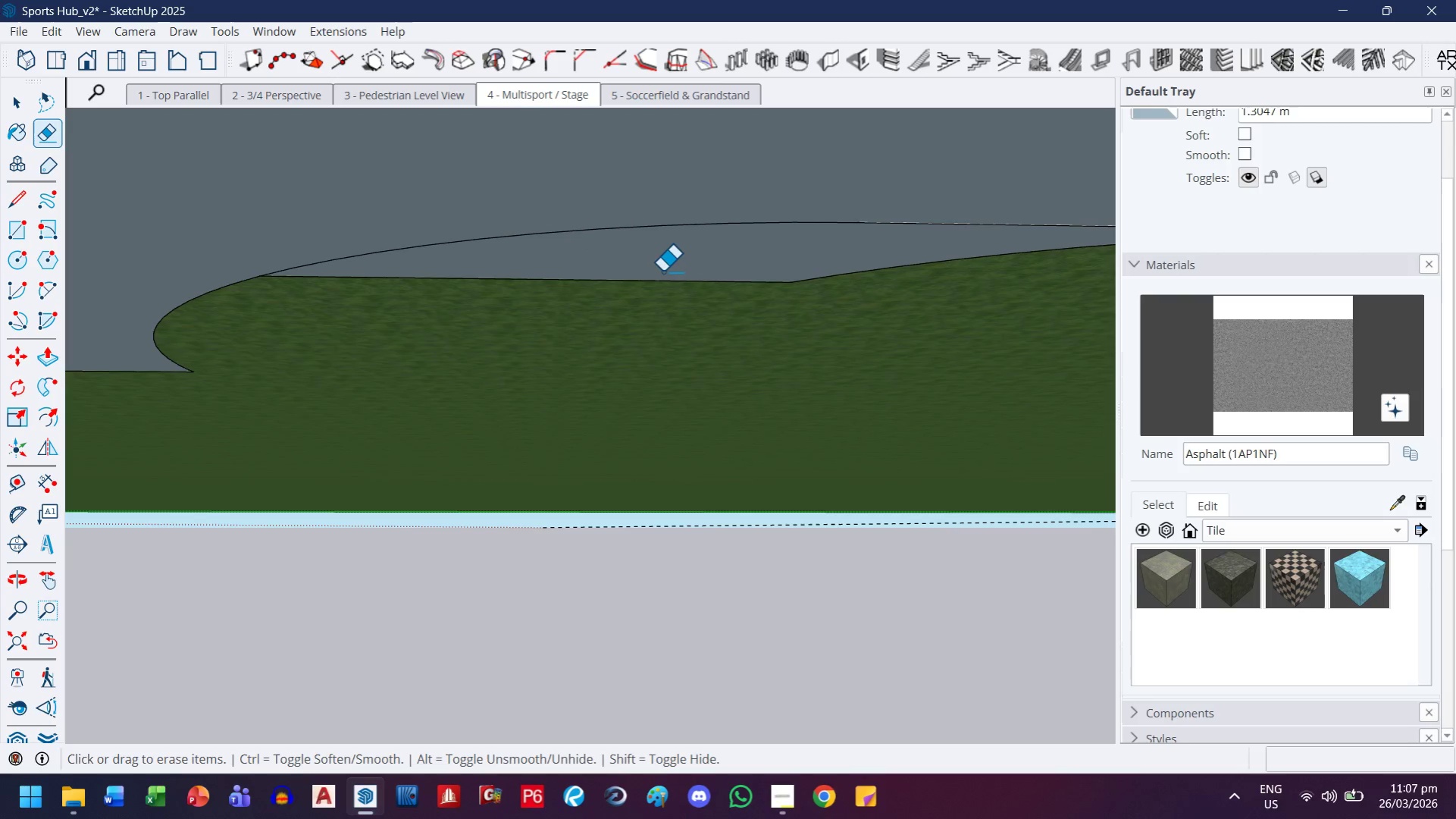 
left_click_drag(start_coordinate=[669, 257], to_coordinate=[657, 281])
 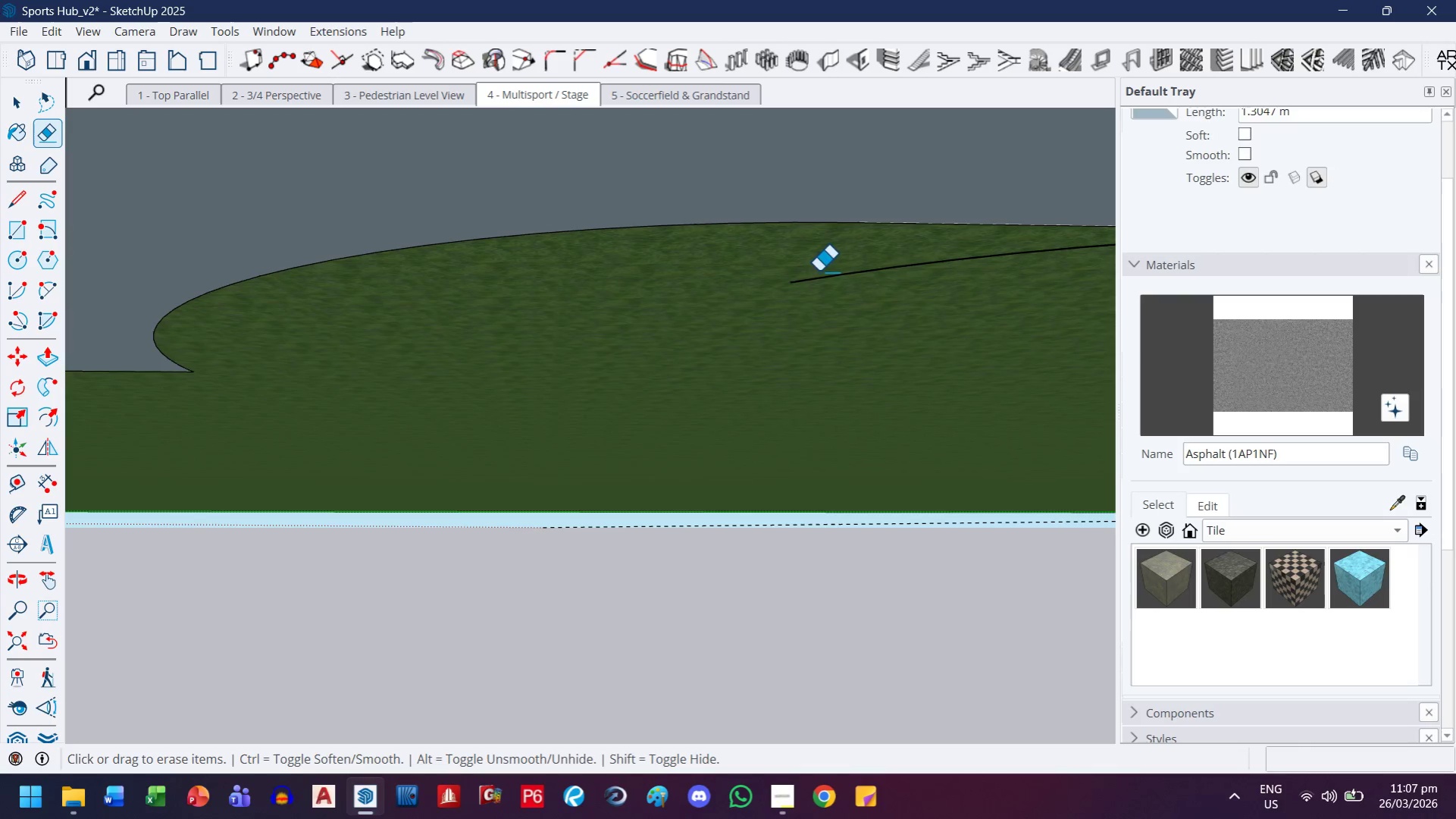 
left_click_drag(start_coordinate=[819, 271], to_coordinate=[831, 281])
 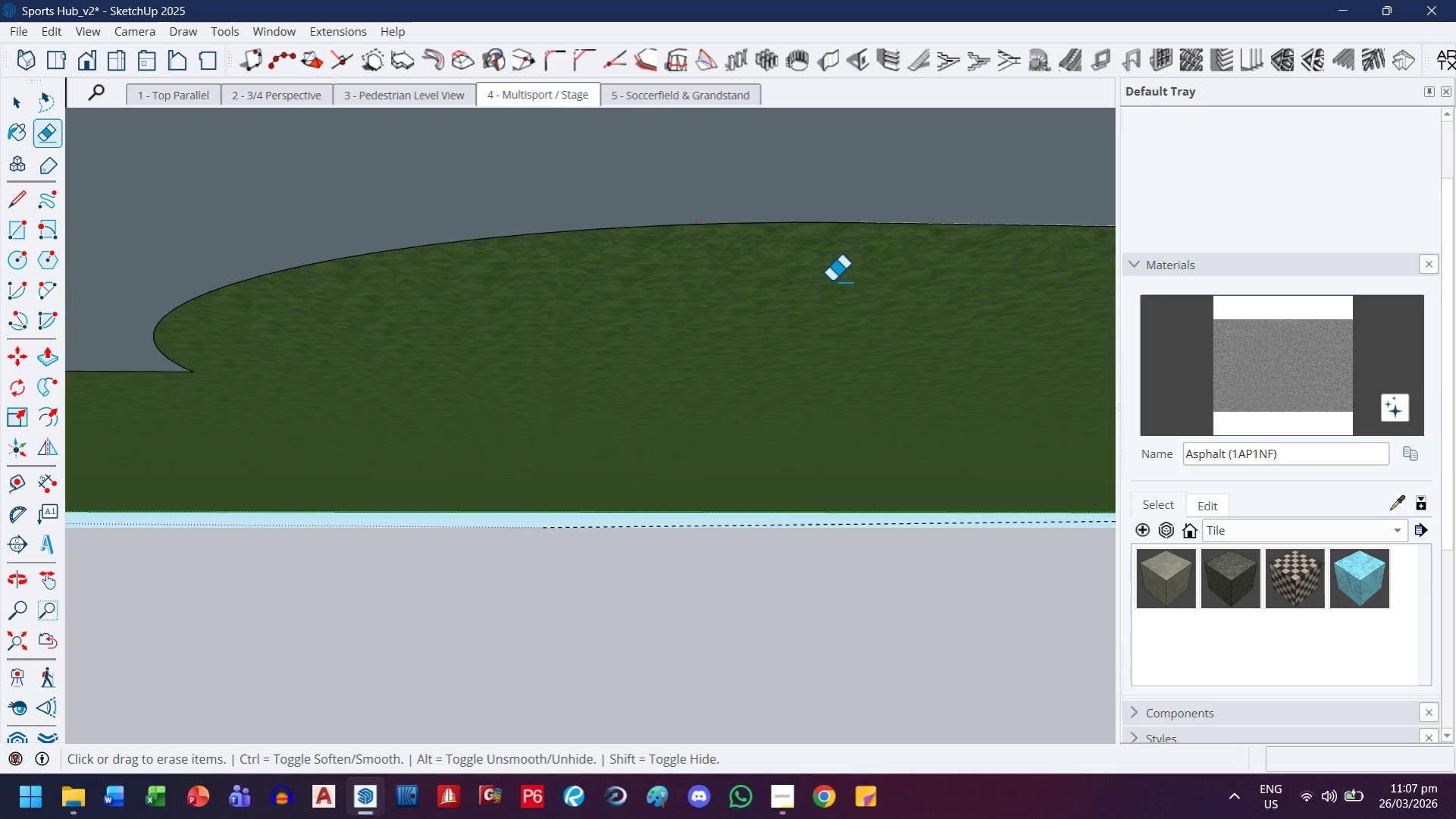 
scroll: coordinate [831, 284], scroll_direction: down, amount: 4.0
 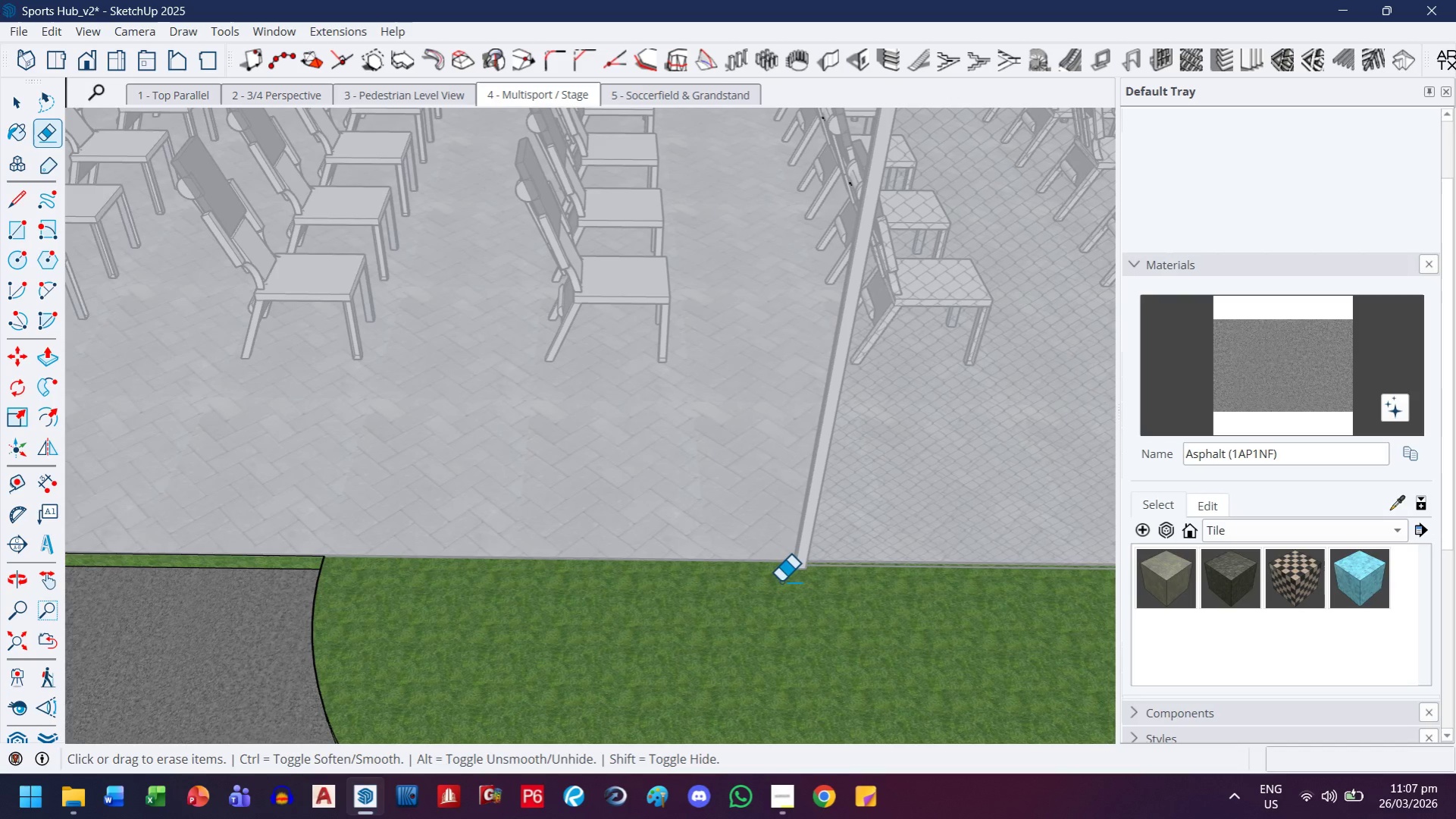 
key(H)
 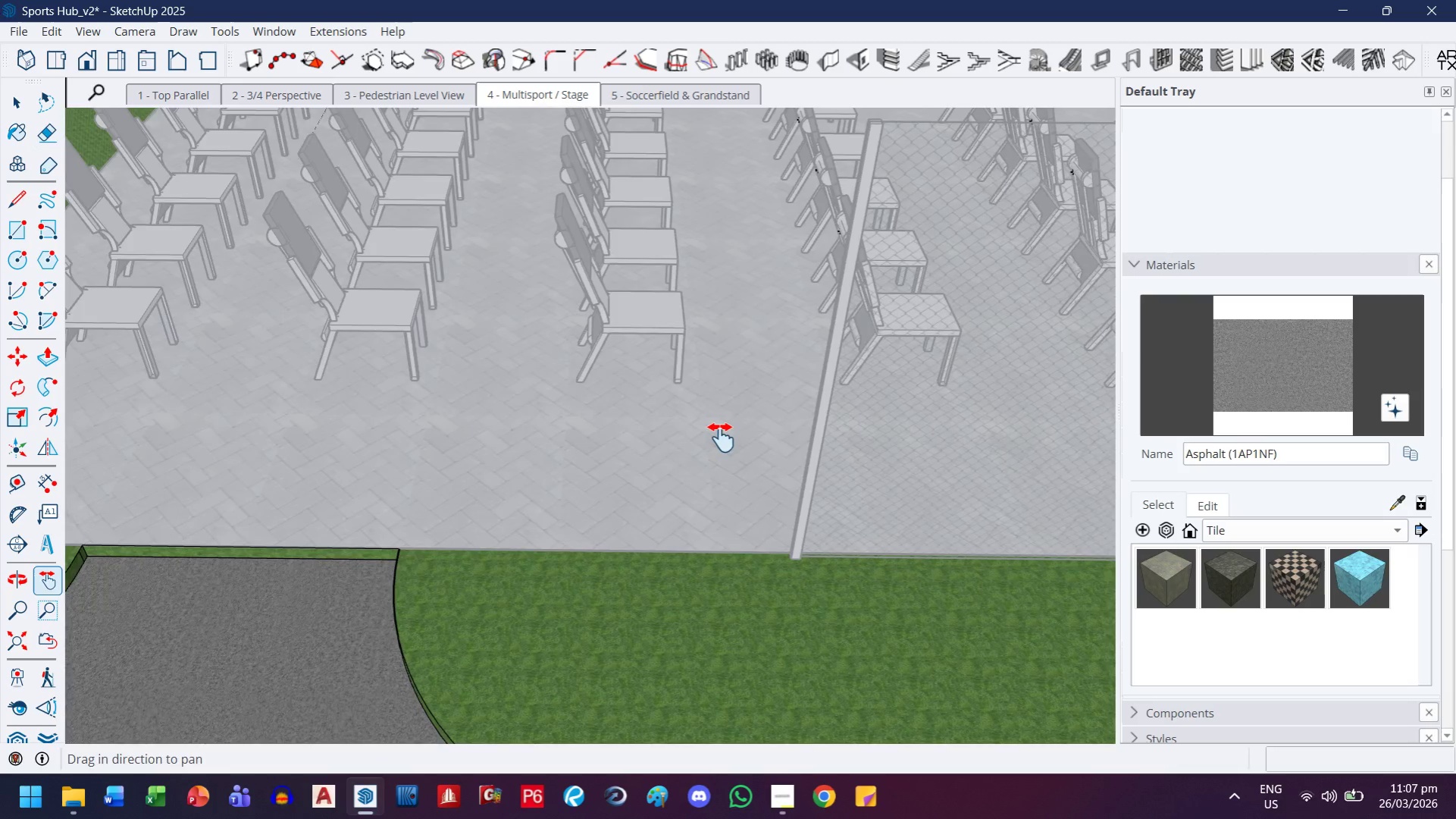 
left_click_drag(start_coordinate=[766, 594], to_coordinate=[680, 351])
 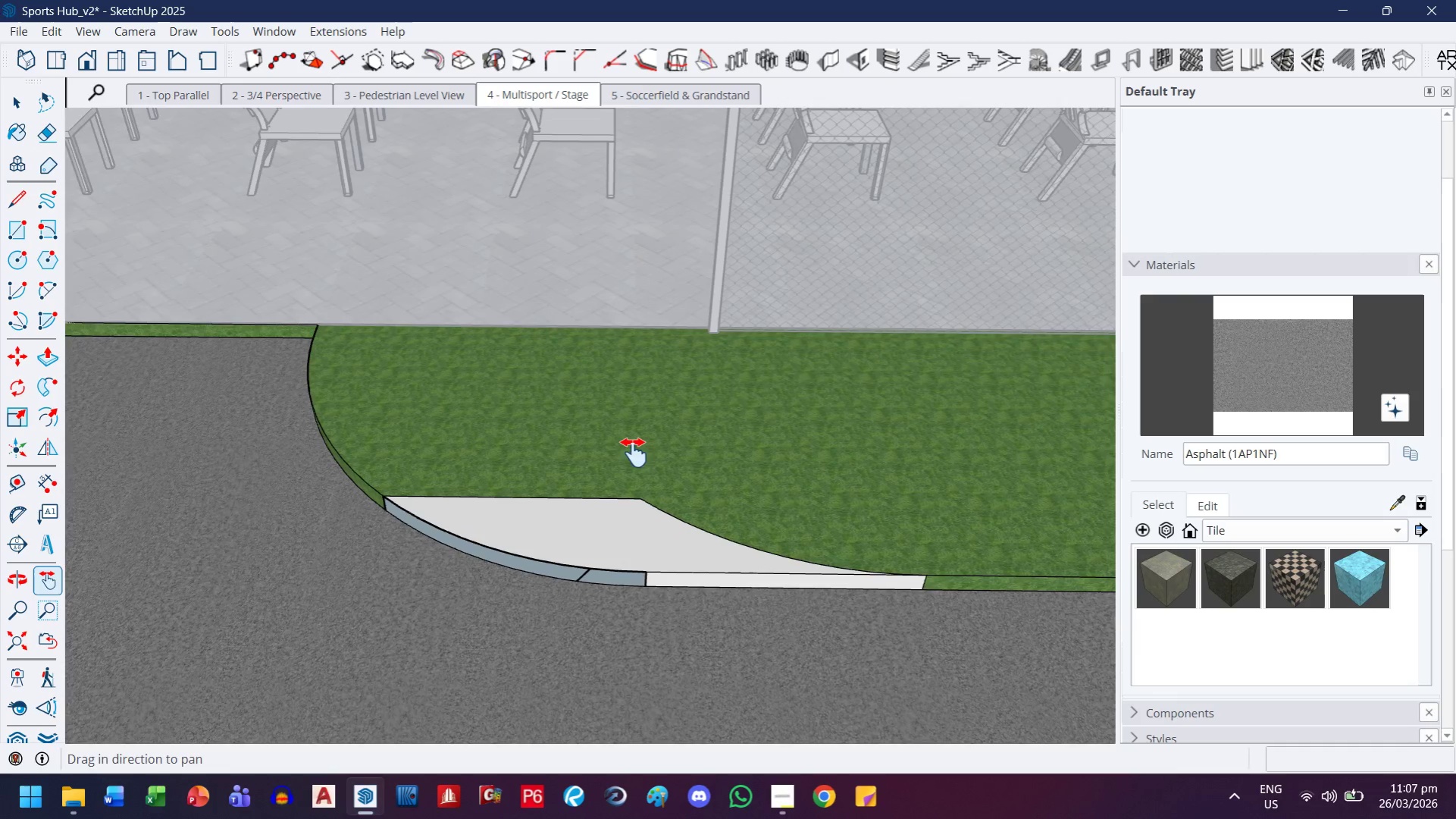 
scroll: coordinate [778, 573], scroll_direction: down, amount: 2.0
 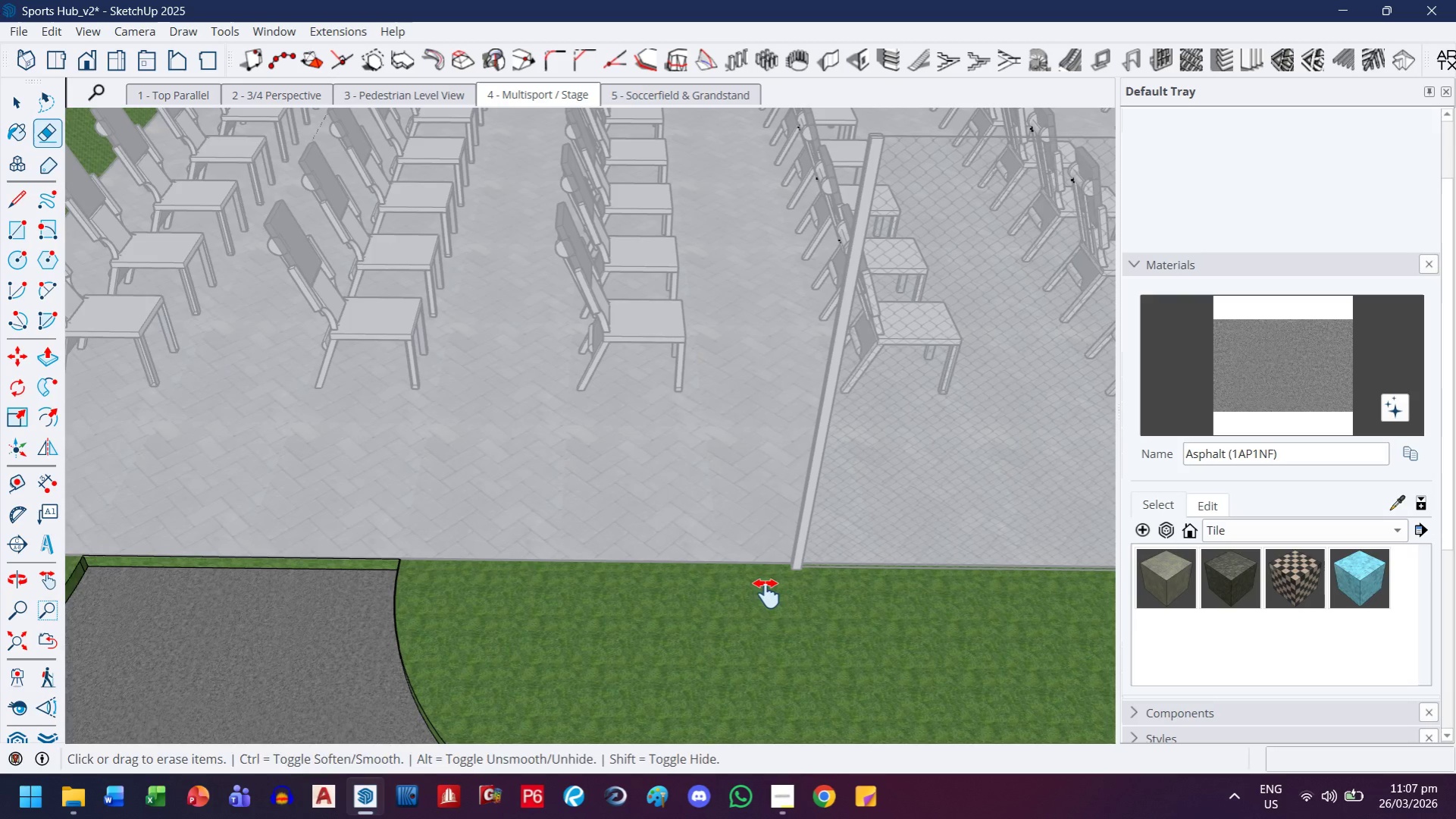 
scroll: coordinate [617, 473], scroll_direction: up, amount: 2.0
 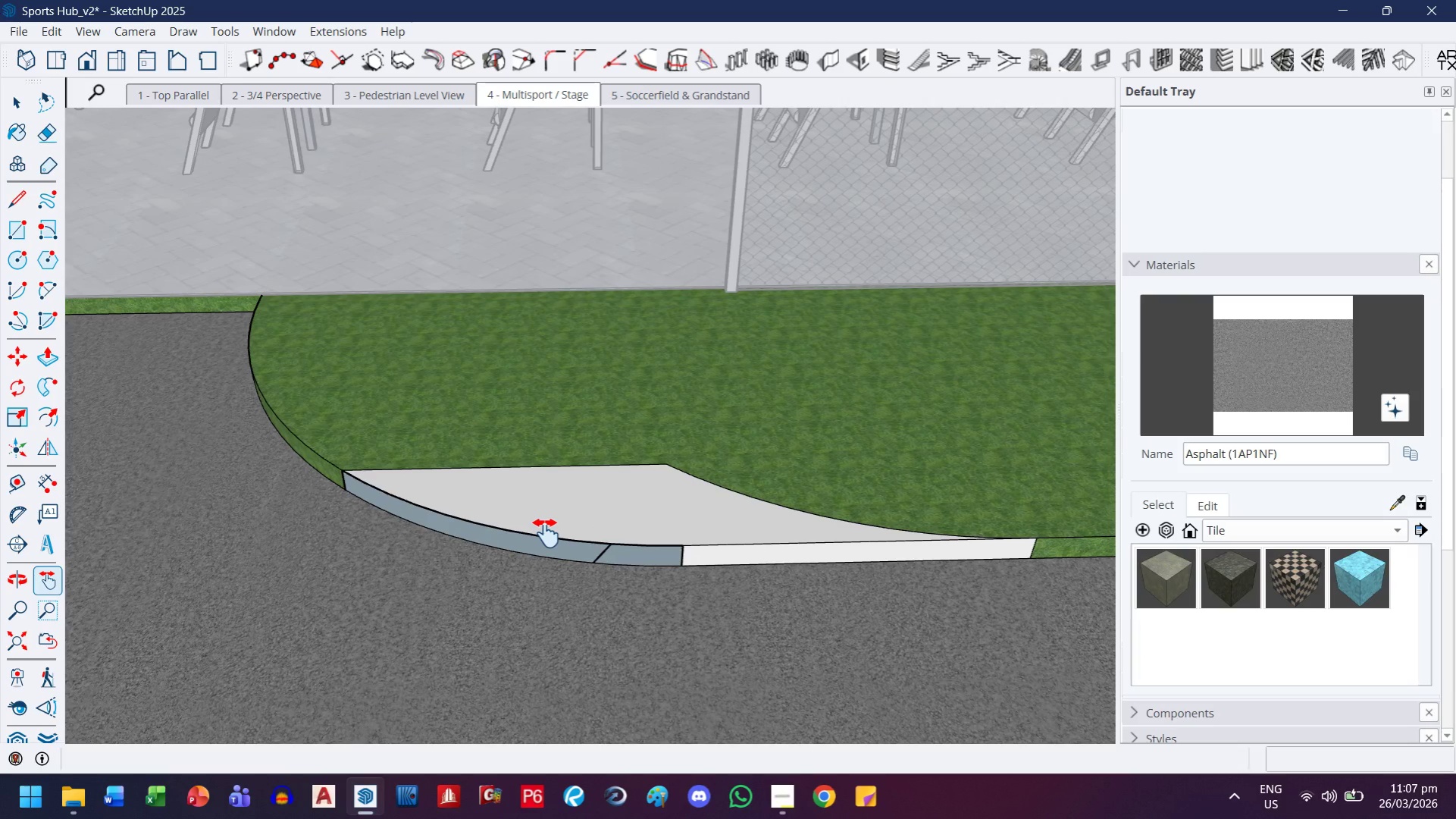 
key(P)
 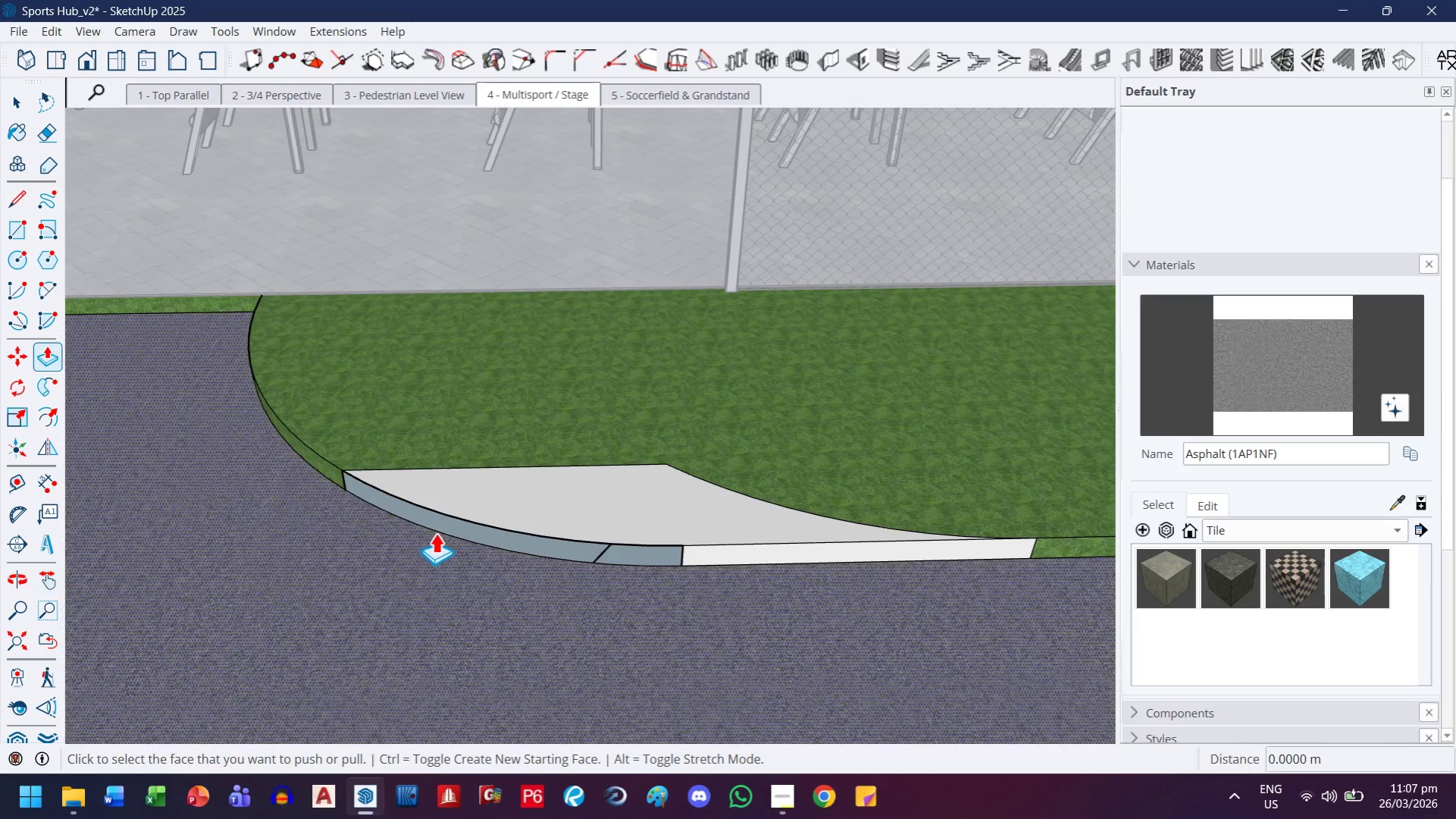 
left_click([435, 519])
 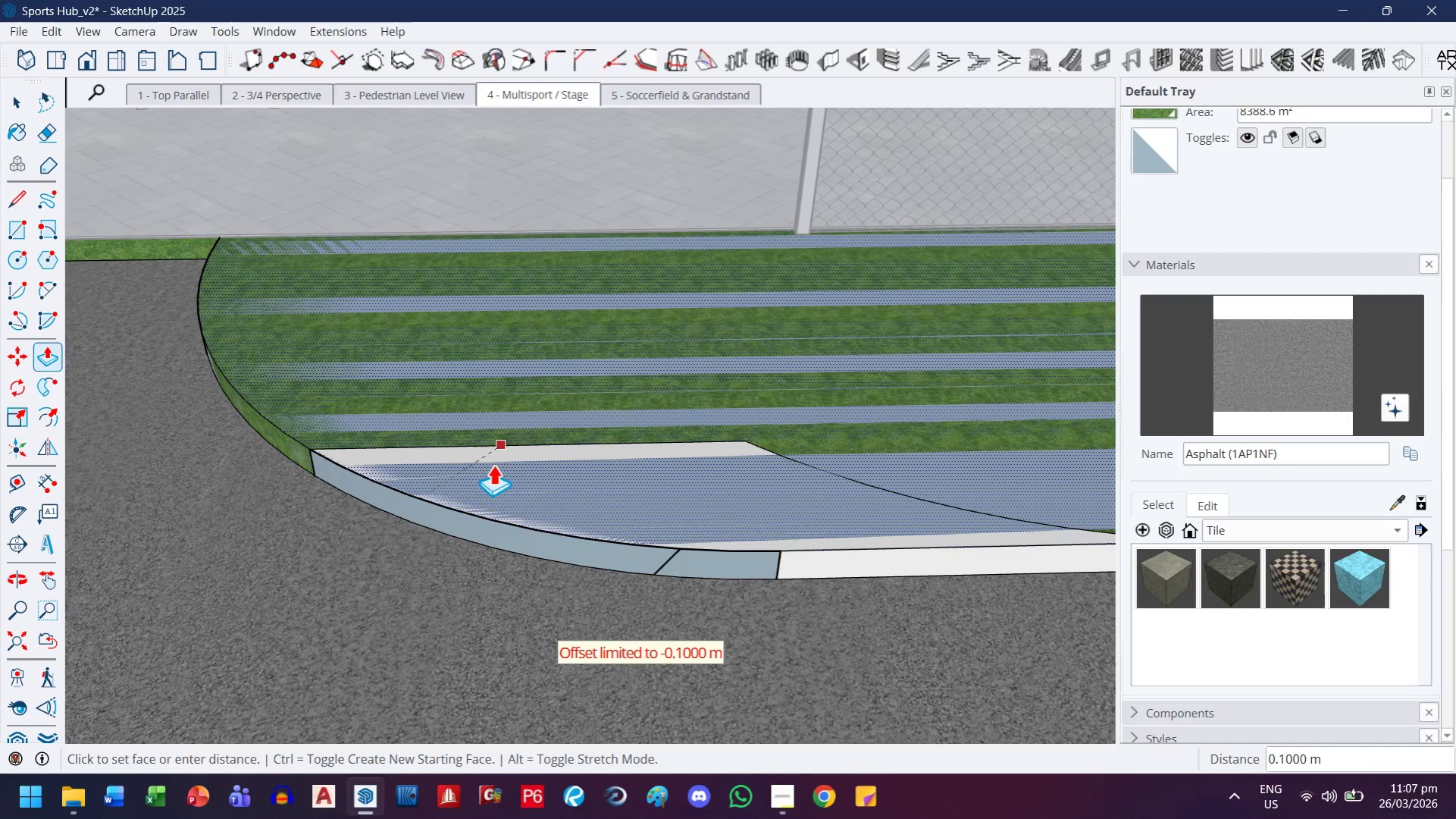 
scroll: coordinate [435, 531], scroll_direction: up, amount: 3.0
 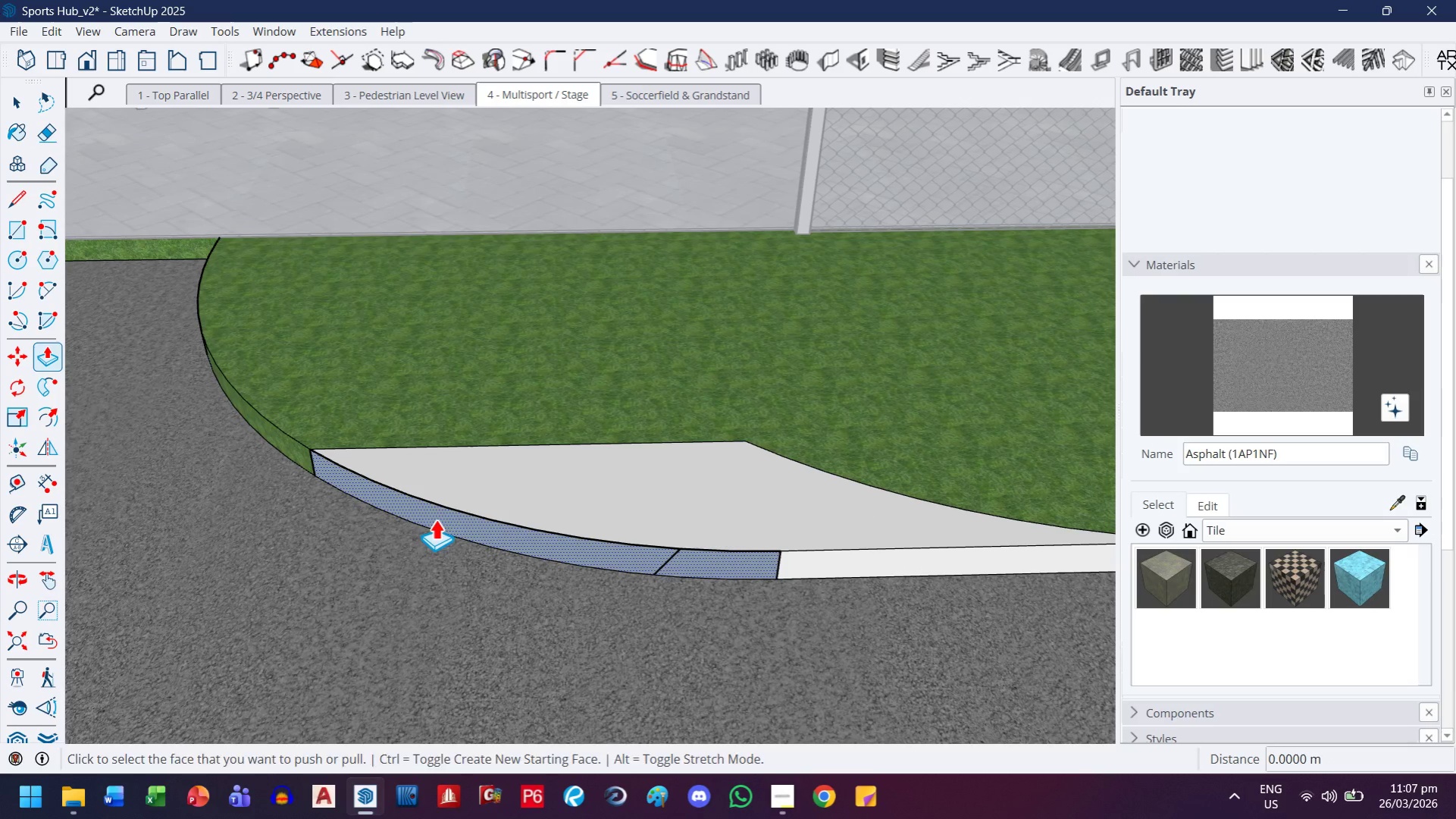 
key(Escape)
 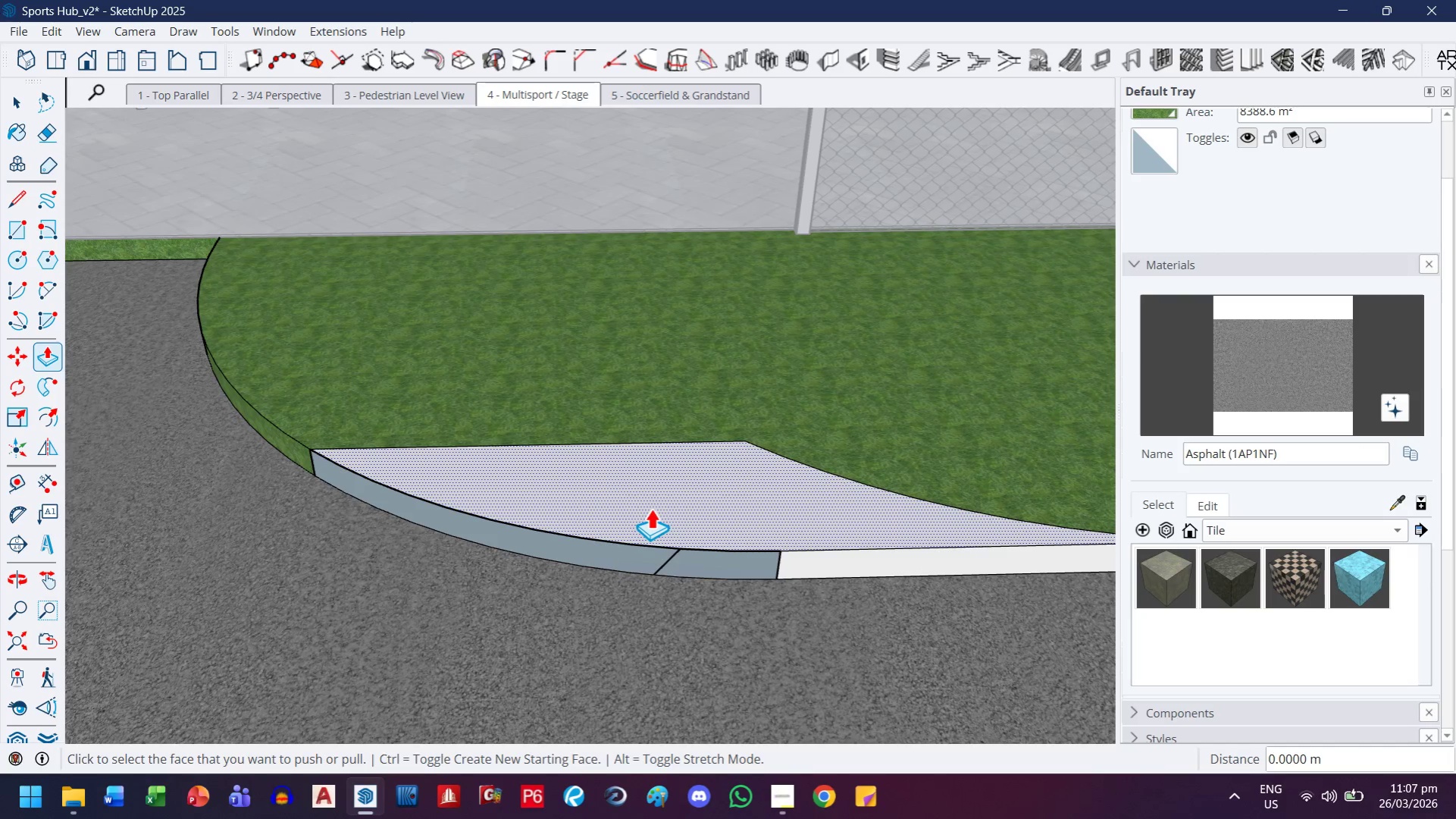 
key(E)
 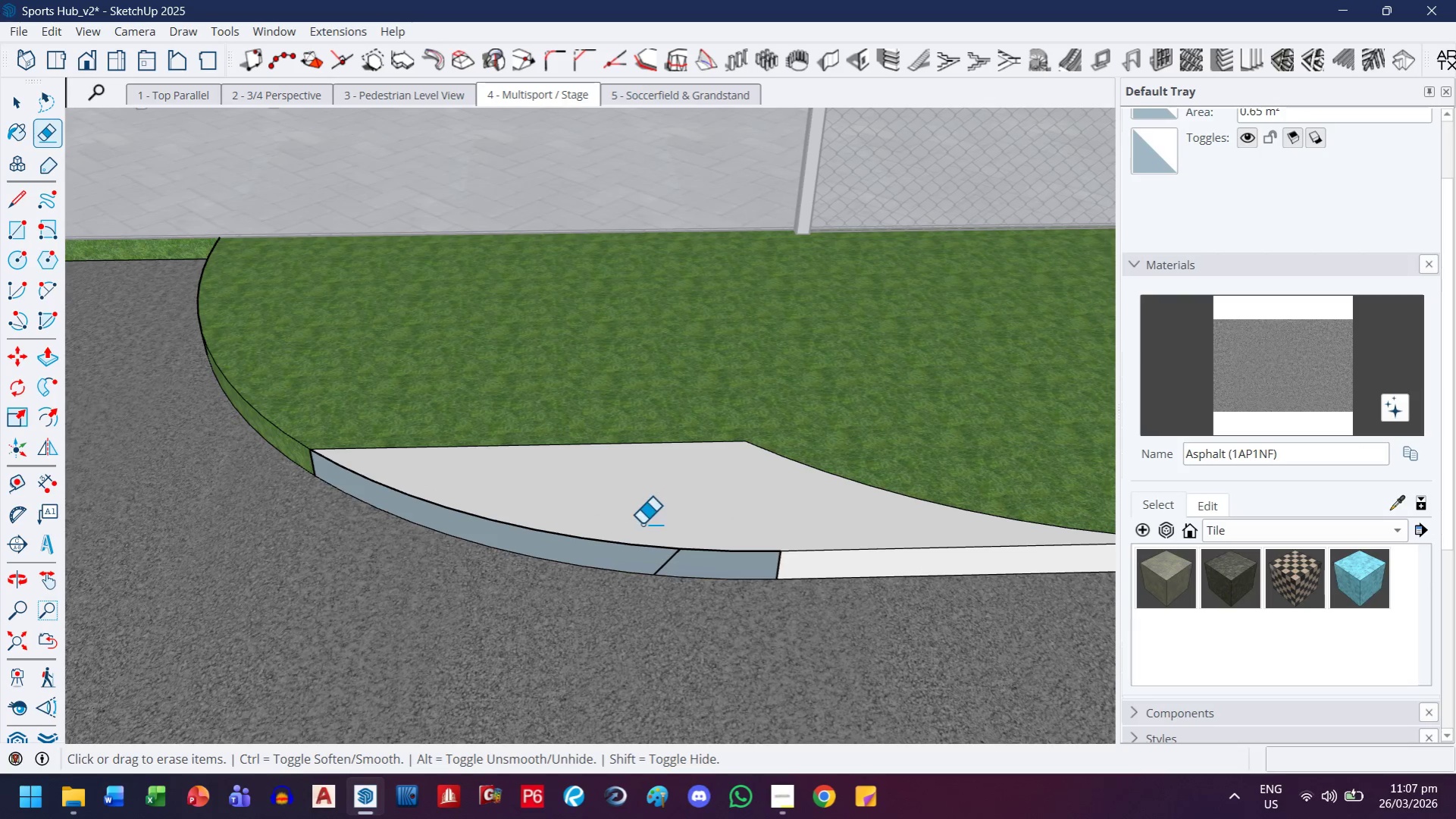 
left_click_drag(start_coordinate=[636, 532], to_coordinate=[624, 542])
 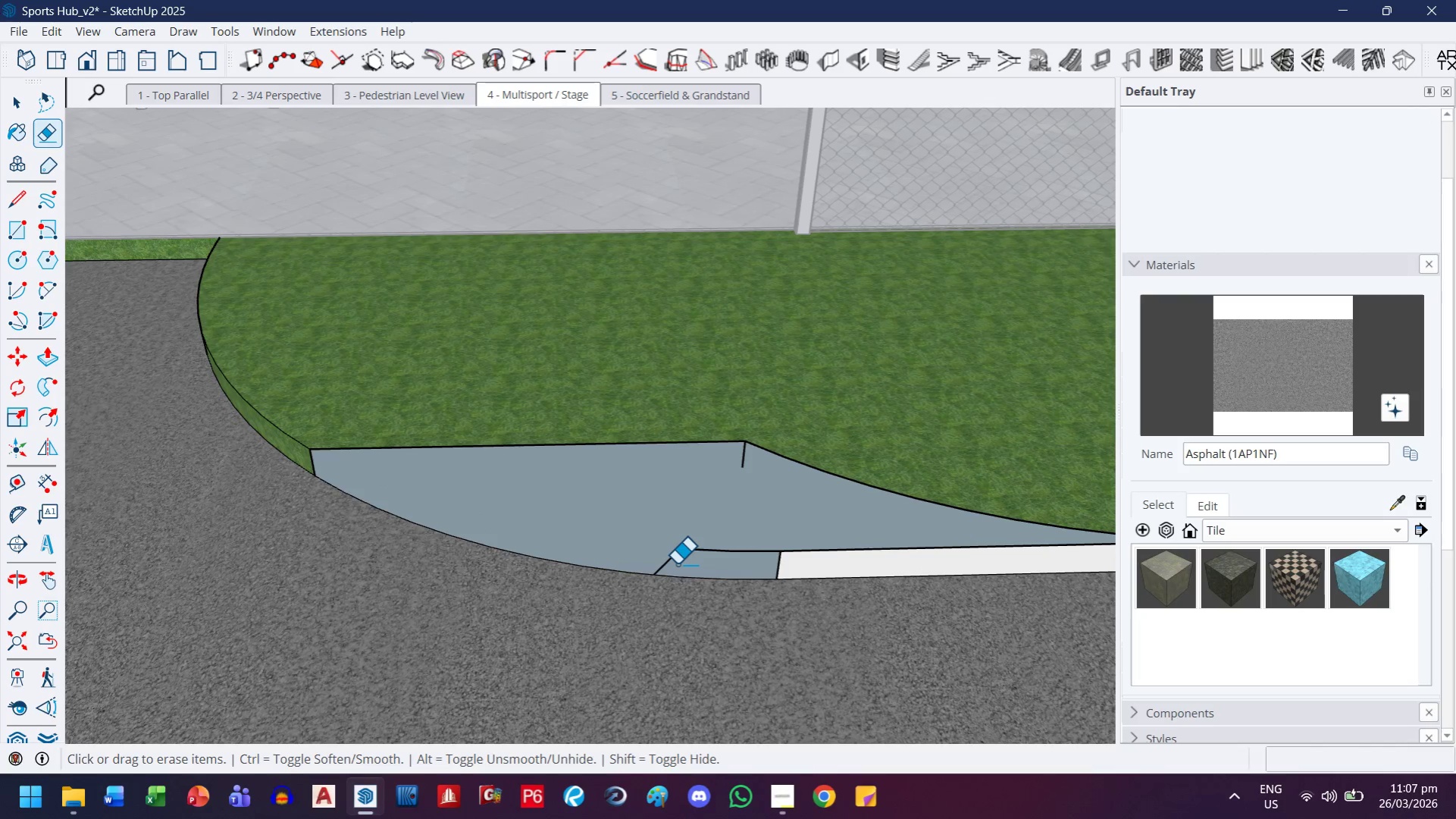 
left_click_drag(start_coordinate=[677, 563], to_coordinate=[672, 554])
 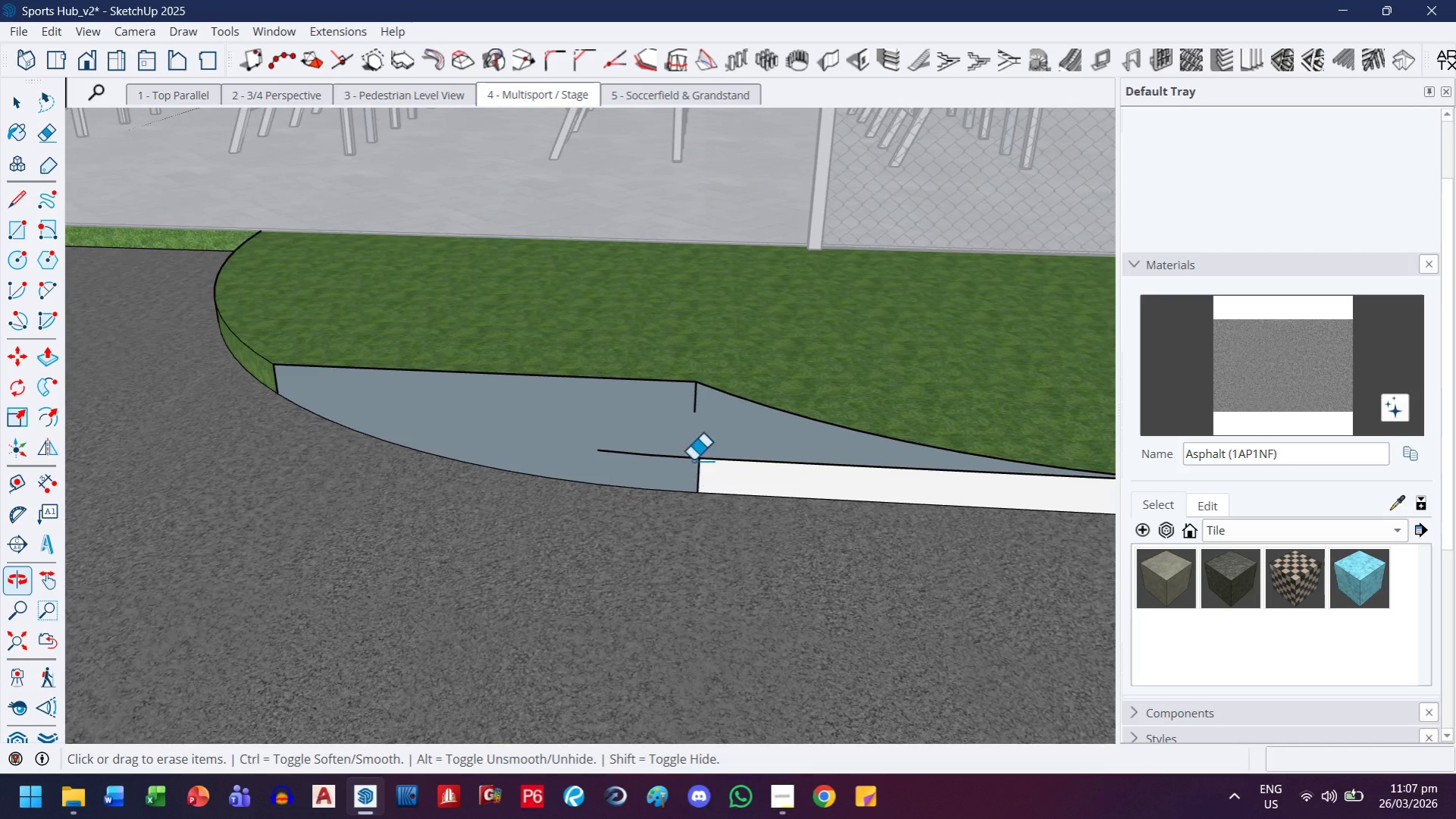 
left_click_drag(start_coordinate=[672, 440], to_coordinate=[653, 468])
 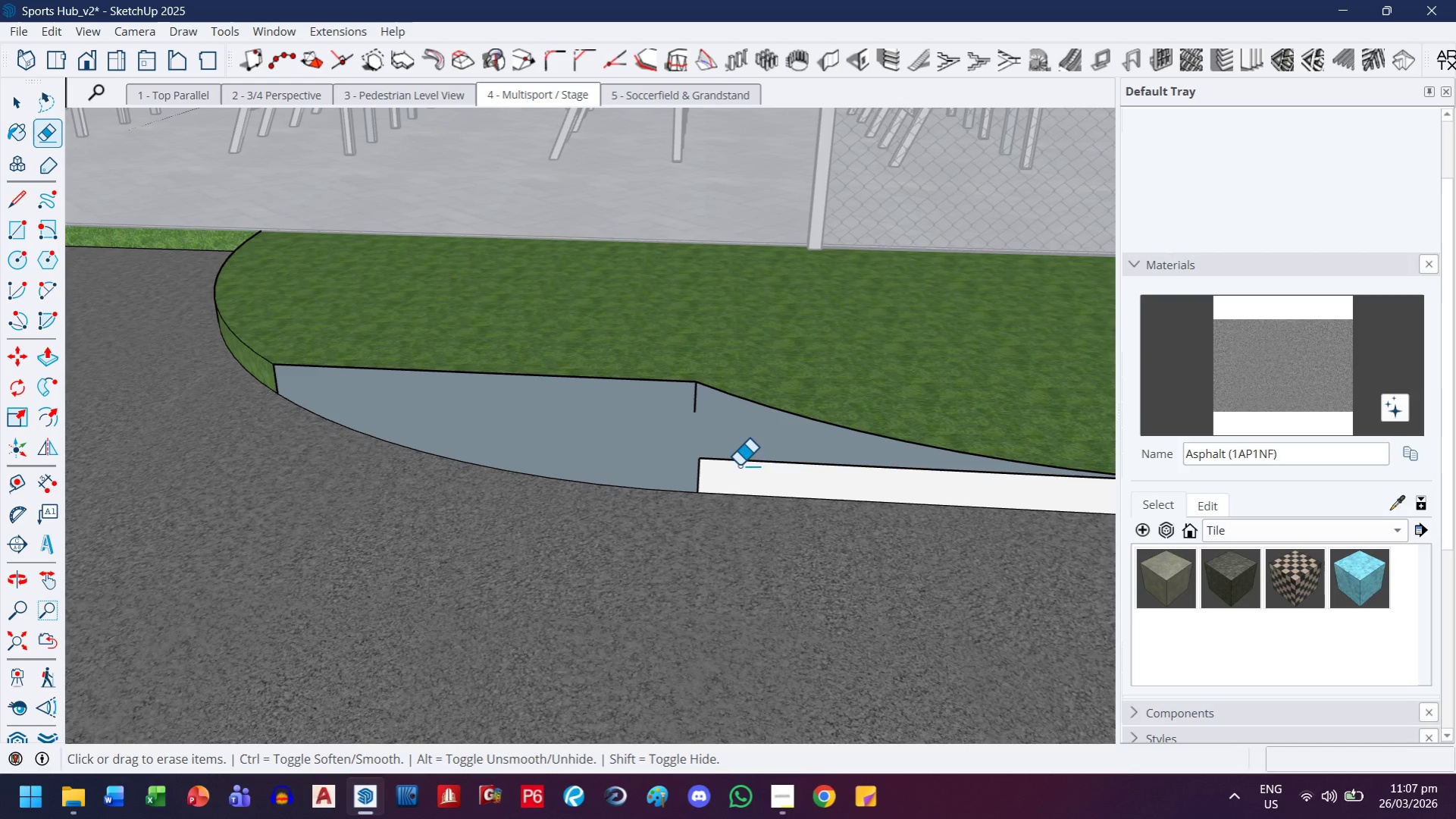 
left_click_drag(start_coordinate=[739, 460], to_coordinate=[735, 478])
 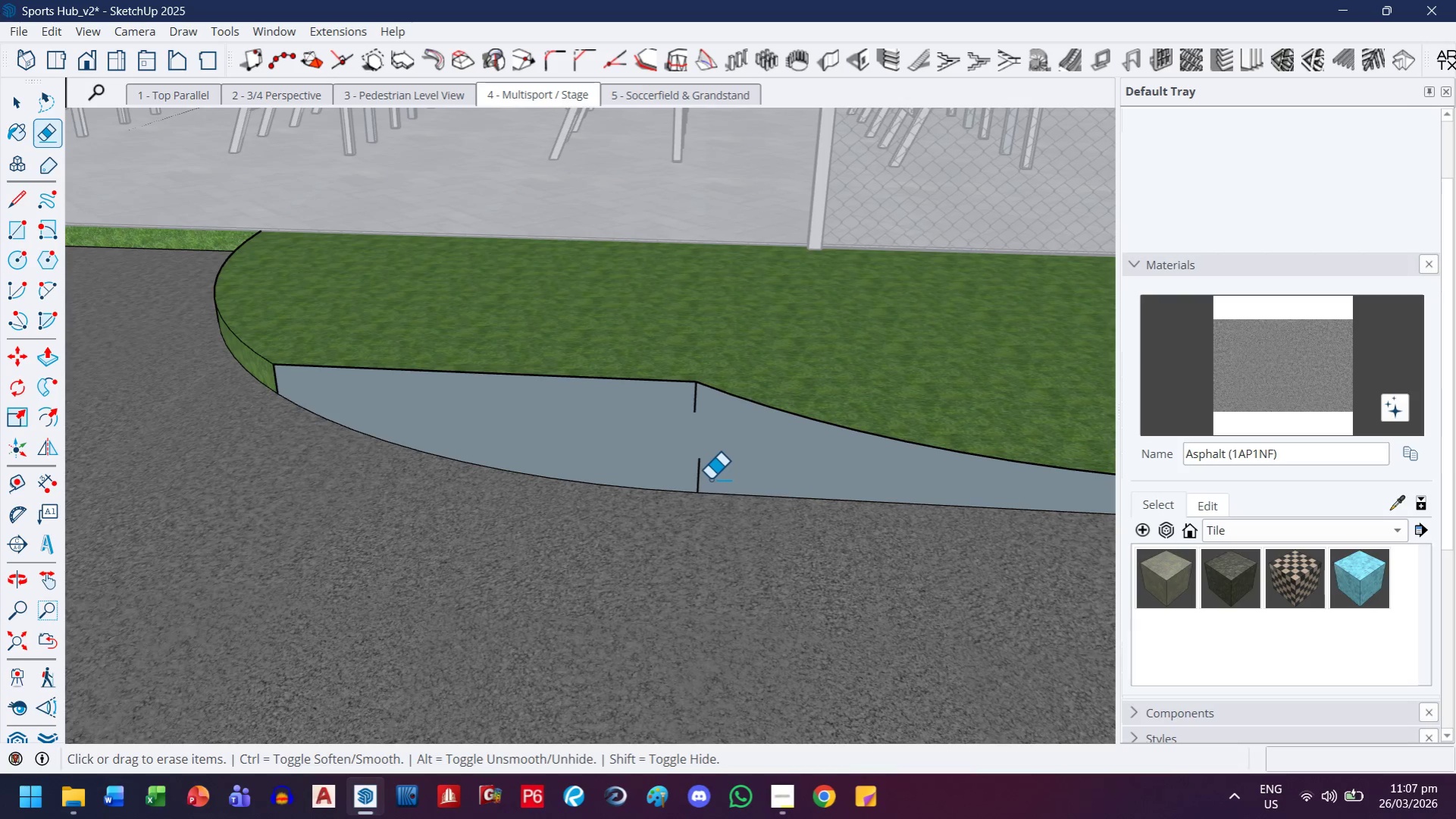 
left_click_drag(start_coordinate=[710, 479], to_coordinate=[685, 472])
 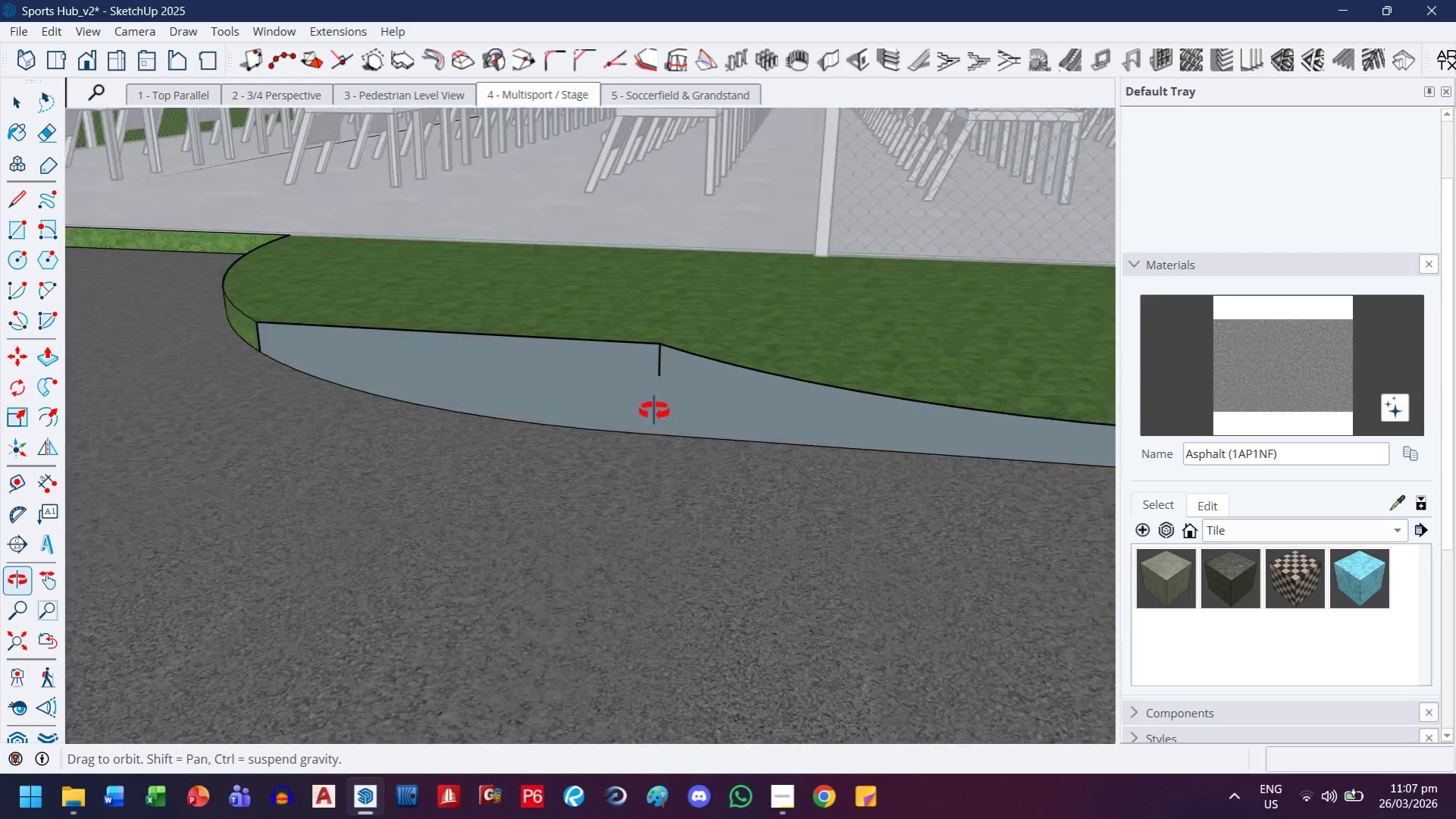 
left_click_drag(start_coordinate=[666, 379], to_coordinate=[640, 369])
 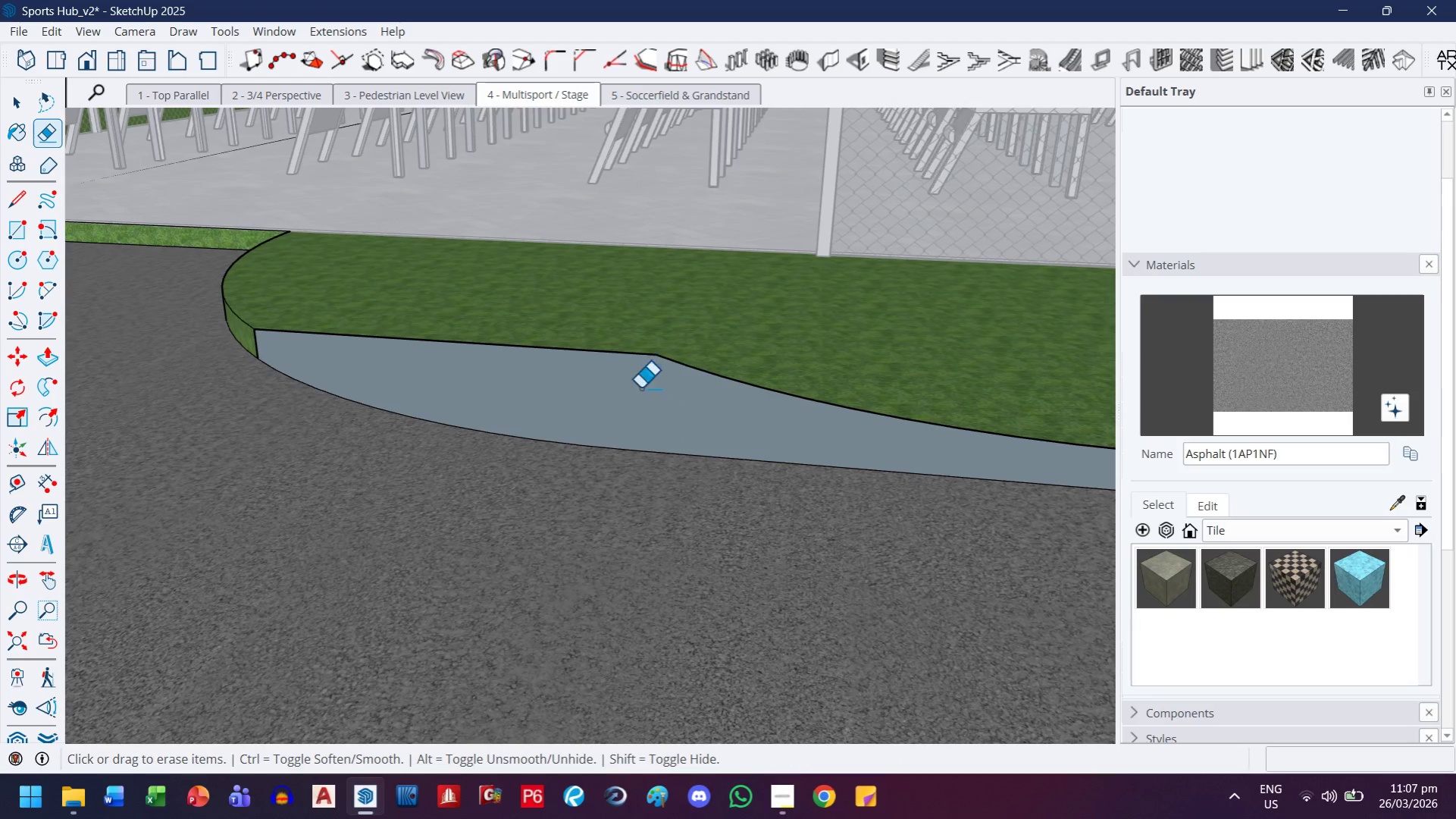 
scroll: coordinate [637, 404], scroll_direction: down, amount: 4.0
 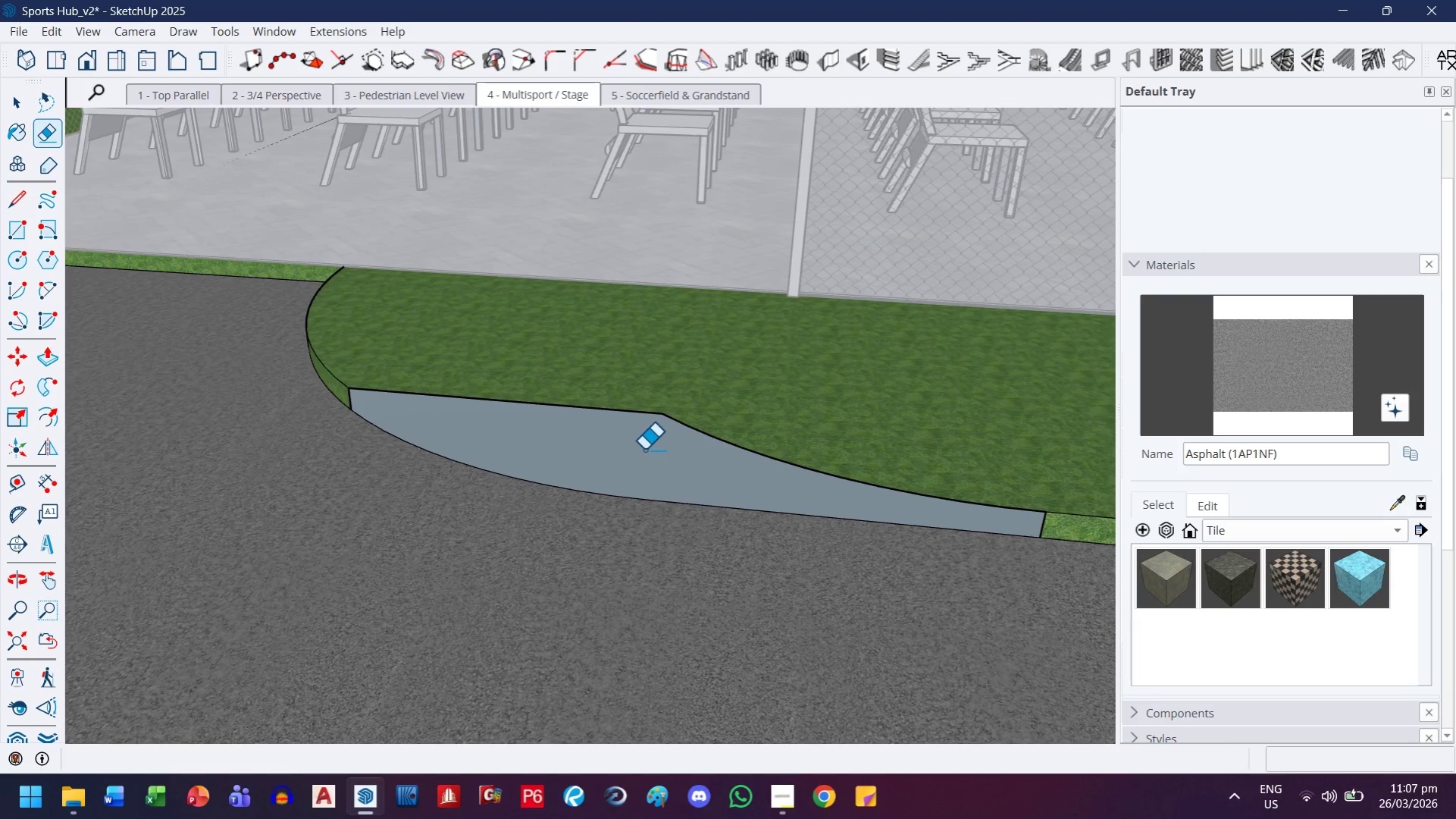 
key(P)
 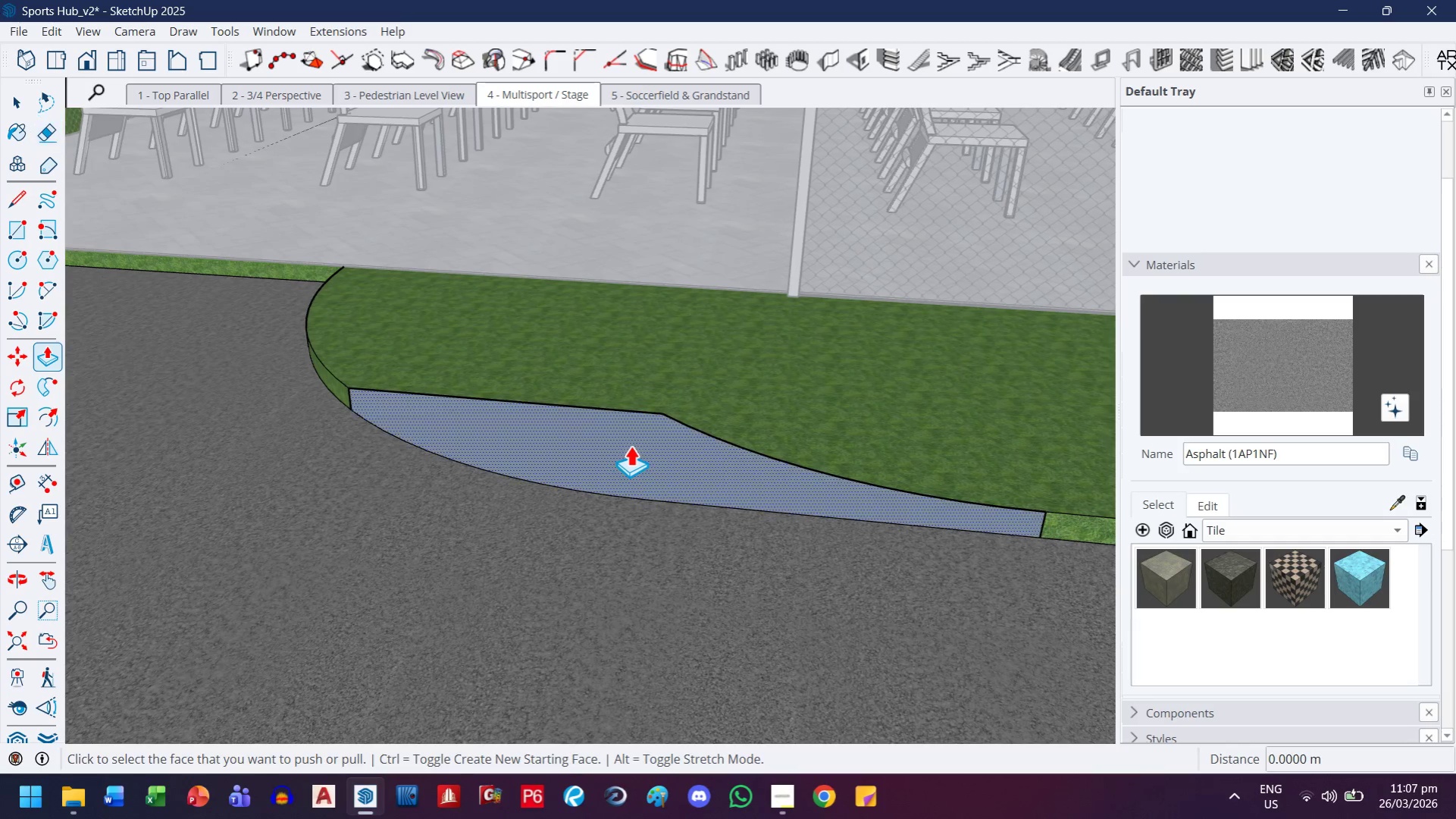 
left_click_drag(start_coordinate=[630, 444], to_coordinate=[631, 441])
 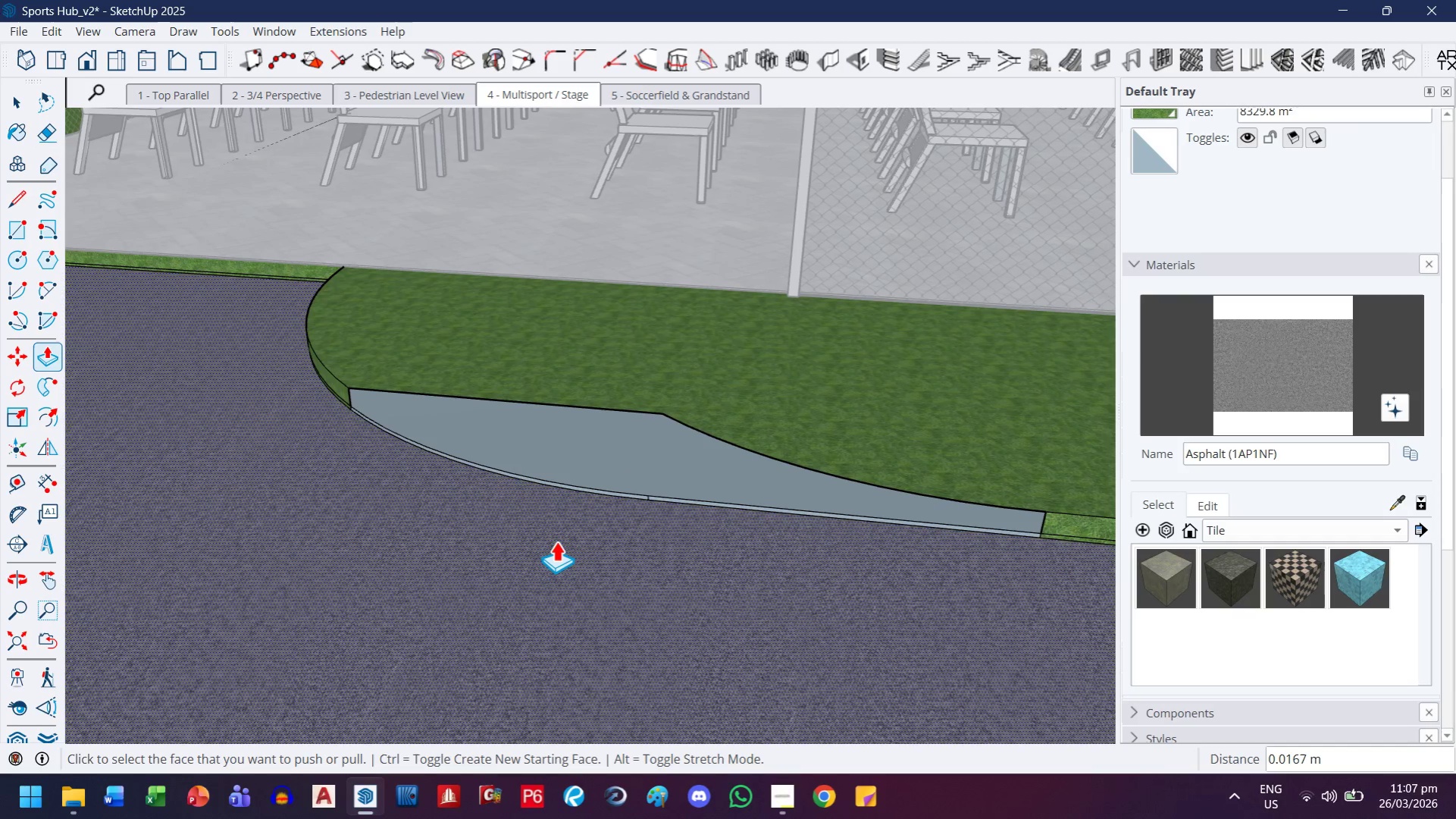 
key(Escape)
 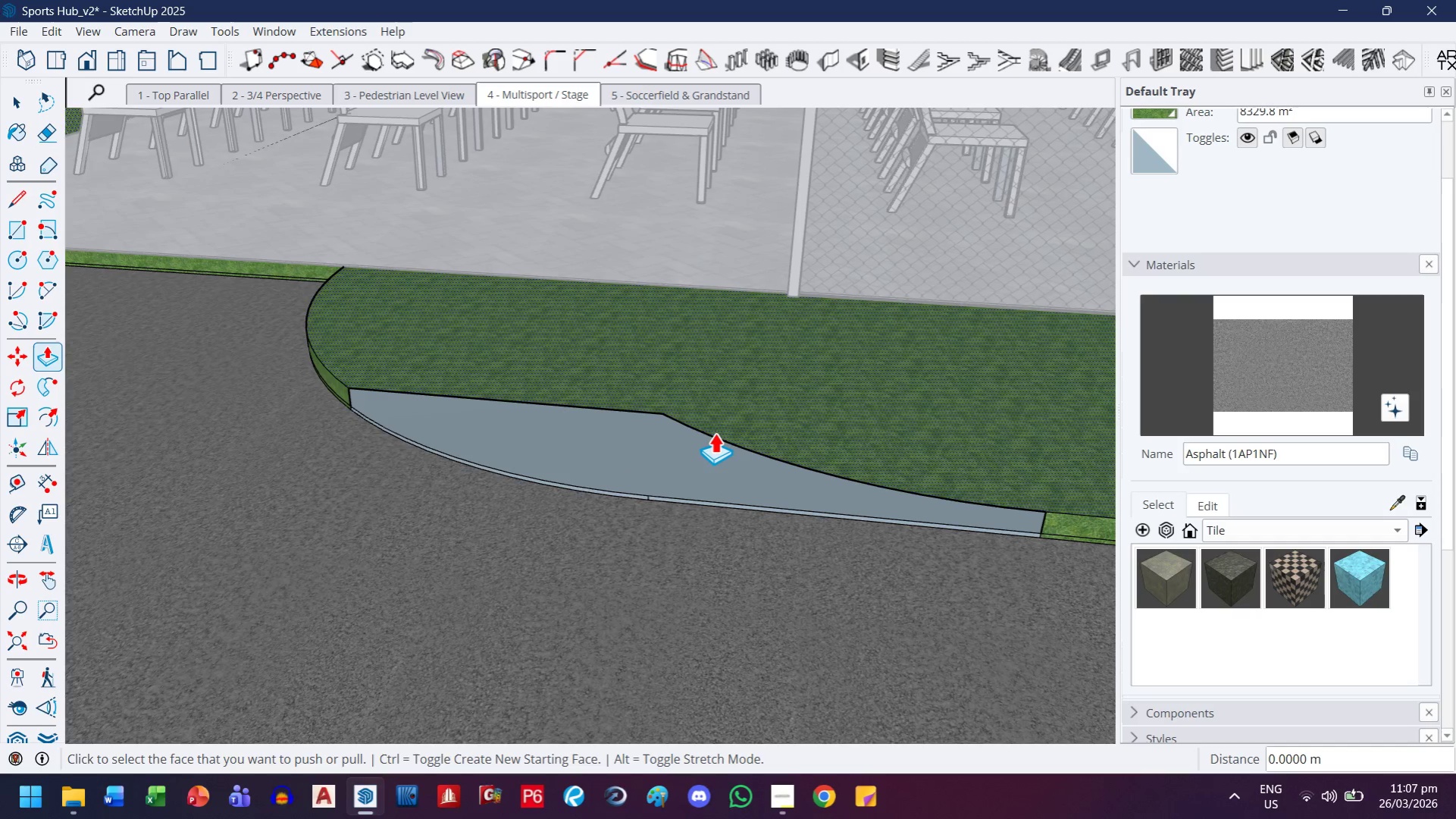 
scroll: coordinate [715, 435], scroll_direction: down, amount: 3.0
 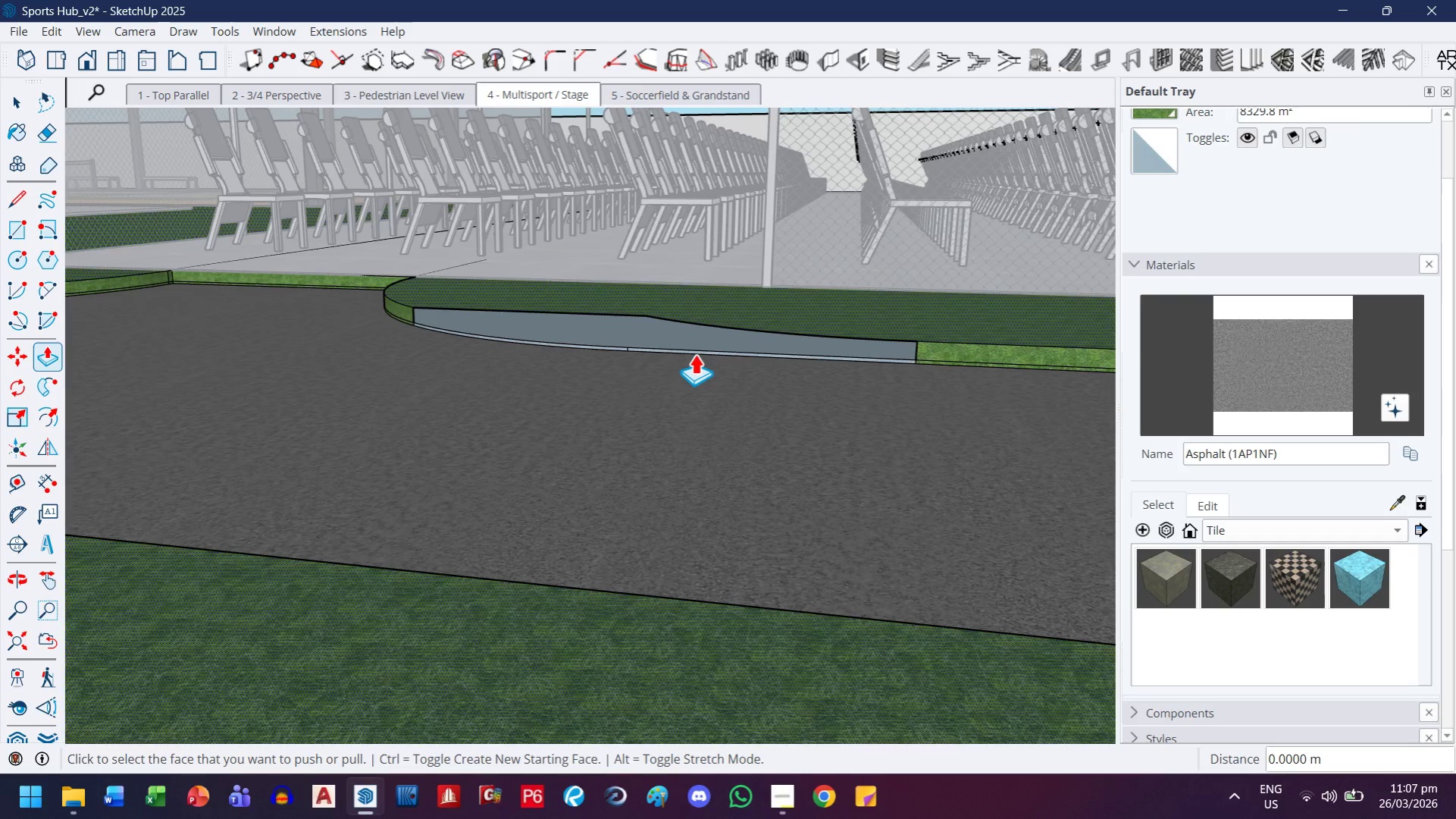 
key(Control+ControlLeft)
 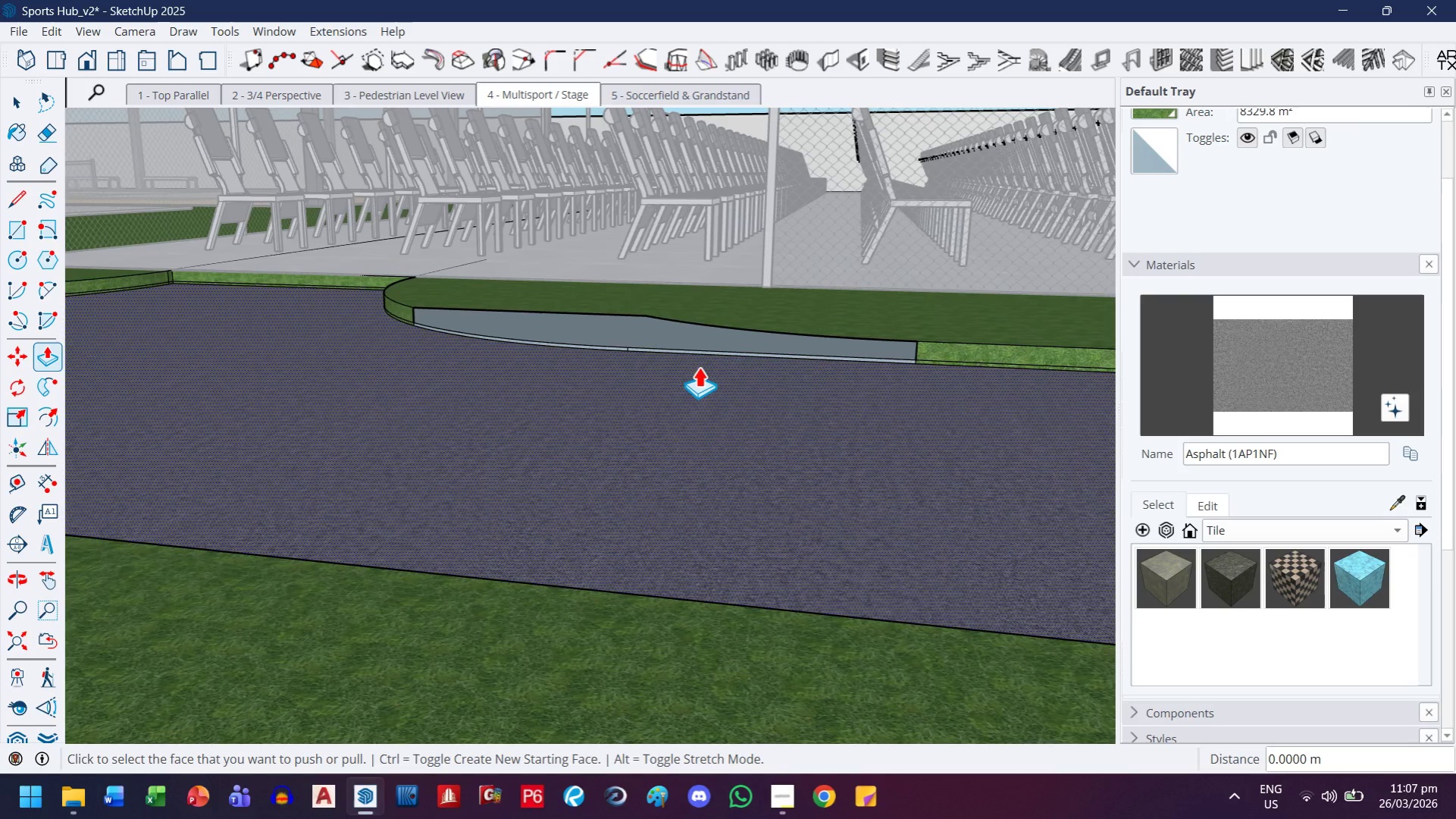 
key(Control+Z)
 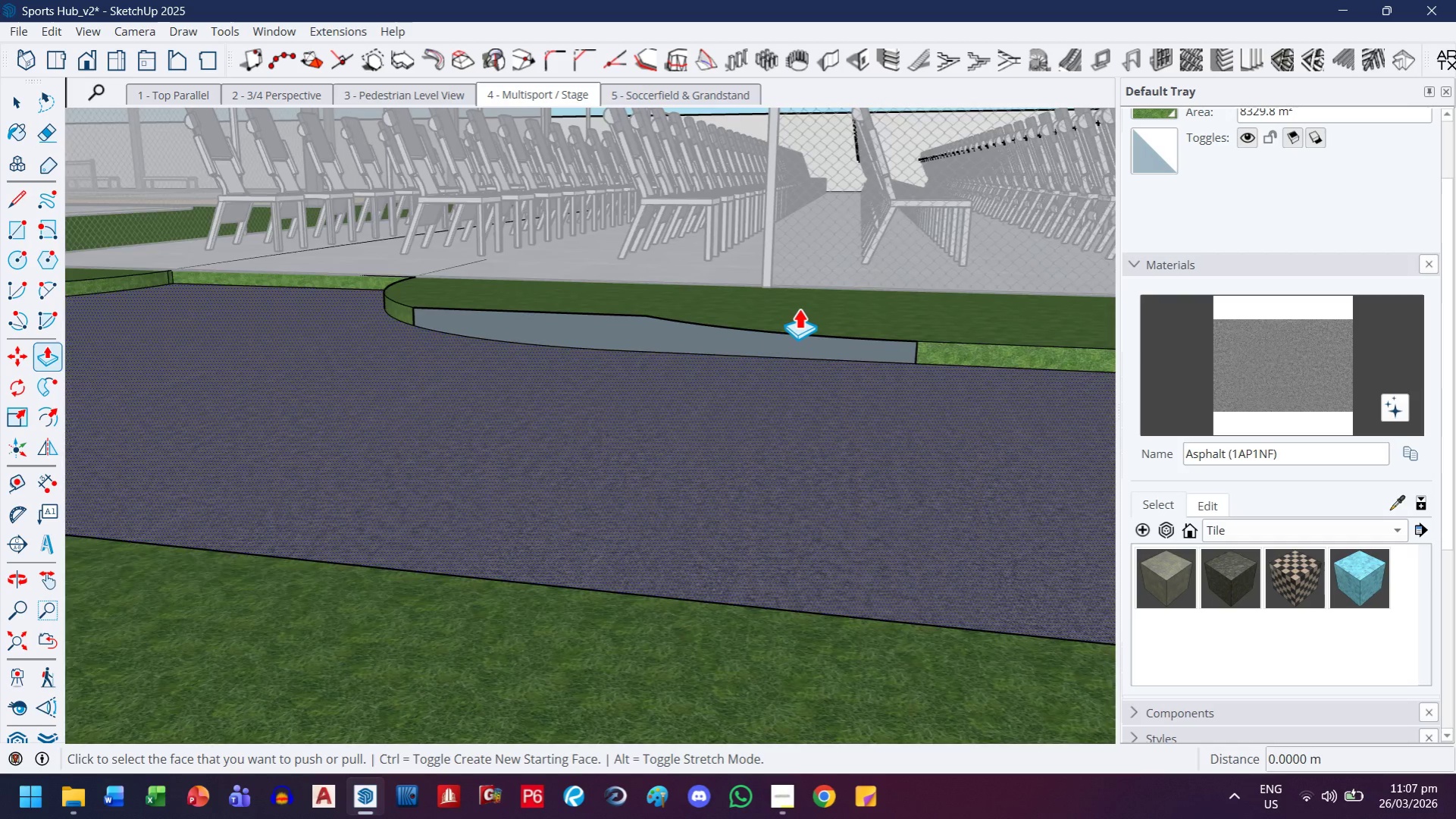 
scroll: coordinate [800, 309], scroll_direction: up, amount: 4.0
 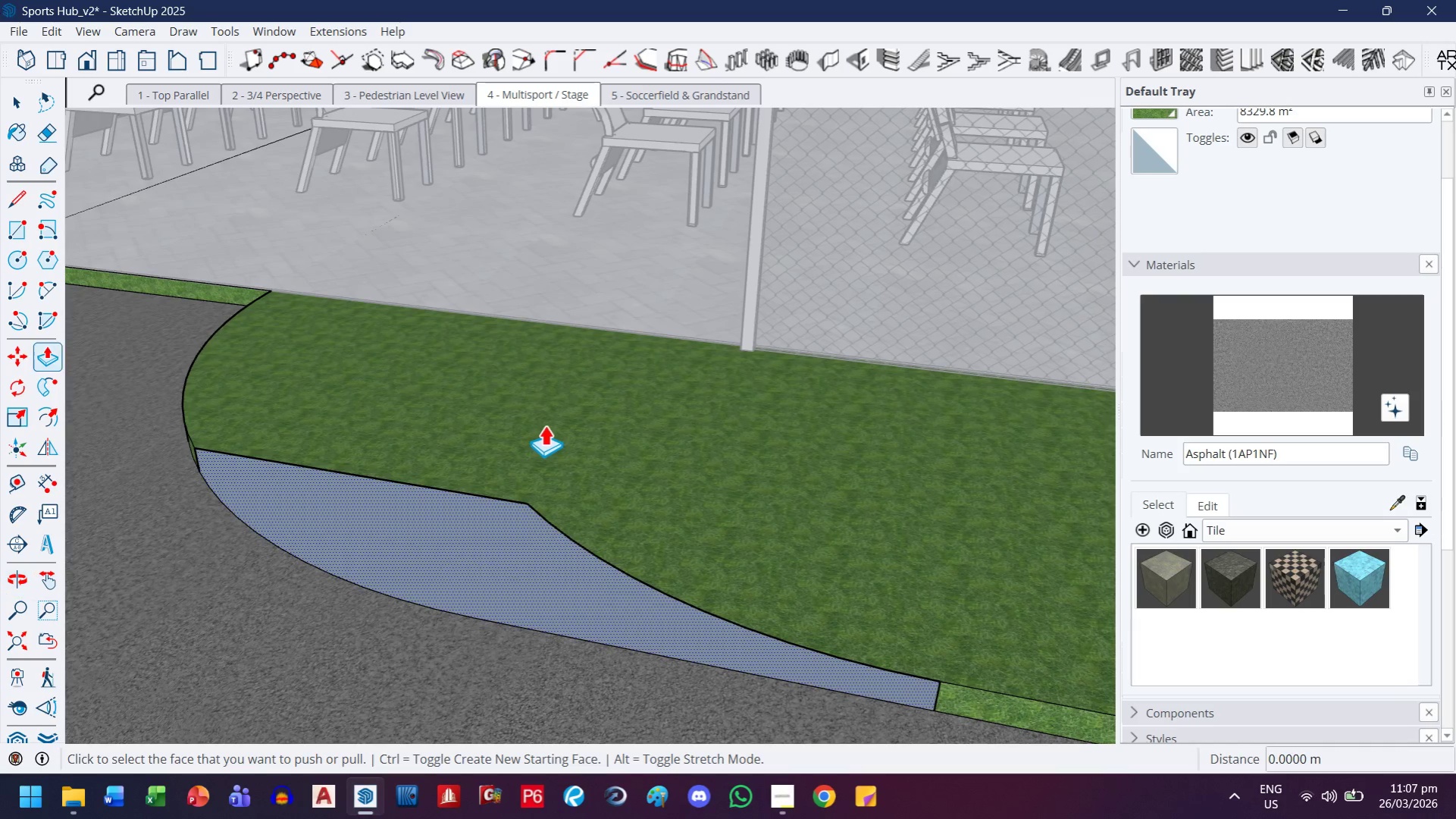 
key(H)
 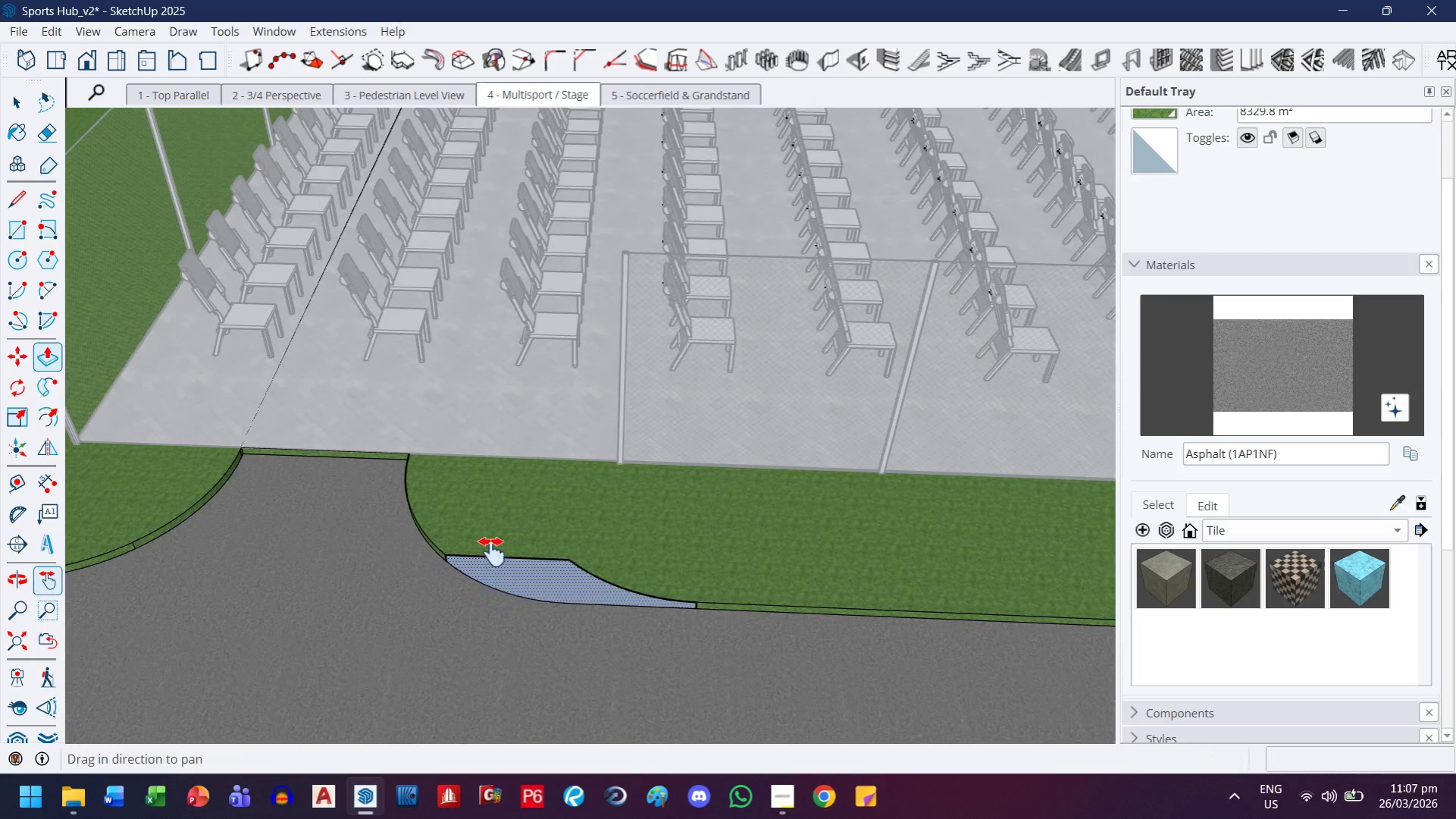 
left_click_drag(start_coordinate=[493, 561], to_coordinate=[531, 431])
 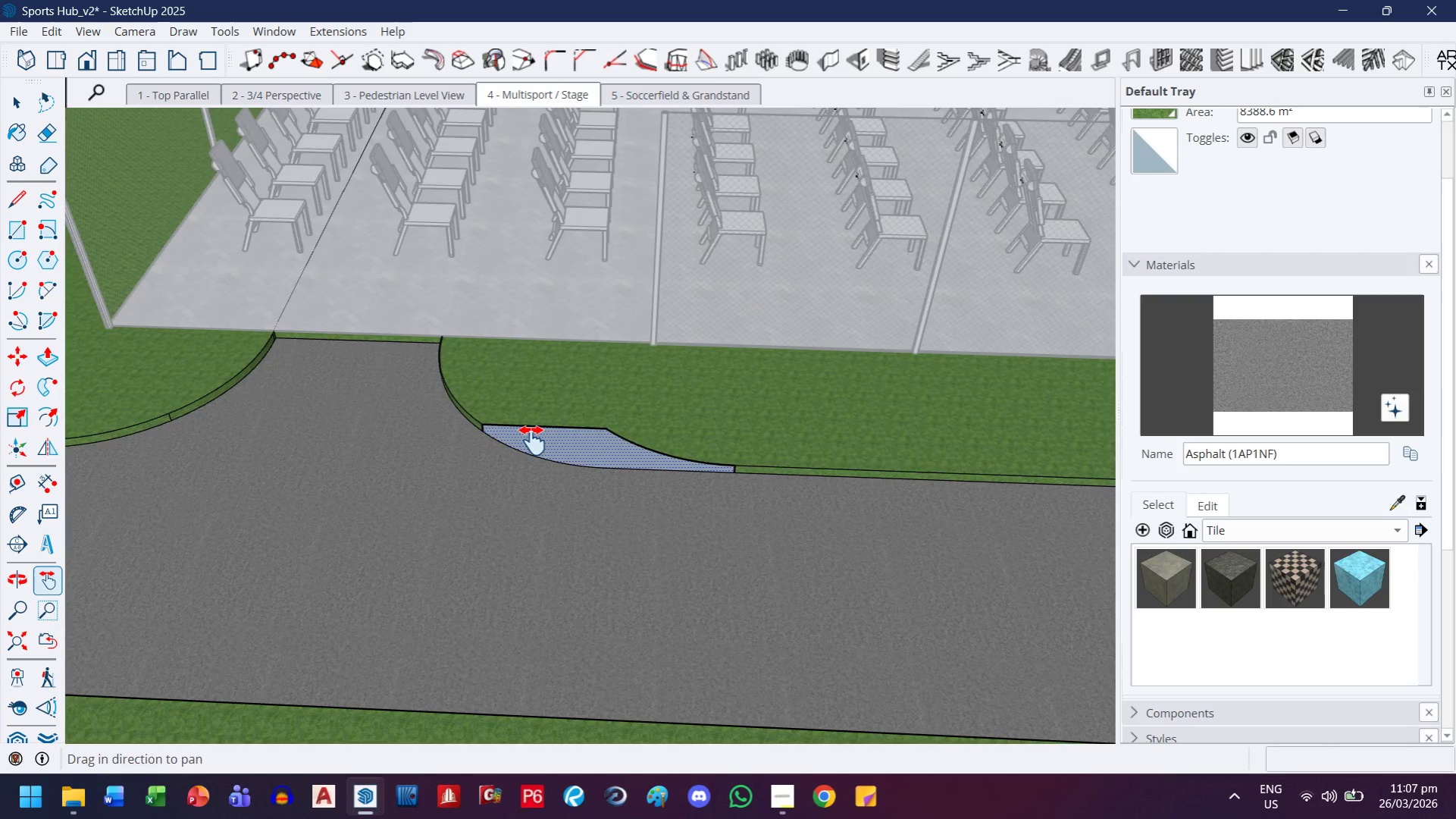 
scroll: coordinate [524, 526], scroll_direction: down, amount: 11.0
 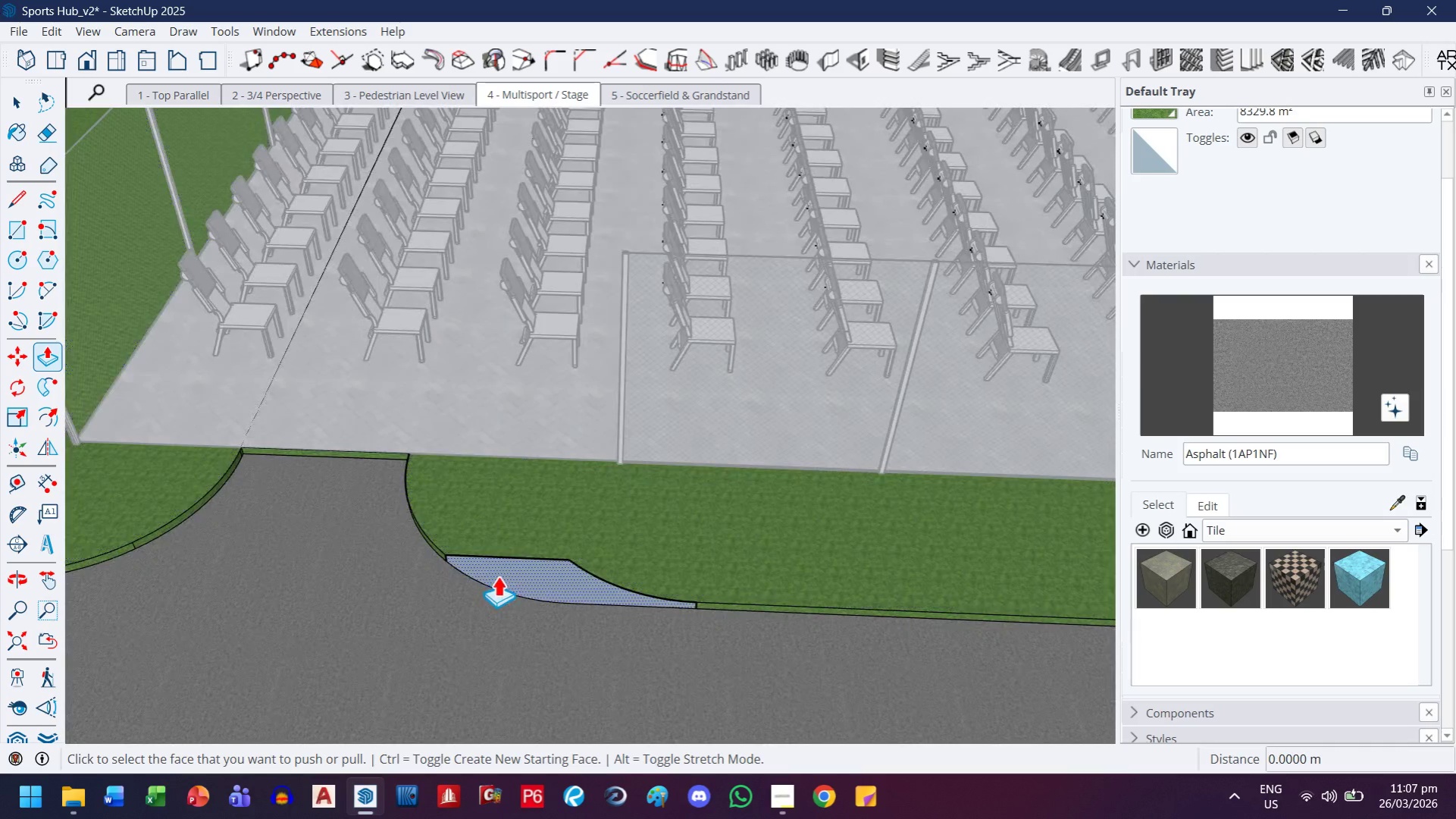 
scroll: coordinate [533, 425], scroll_direction: up, amount: 6.0
 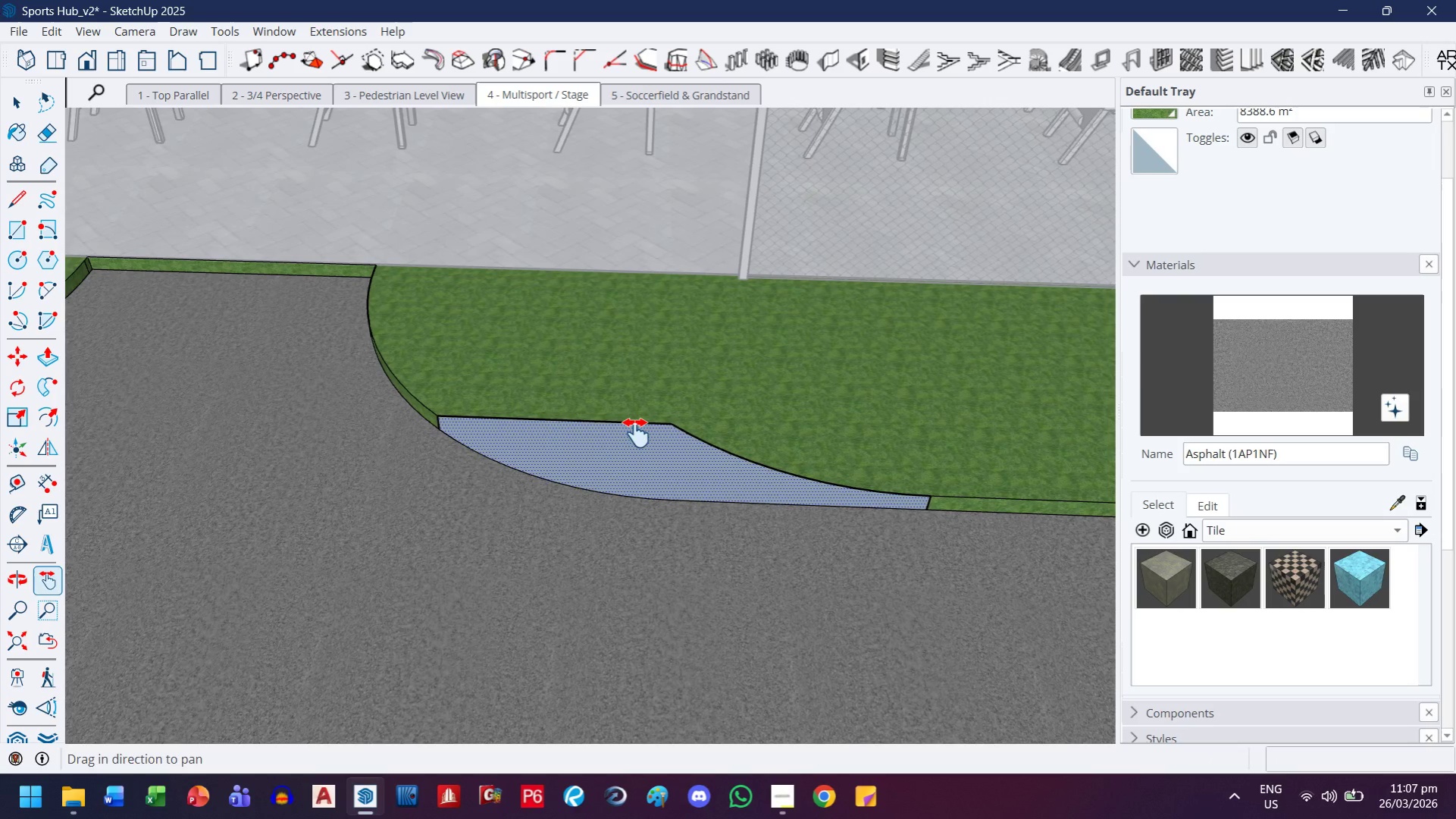 
key(Control+Z)
 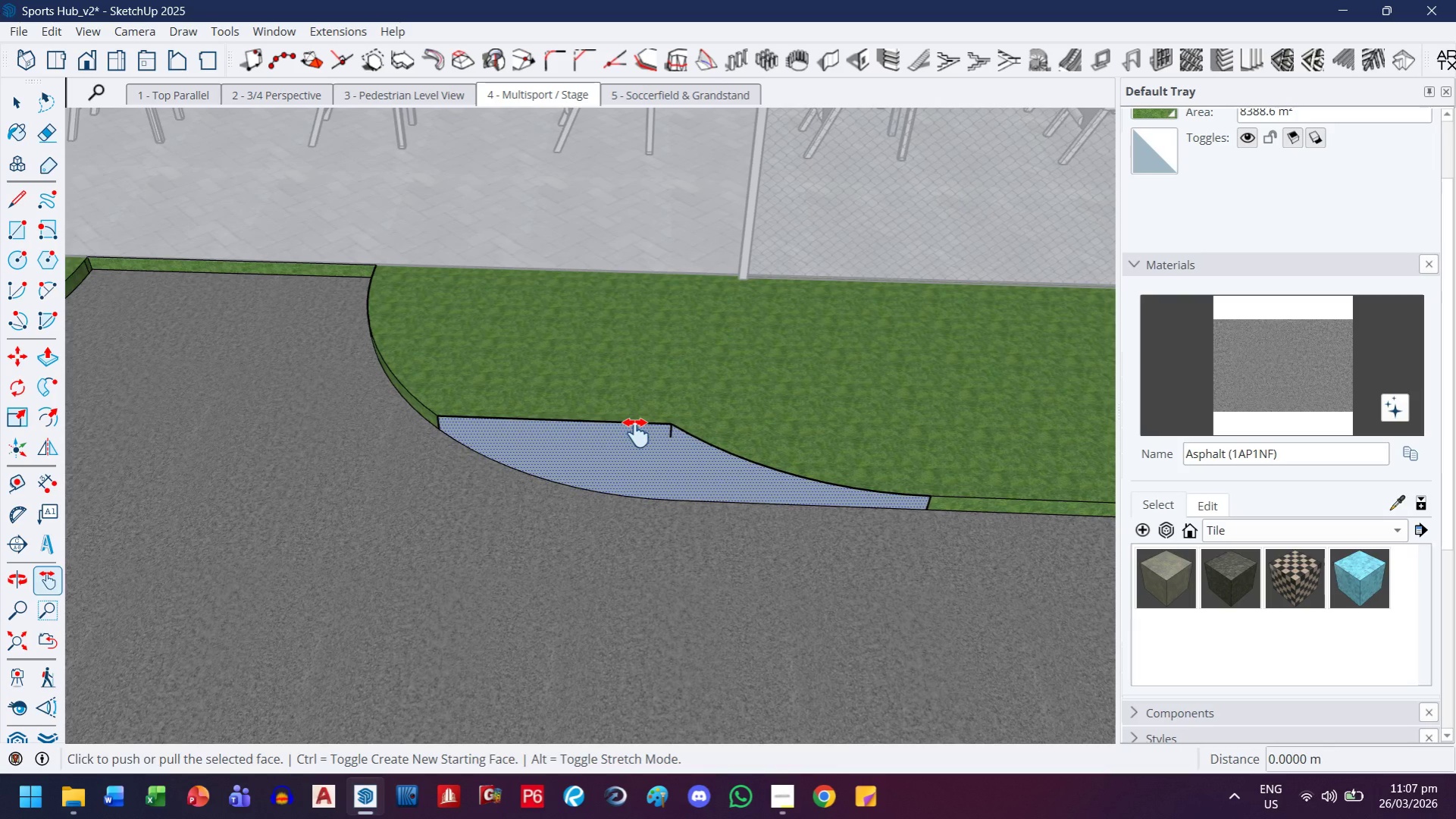 
key(Control+Z)
 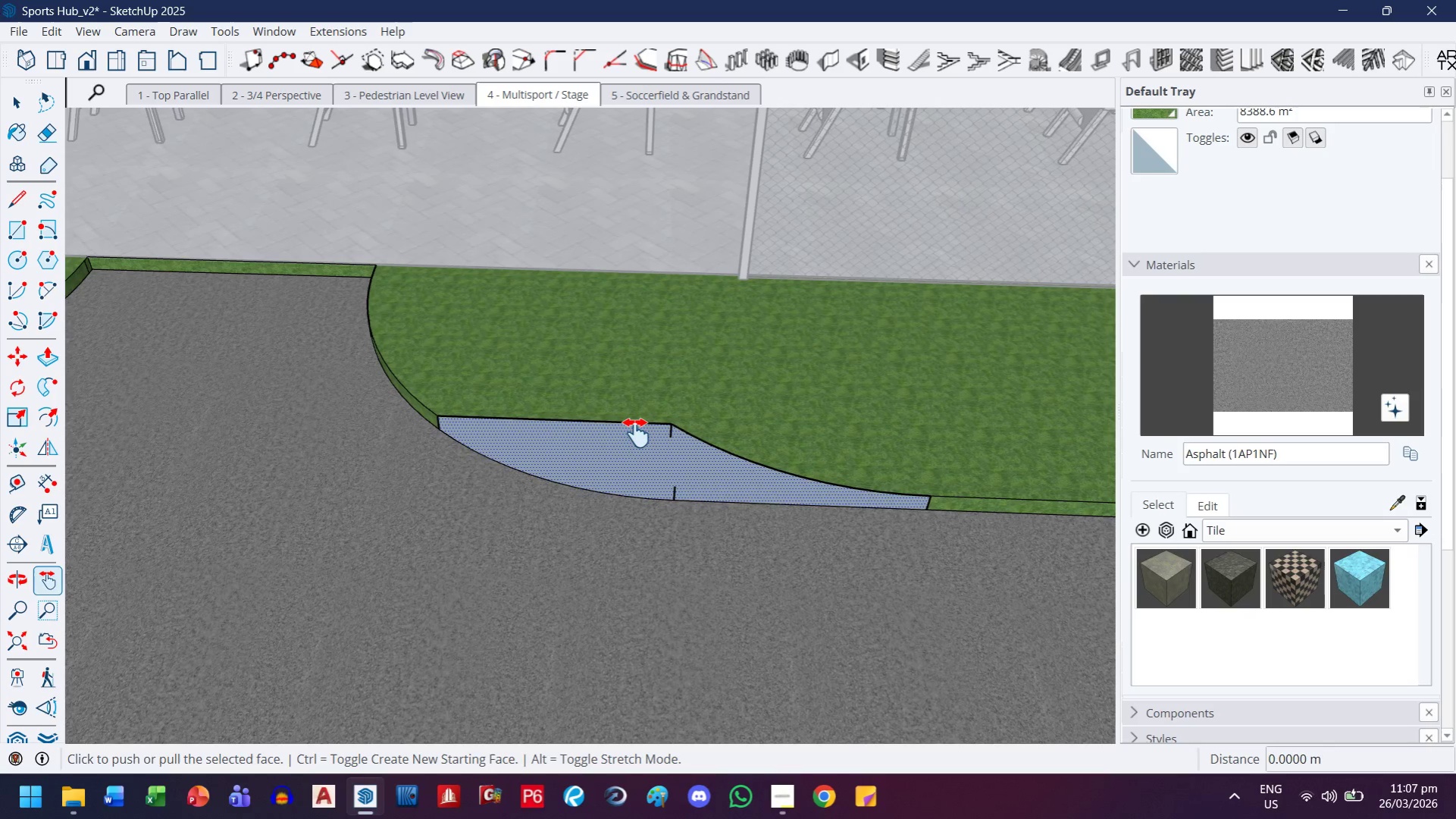 
key(Control+Z)
 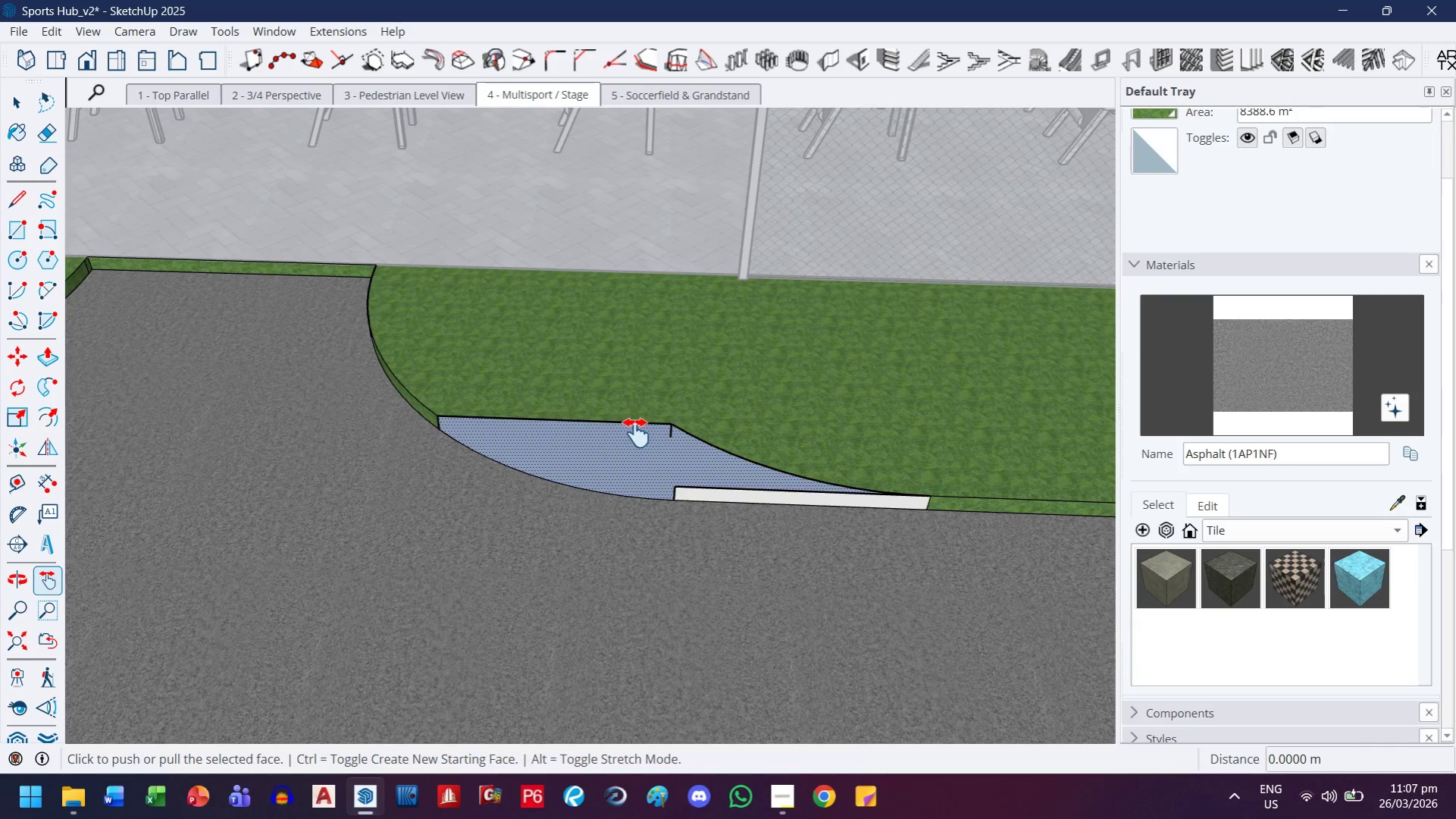 
key(Control+Z)
 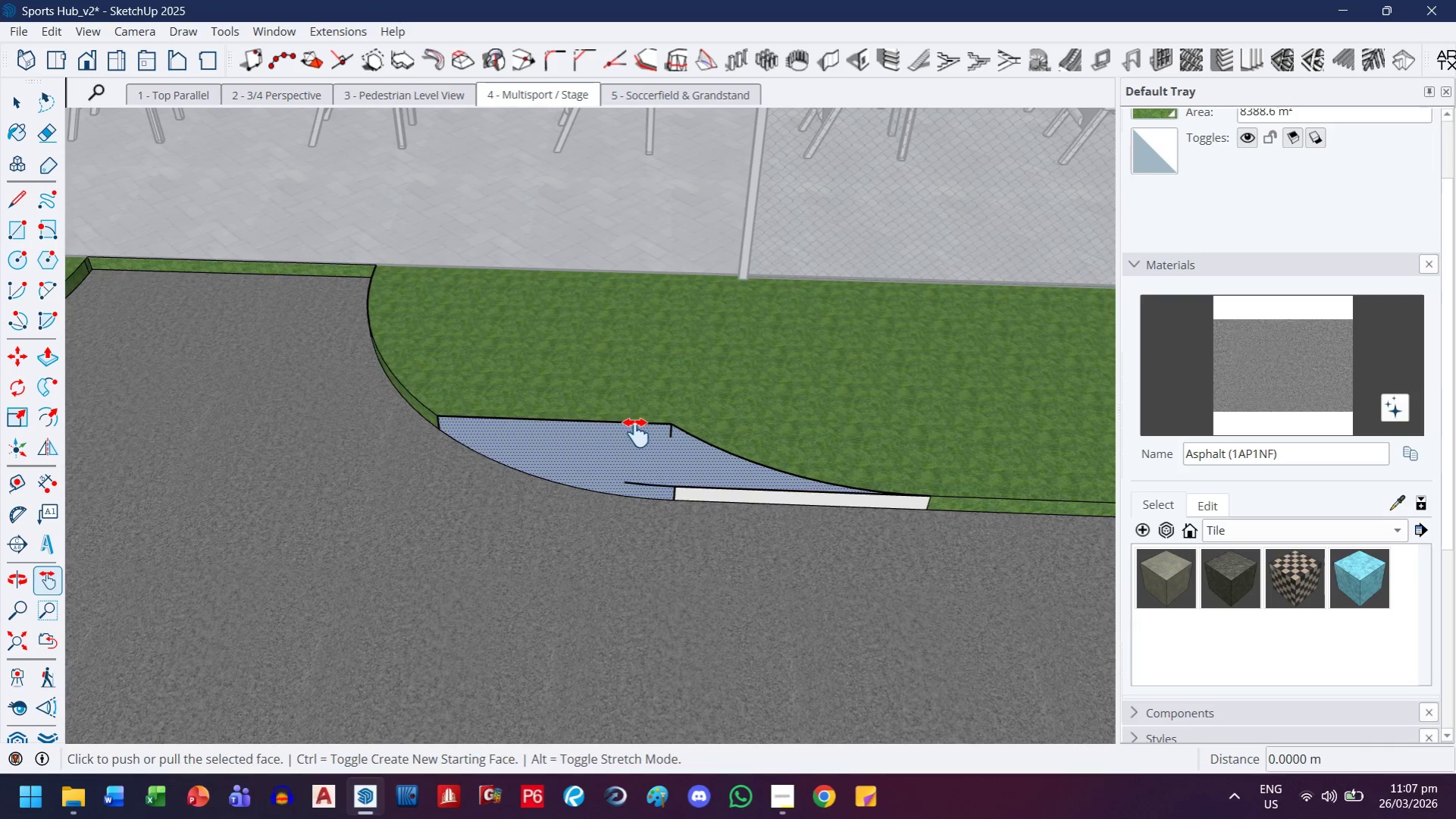 
key(Control+Z)
 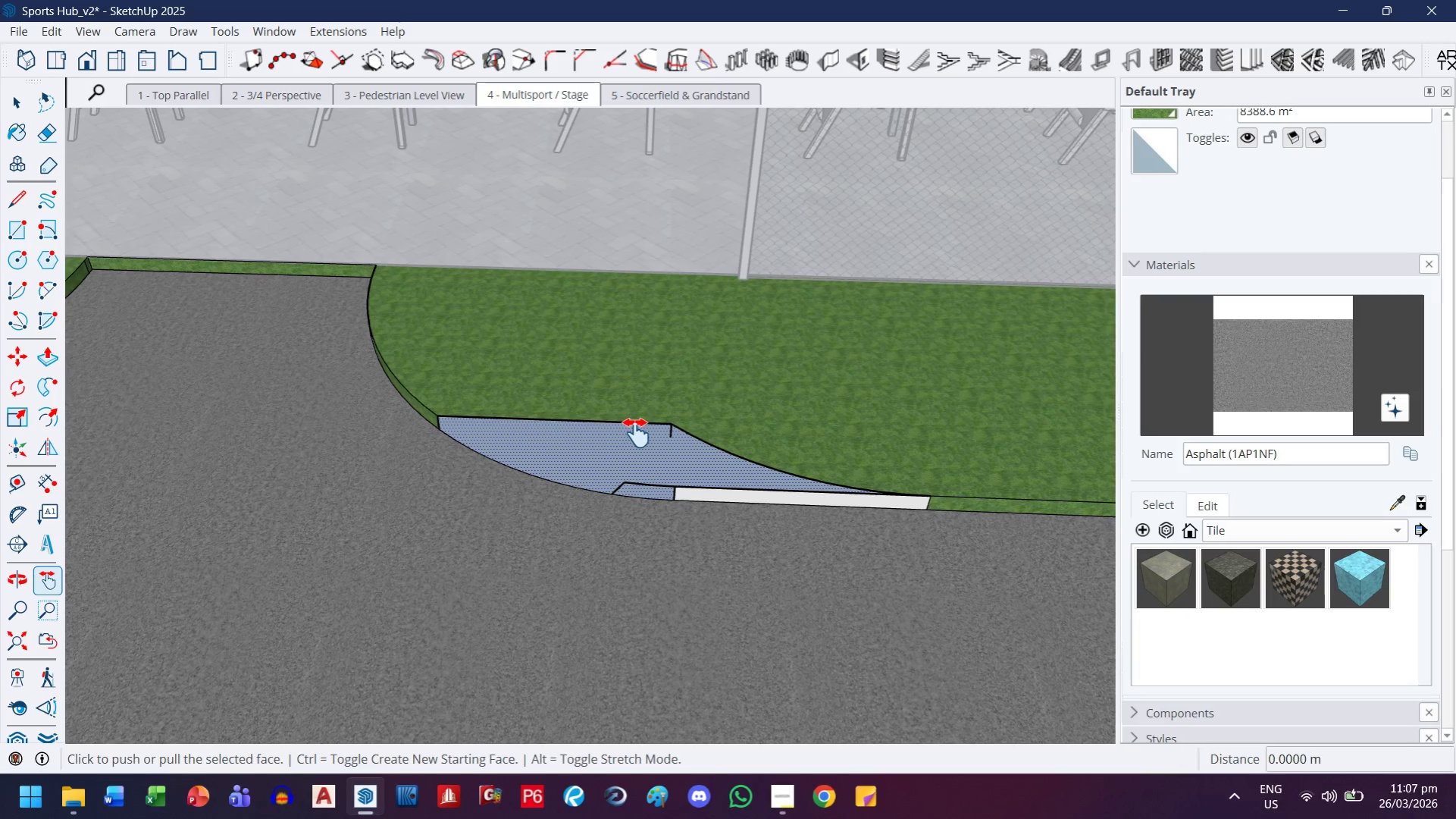 
key(Control+Z)
 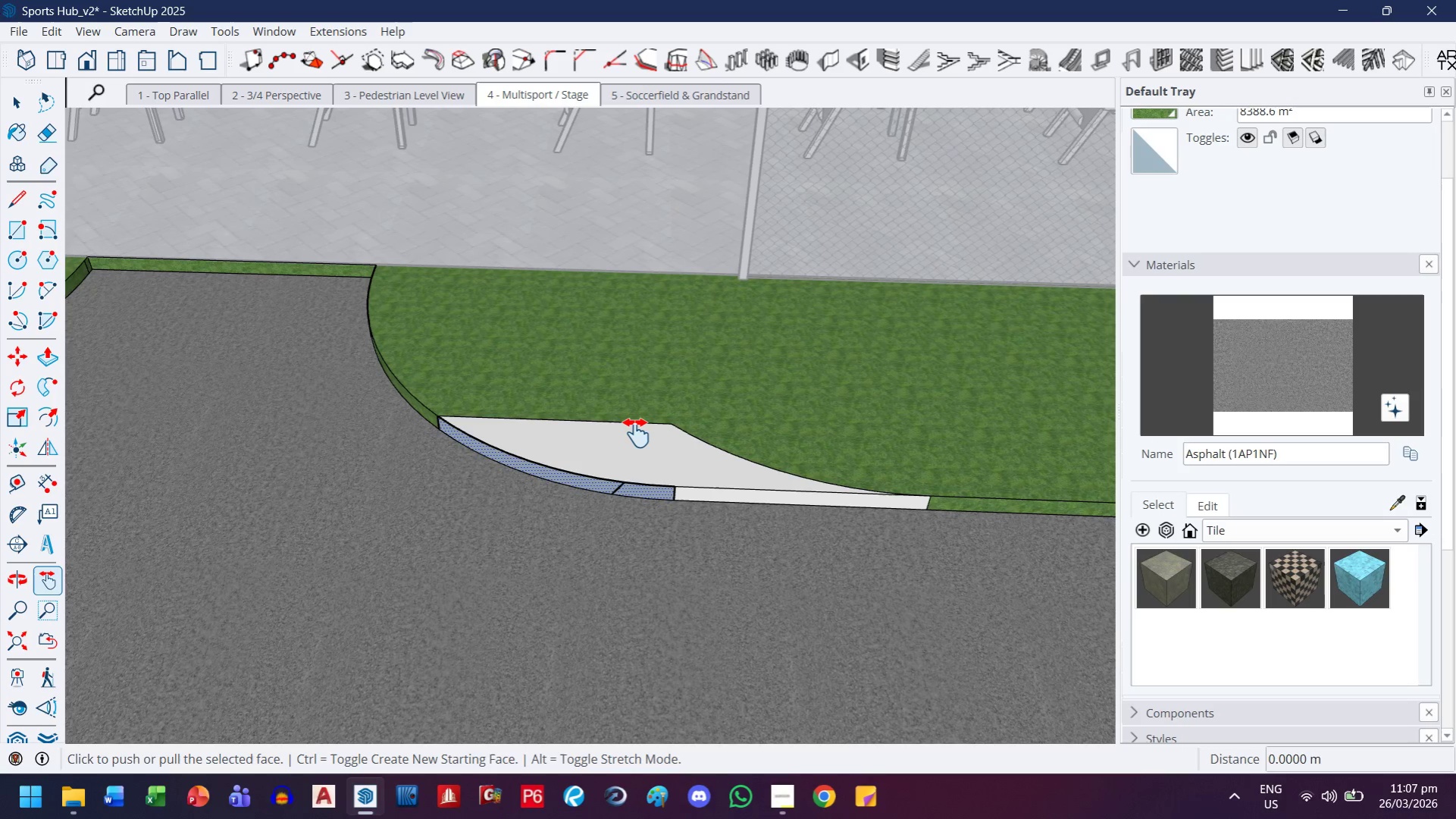 
key(Control+Z)
 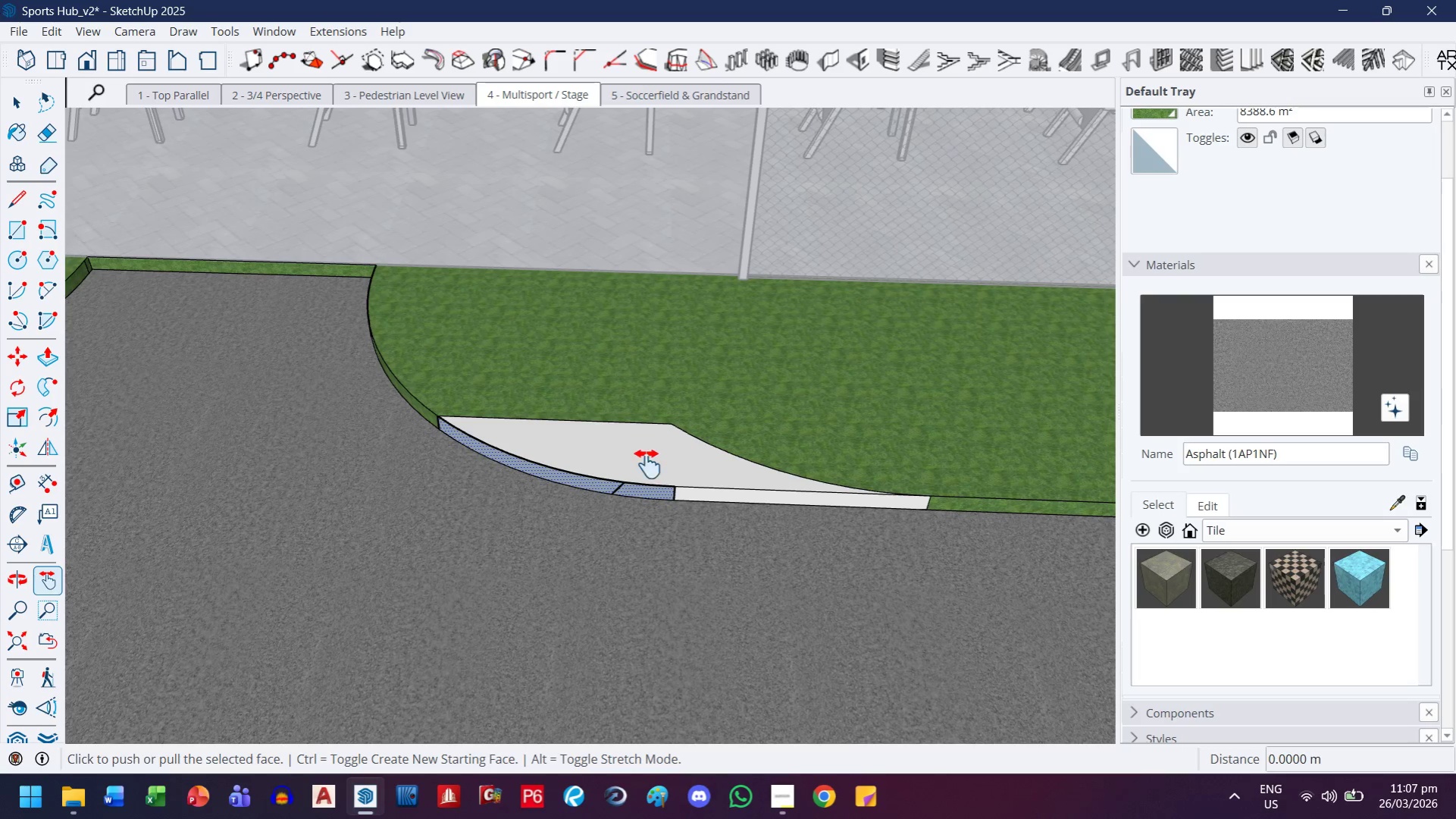 
scroll: coordinate [282, 320], scroll_direction: up, amount: 14.0
 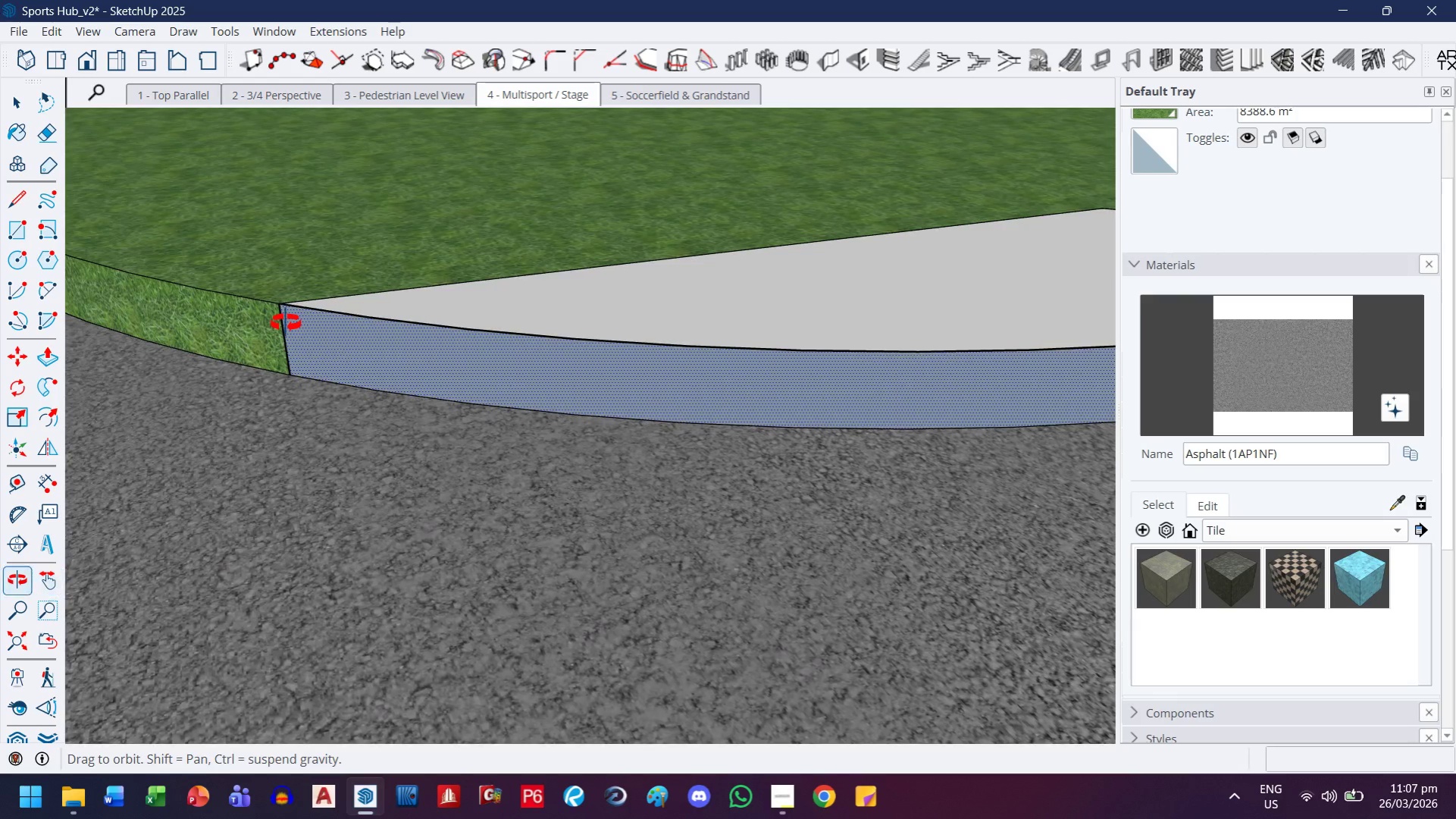 
key(L)
 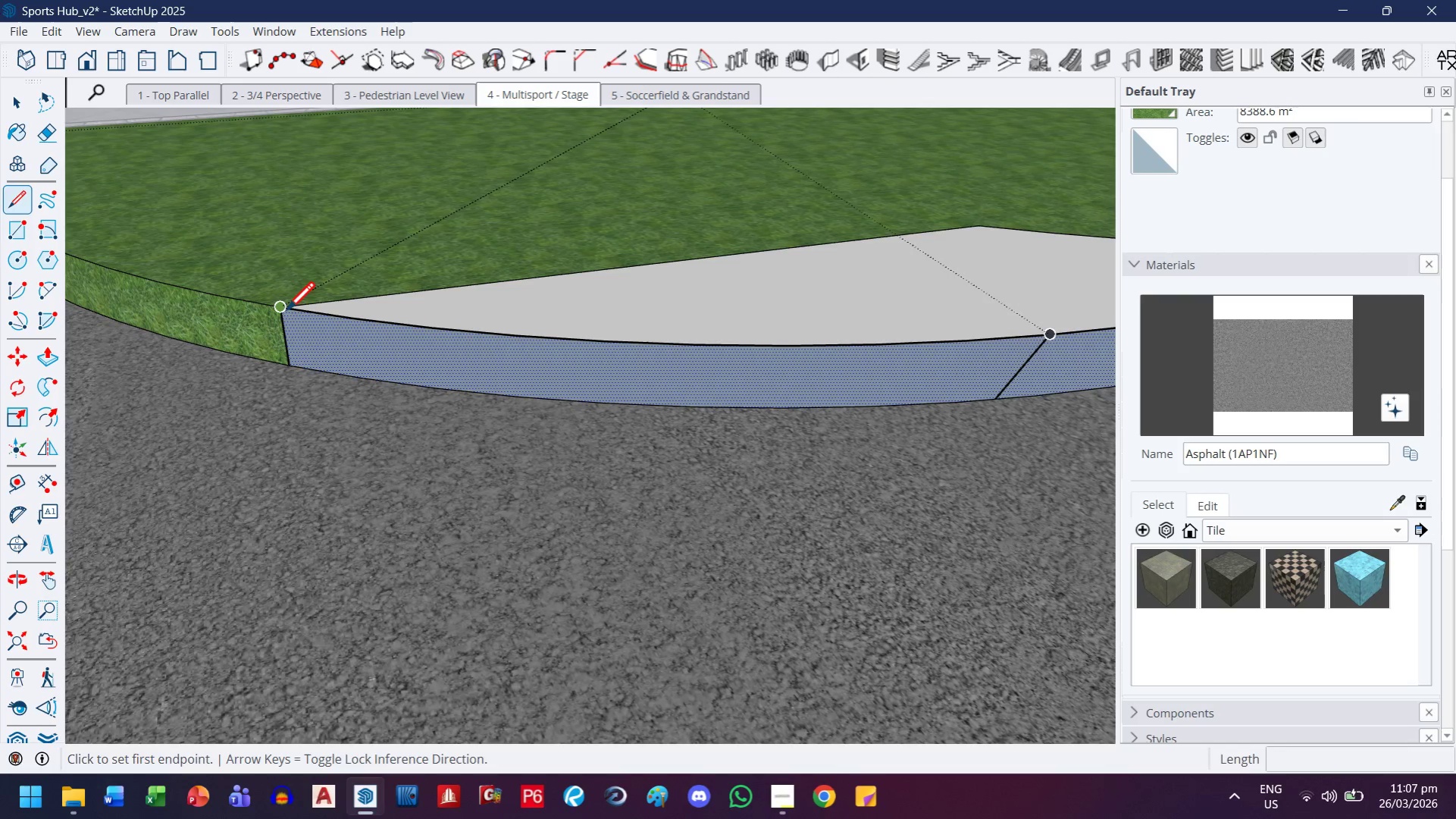 
scroll: coordinate [286, 323], scroll_direction: down, amount: 2.0
 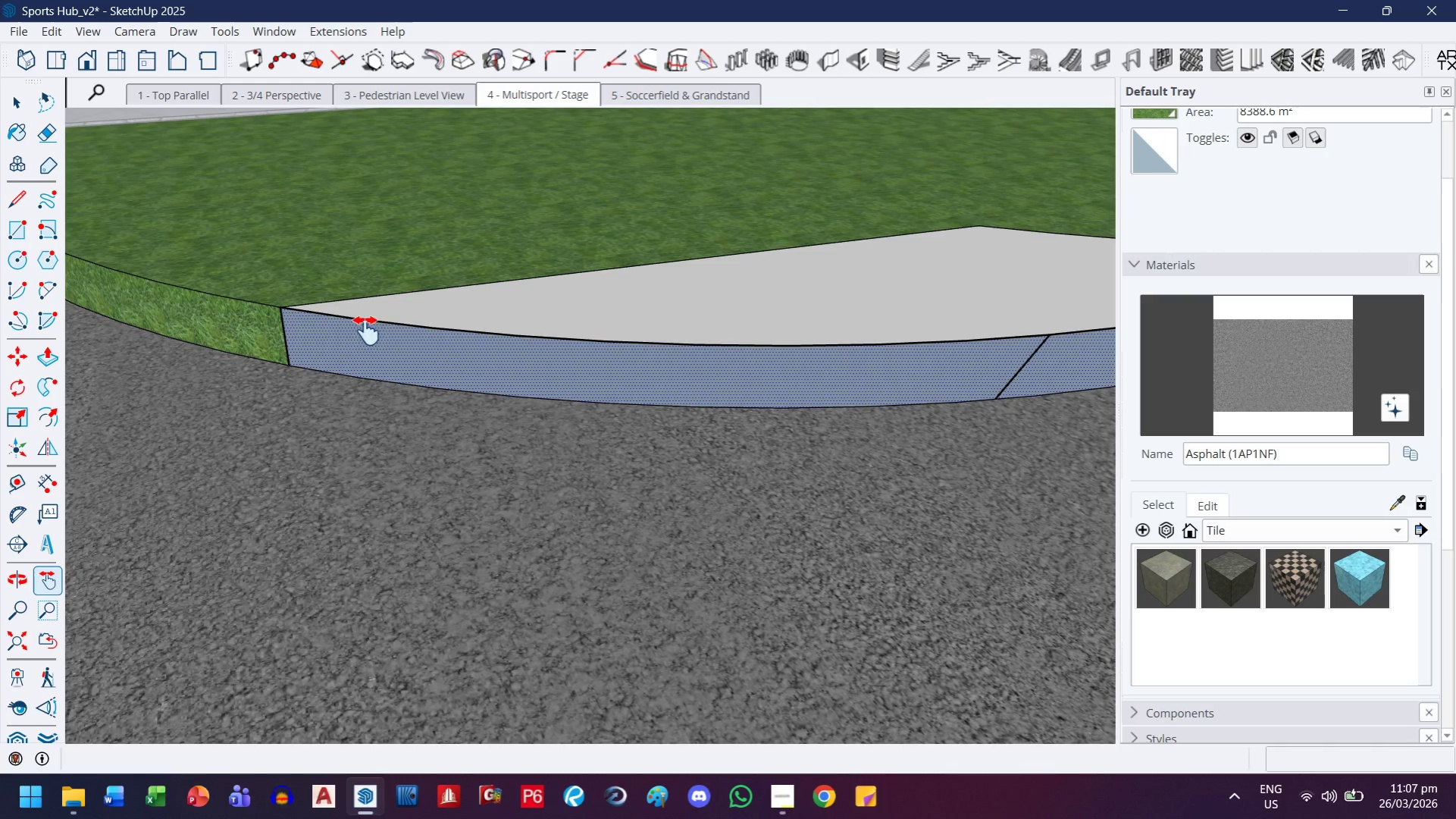 
left_click([281, 312])
 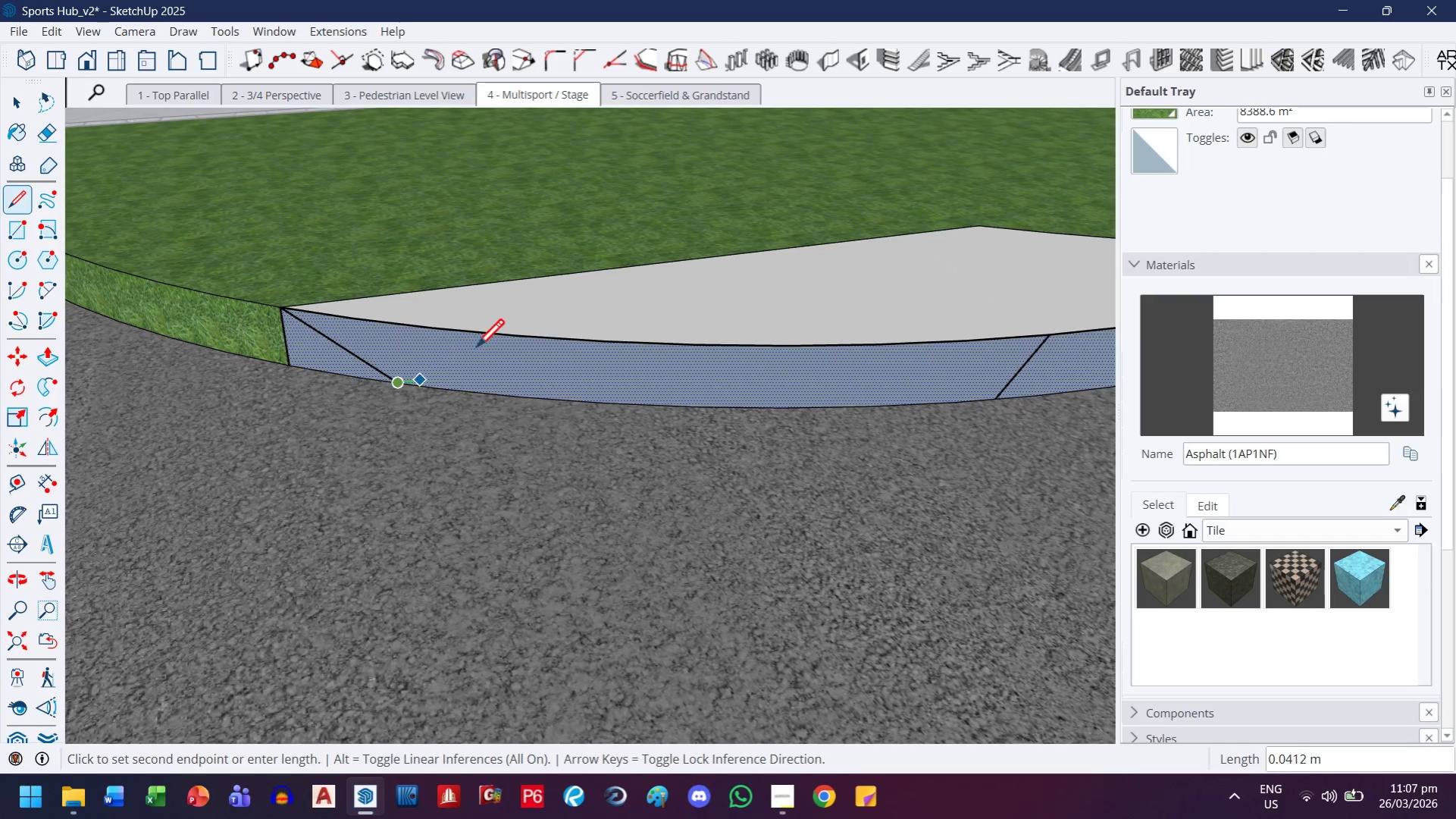 
left_click([510, 337])
 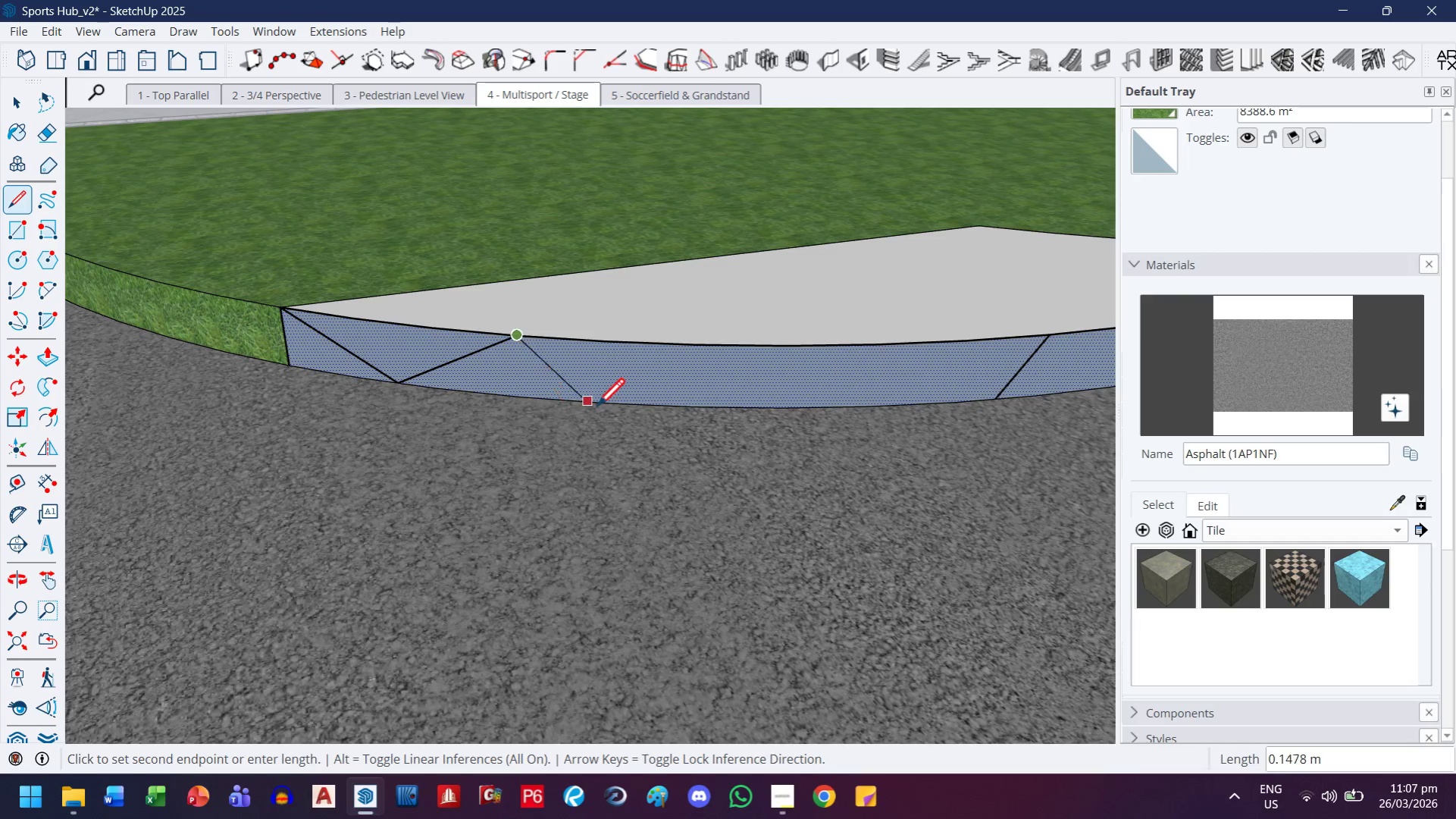 
left_click([596, 409])
 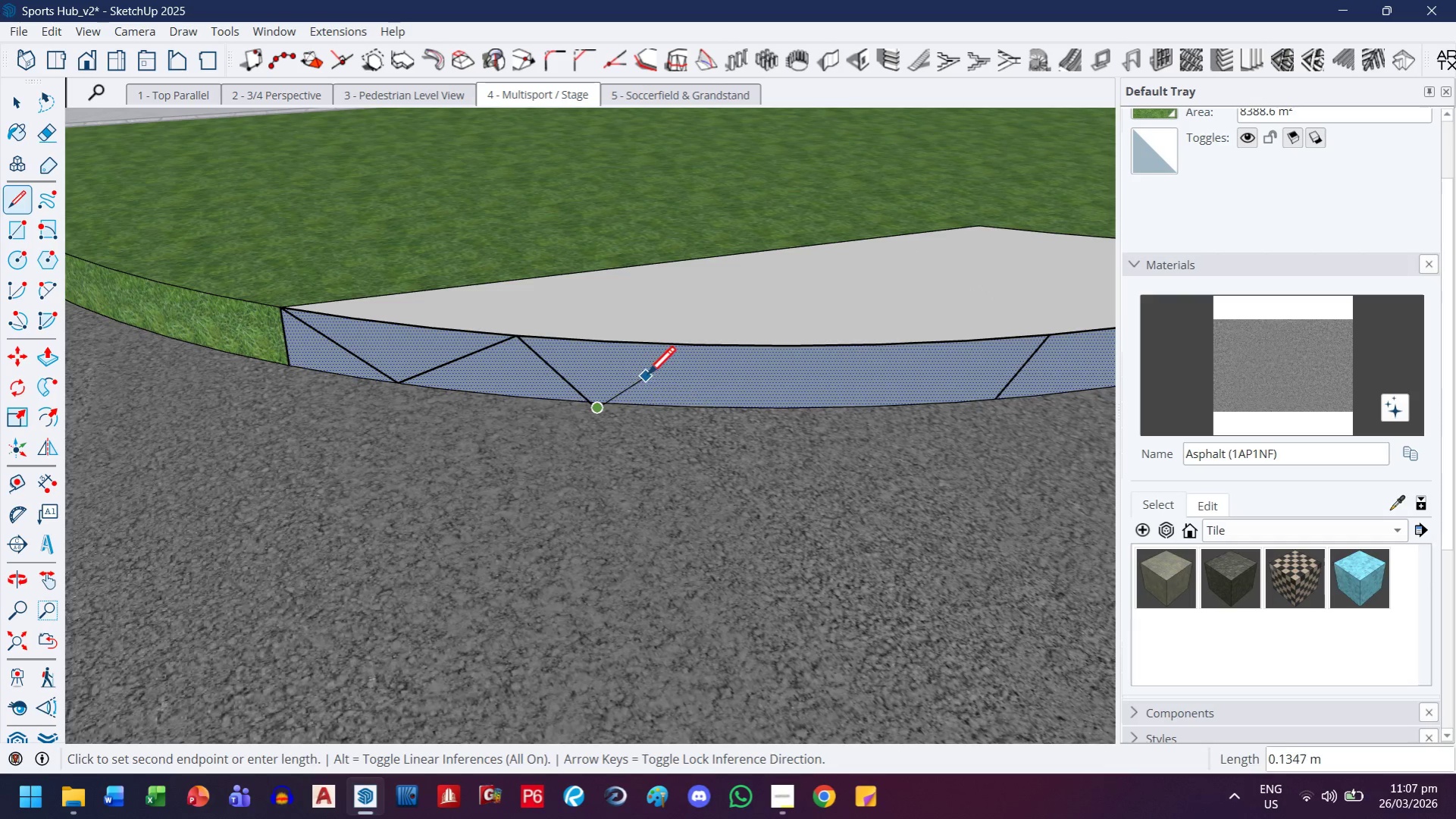 
key(E)
 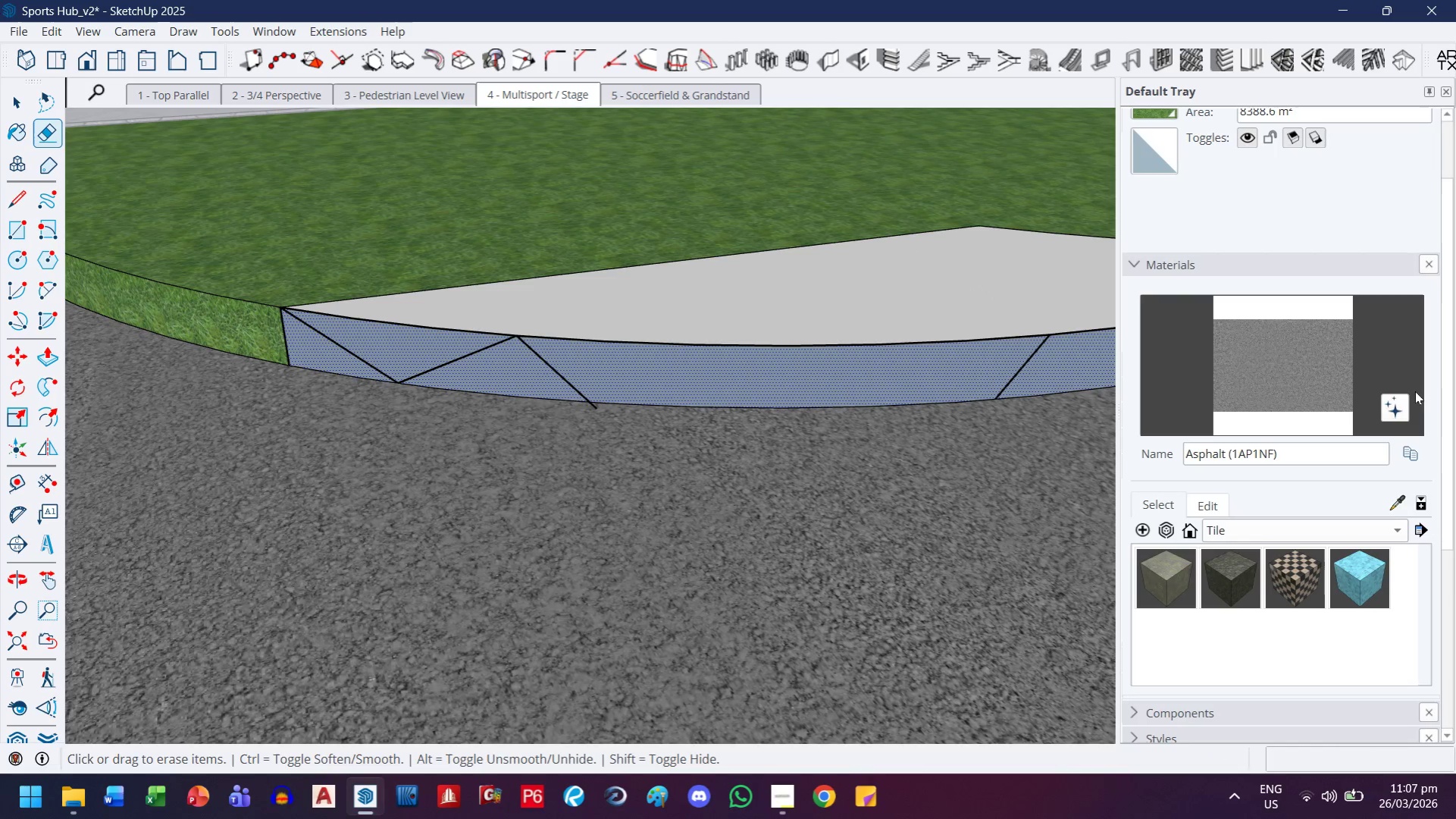 
scroll: coordinate [1415, 384], scroll_direction: down, amount: 1.0
 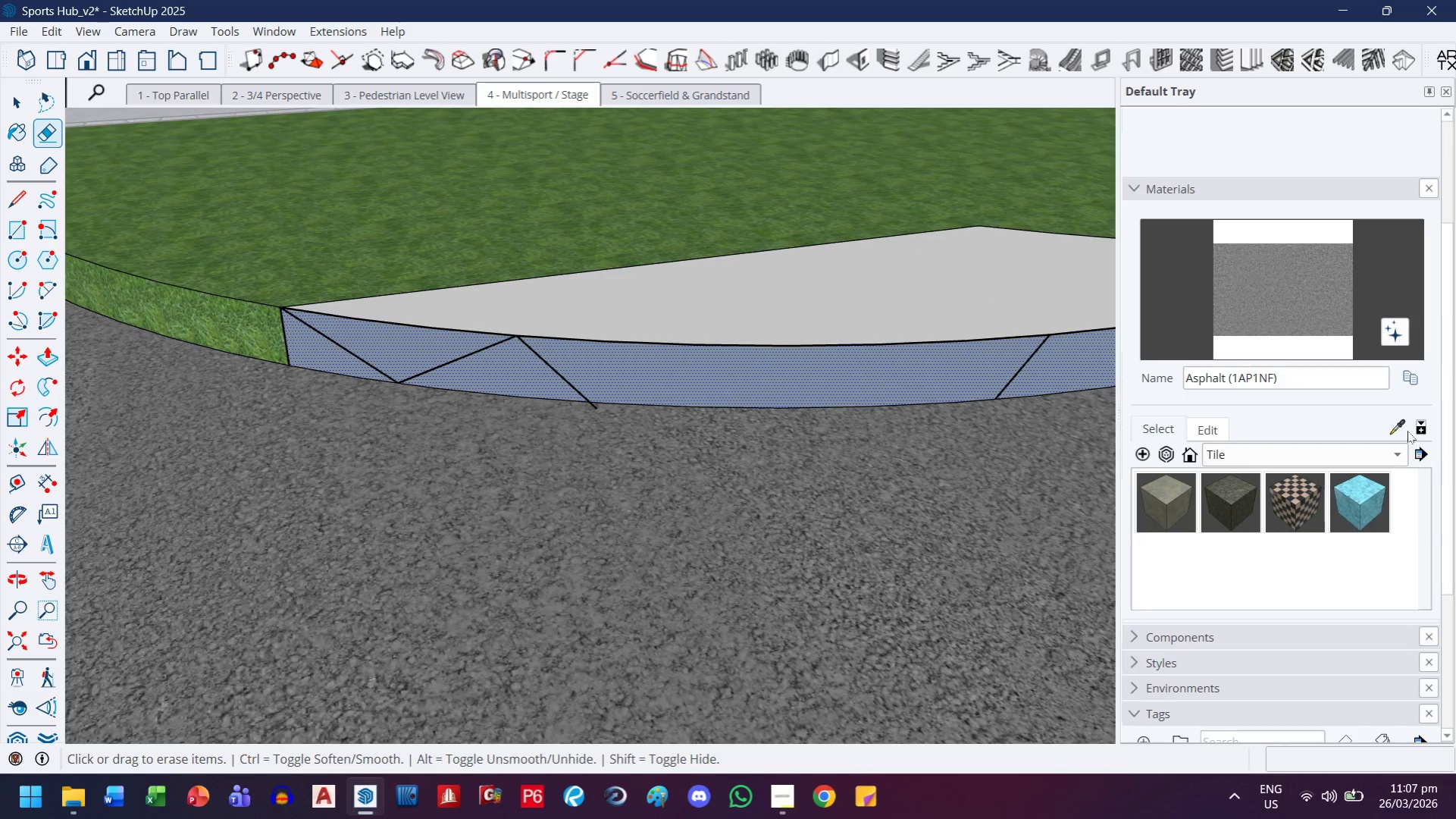 
left_click_drag(start_coordinate=[1398, 428], to_coordinate=[1382, 419])
 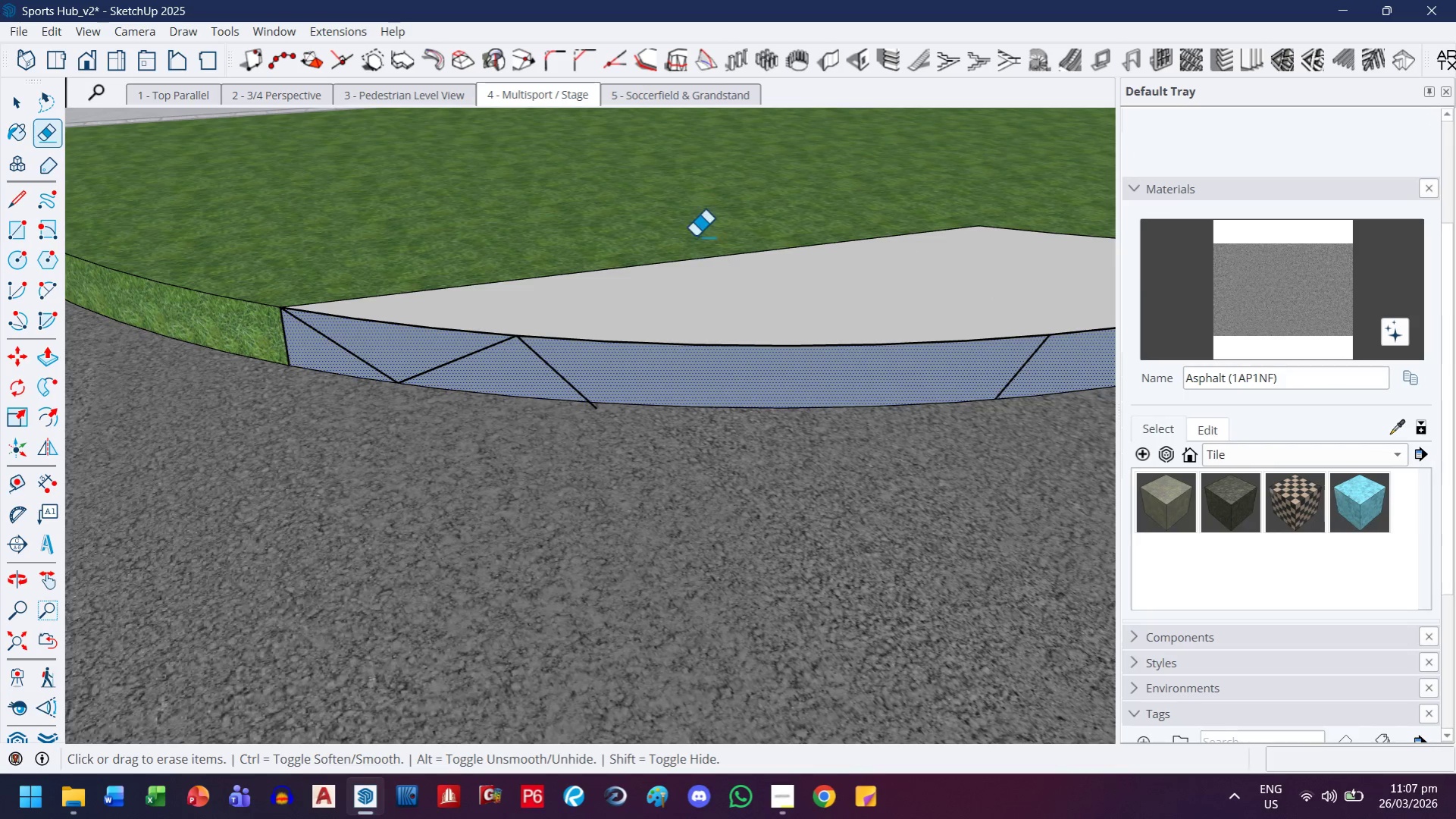 
left_click([695, 236])
 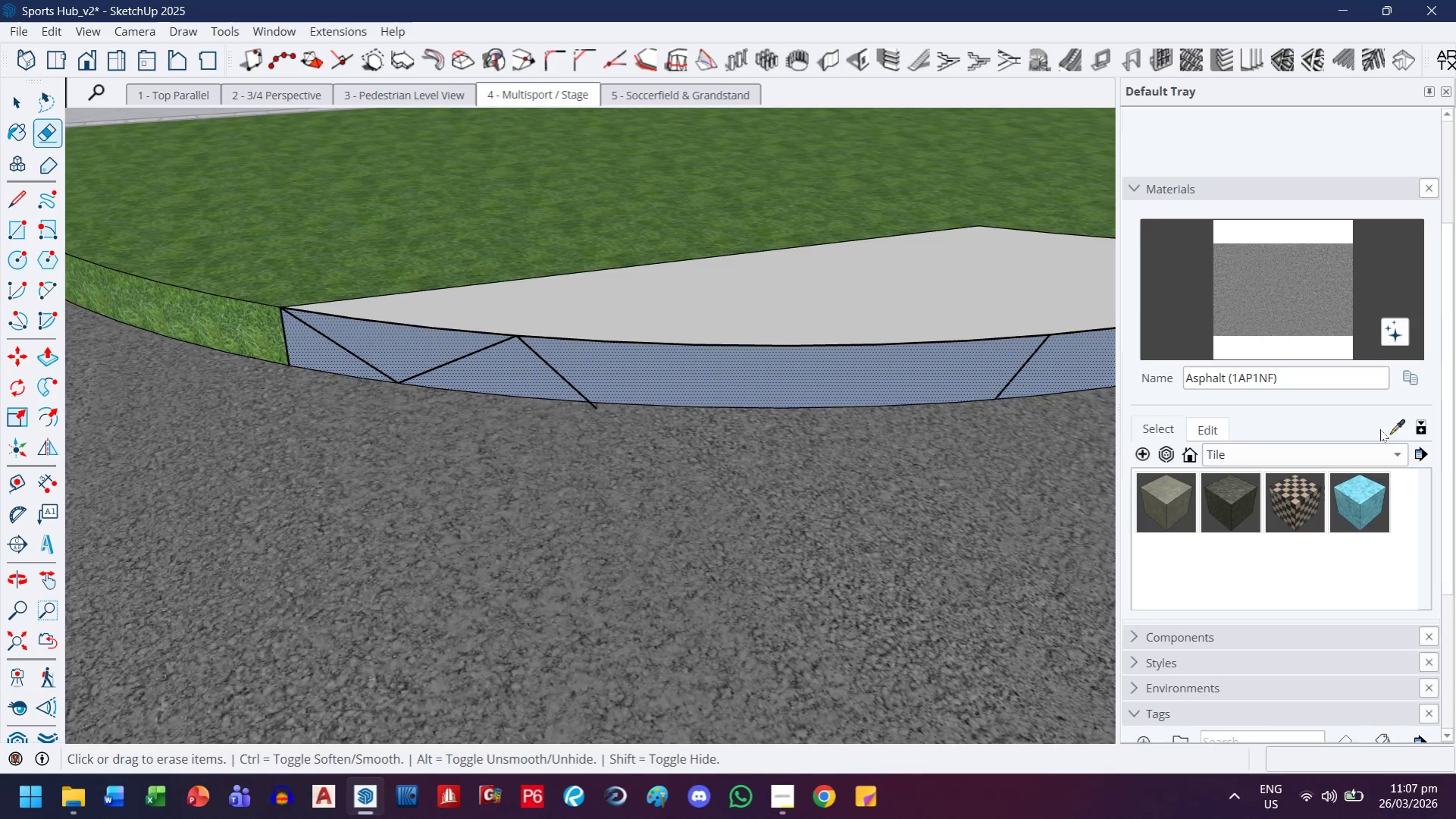 
left_click_drag(start_coordinate=[1392, 425], to_coordinate=[1387, 425])
 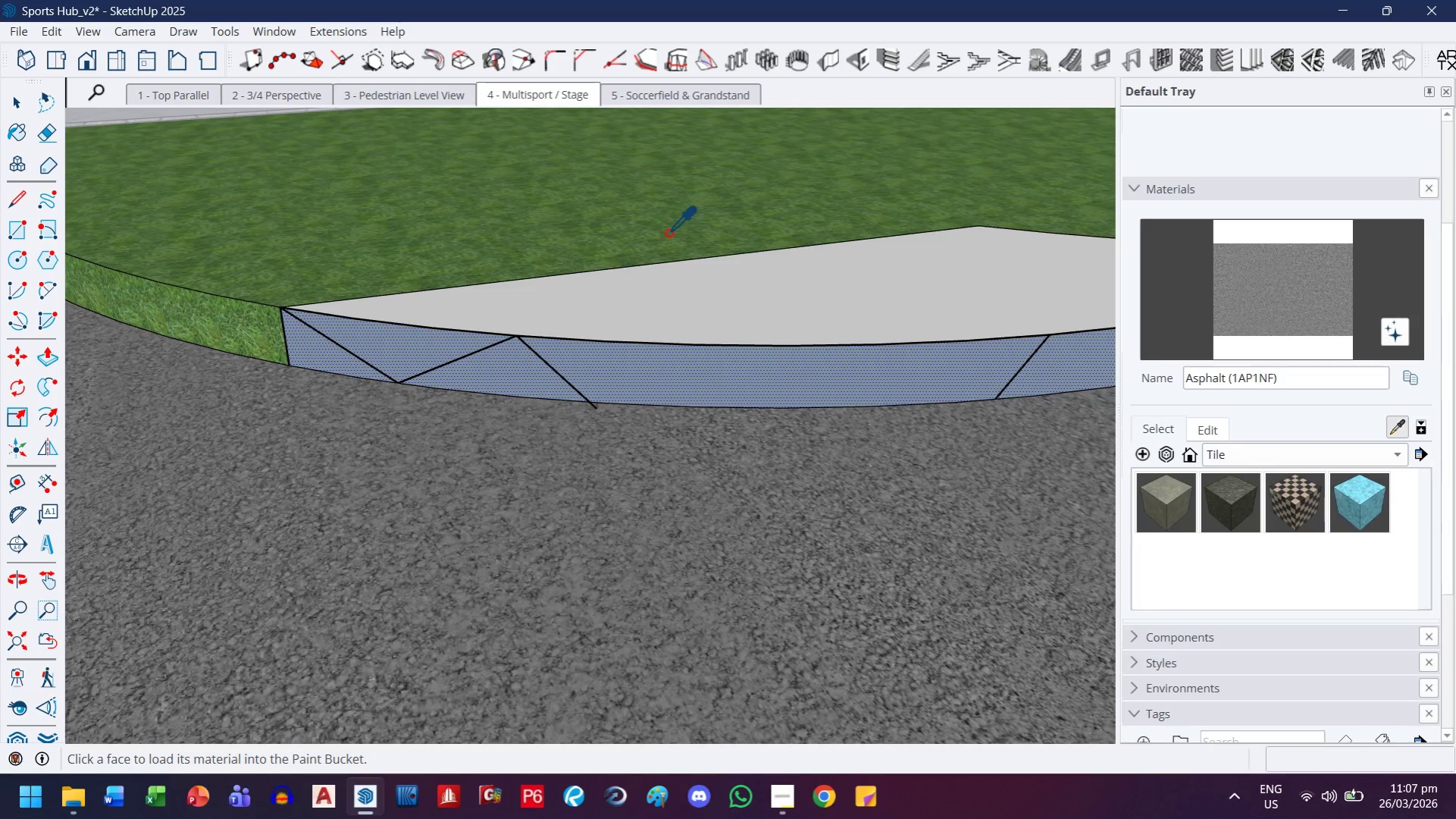 
double_click([668, 219])
 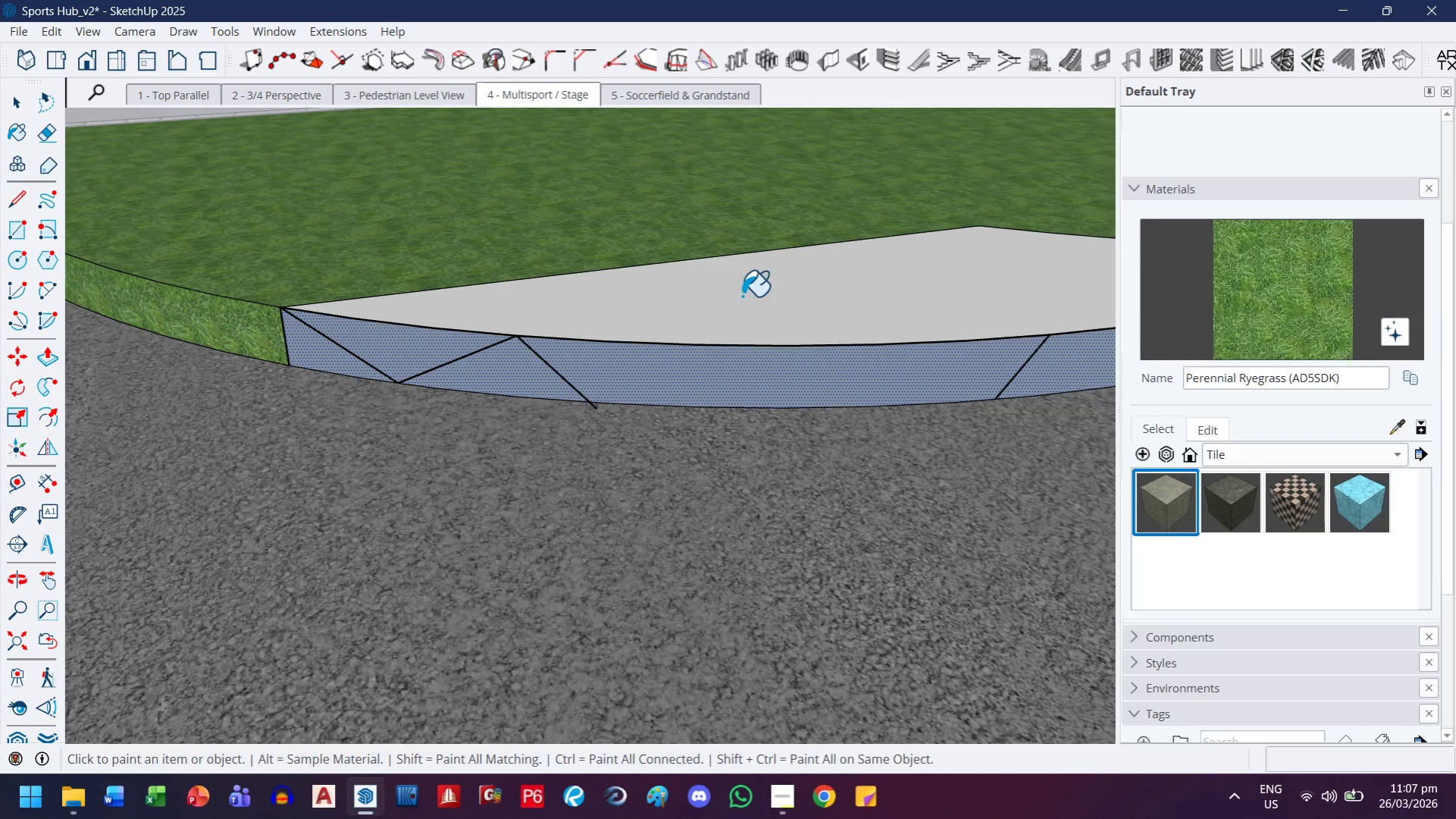 
triple_click([742, 296])
 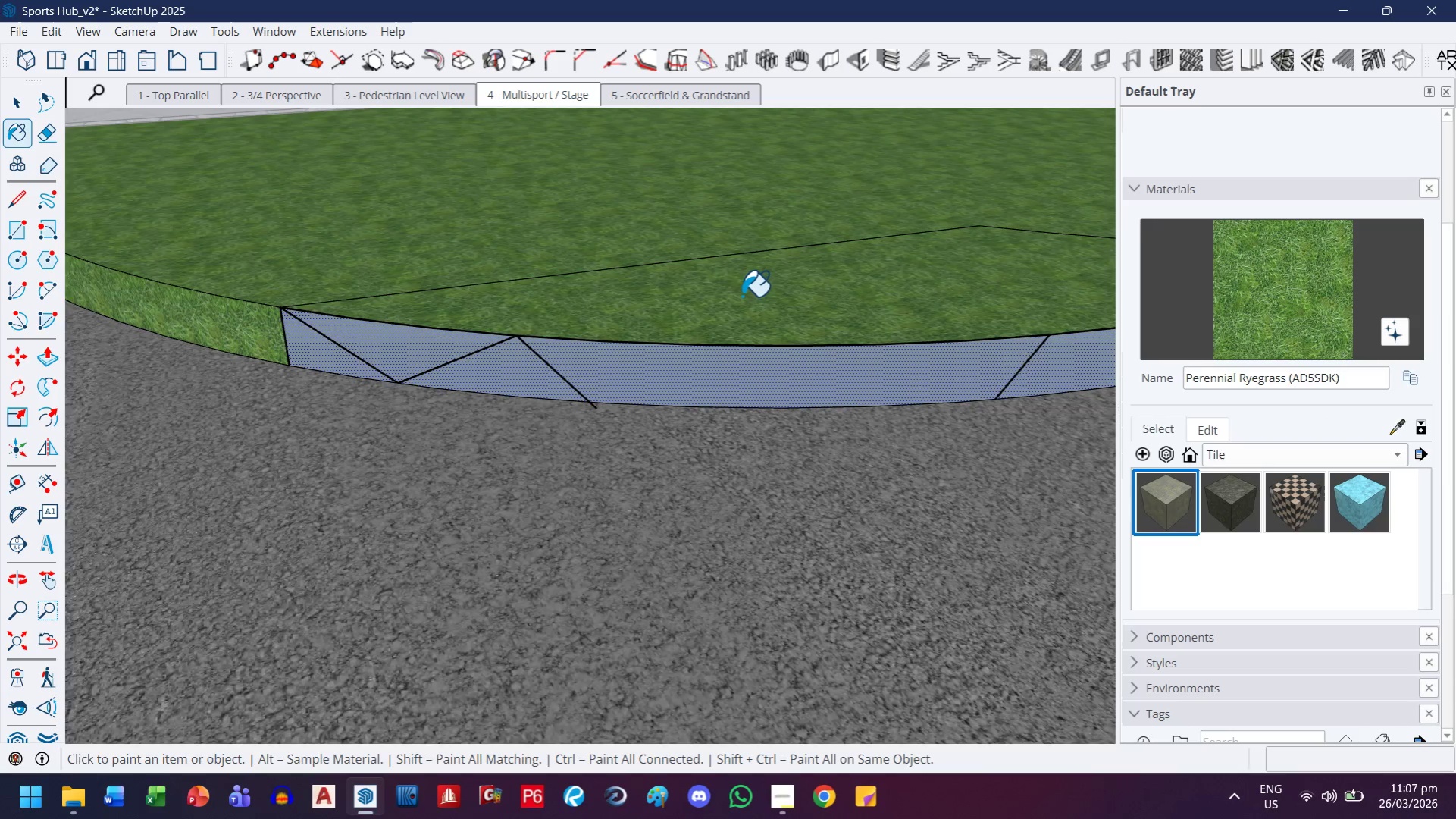 
scroll: coordinate [742, 298], scroll_direction: down, amount: 2.0
 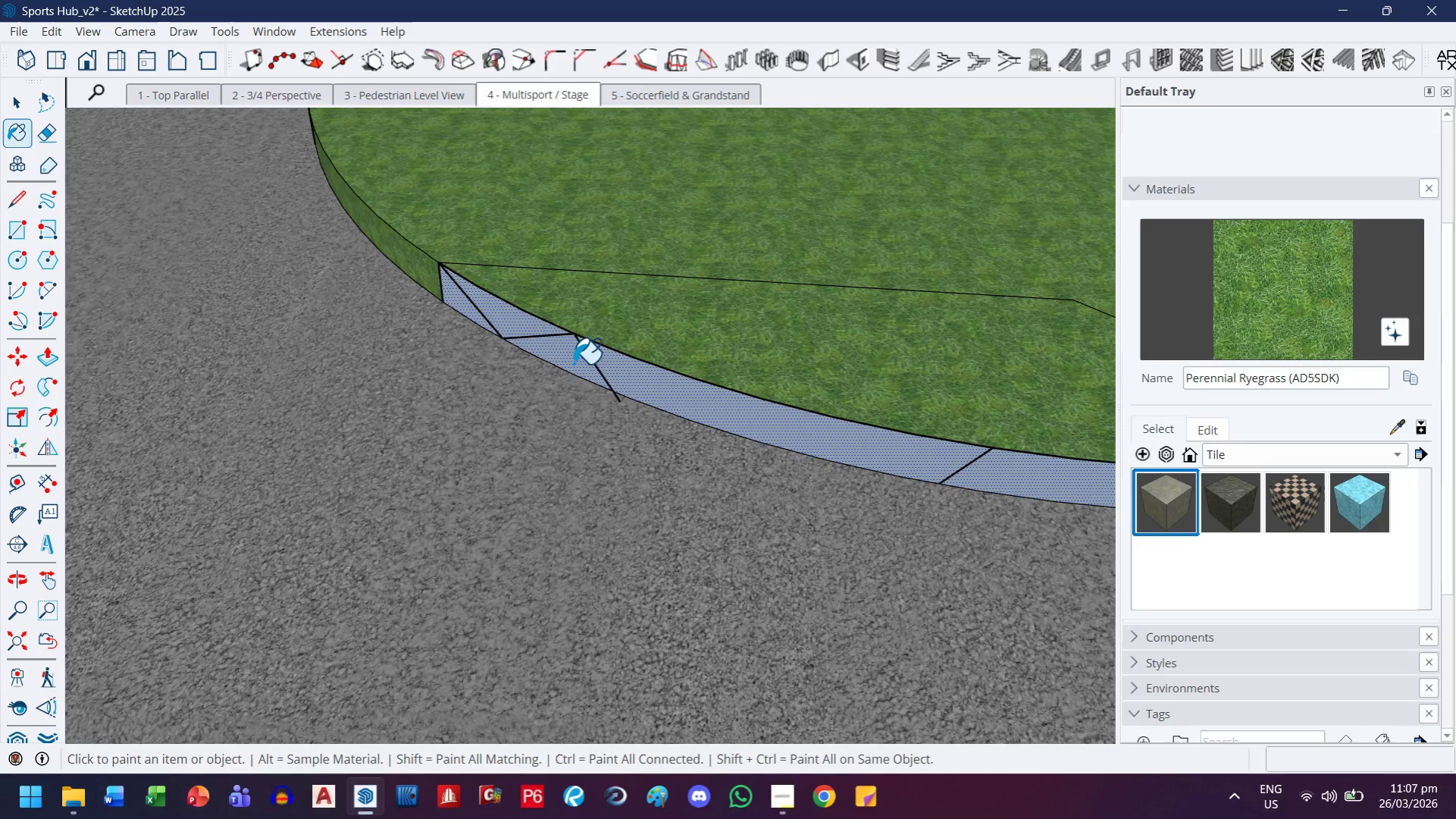 
left_click([570, 353])
 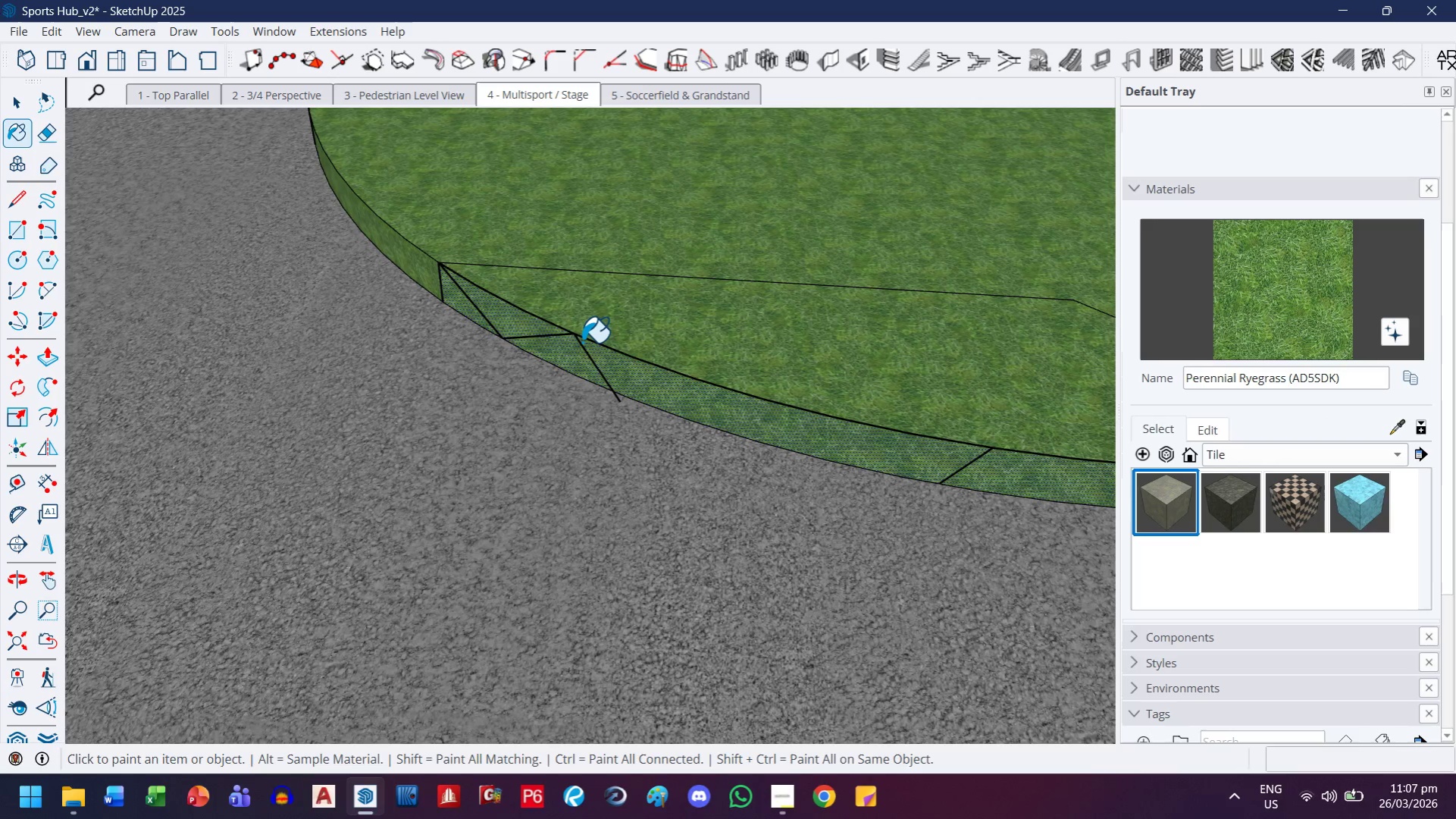 
key(E)
 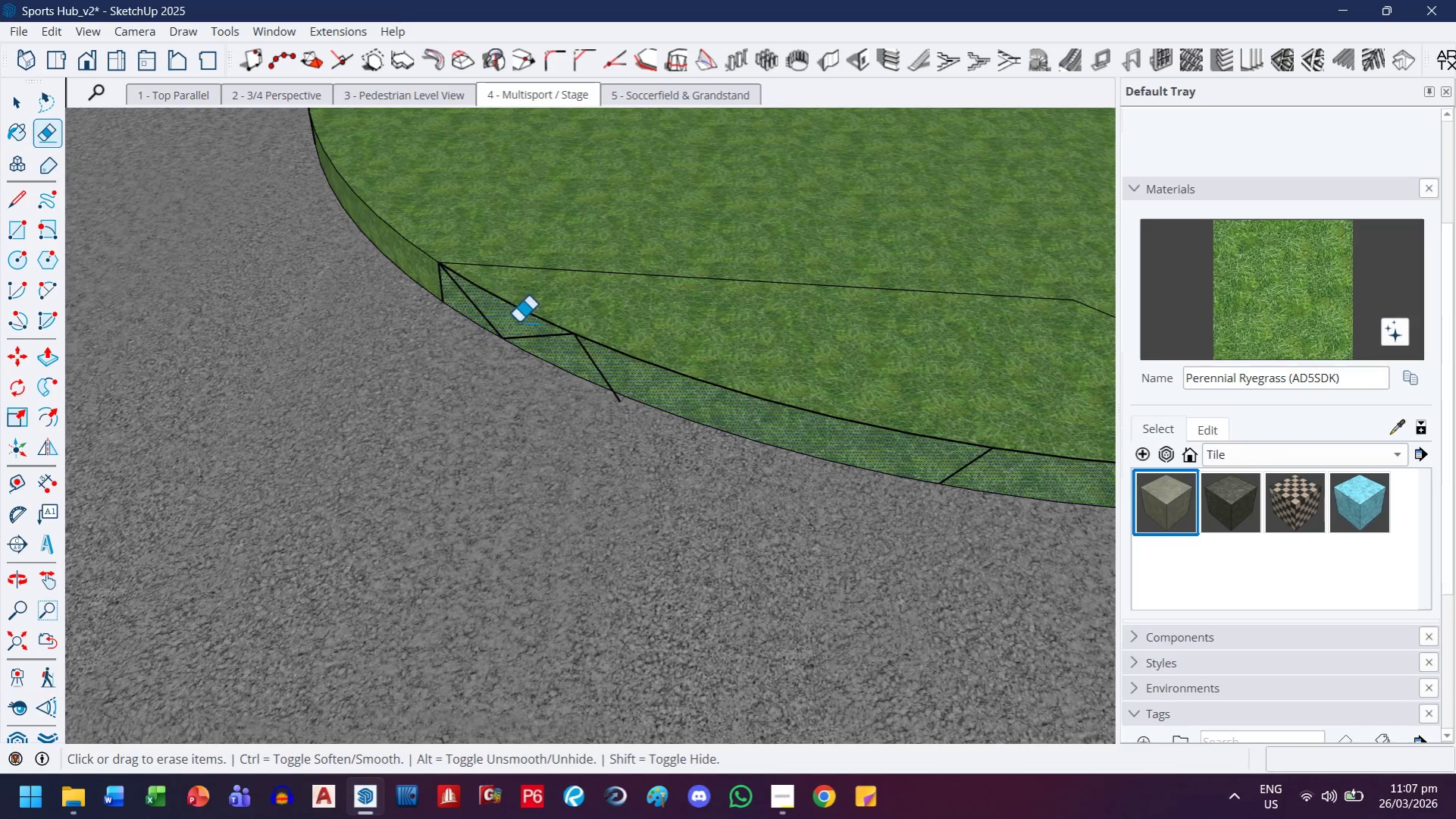 
left_click_drag(start_coordinate=[529, 326], to_coordinate=[551, 343])
 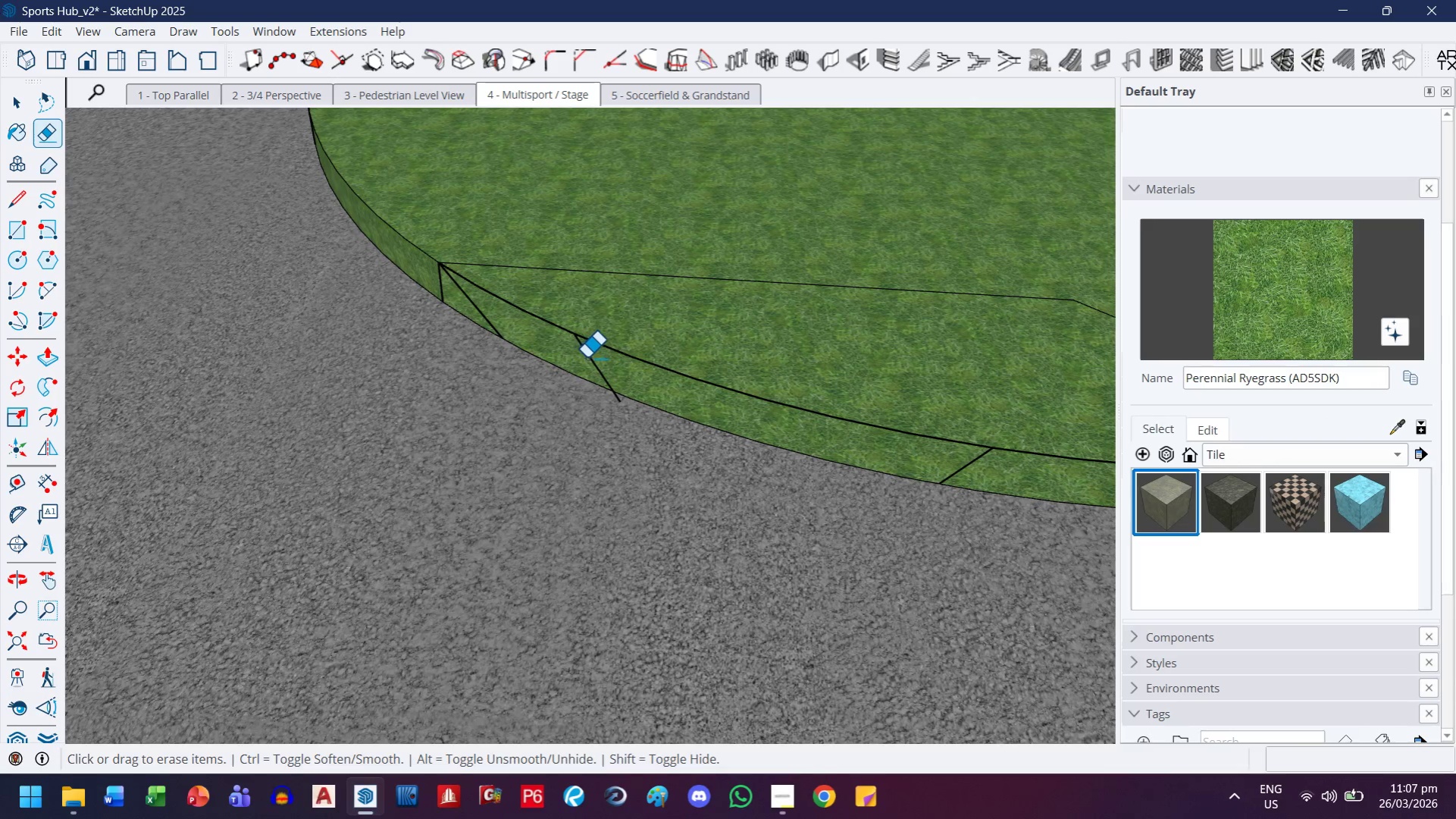 
left_click_drag(start_coordinate=[587, 357], to_coordinate=[596, 364])
 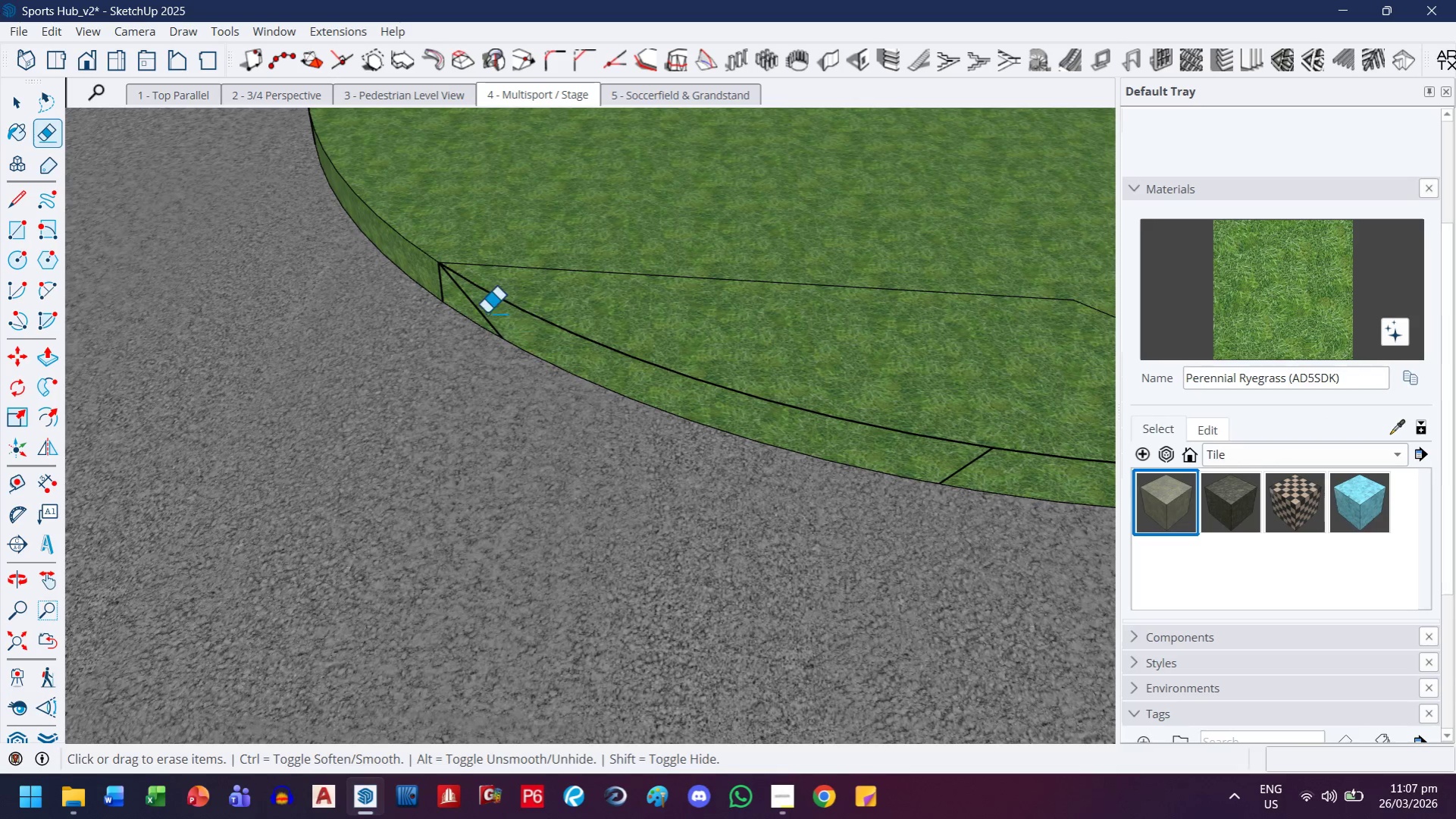 
left_click_drag(start_coordinate=[485, 312], to_coordinate=[481, 307])
 